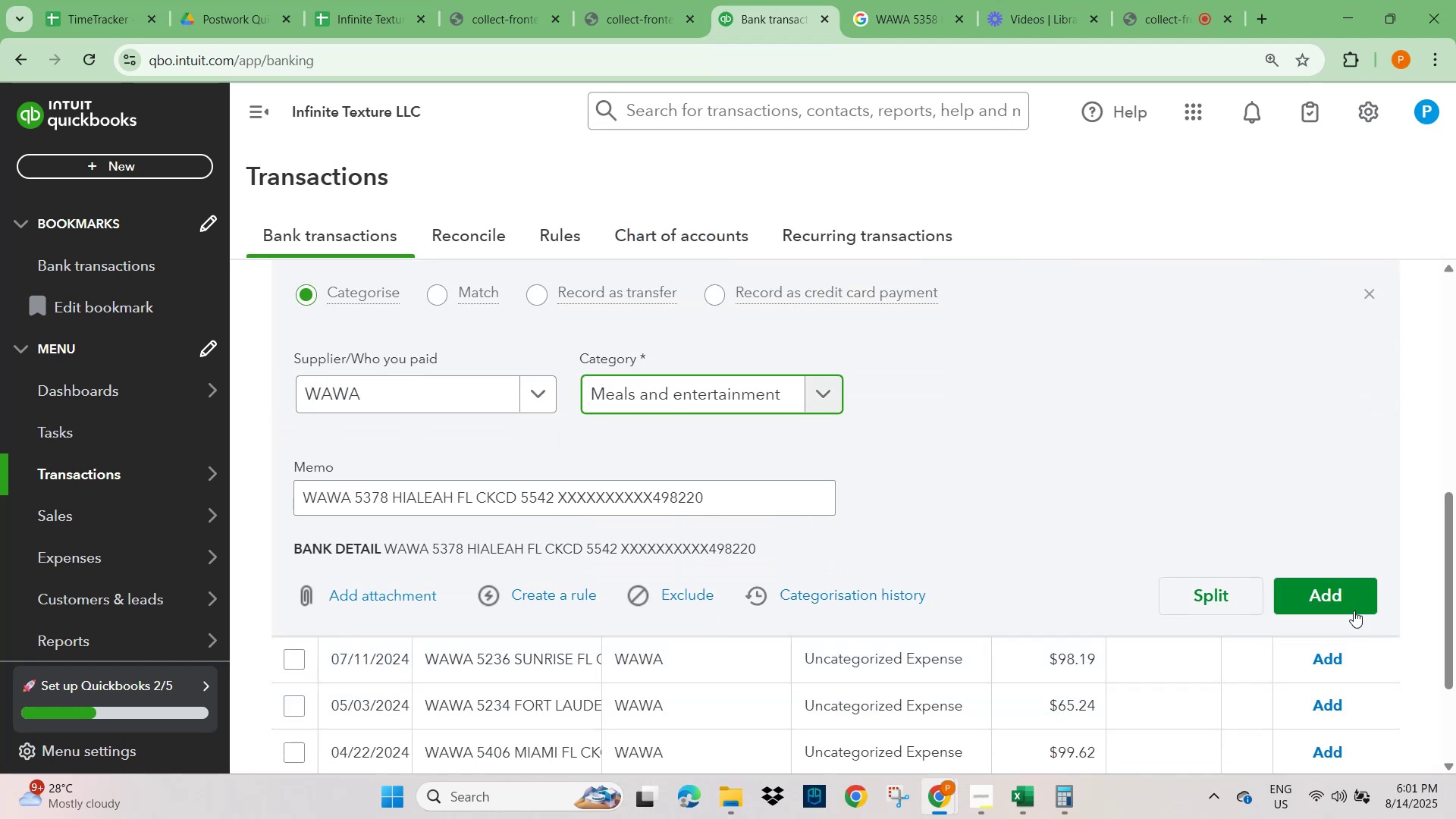 
left_click([1351, 601])
 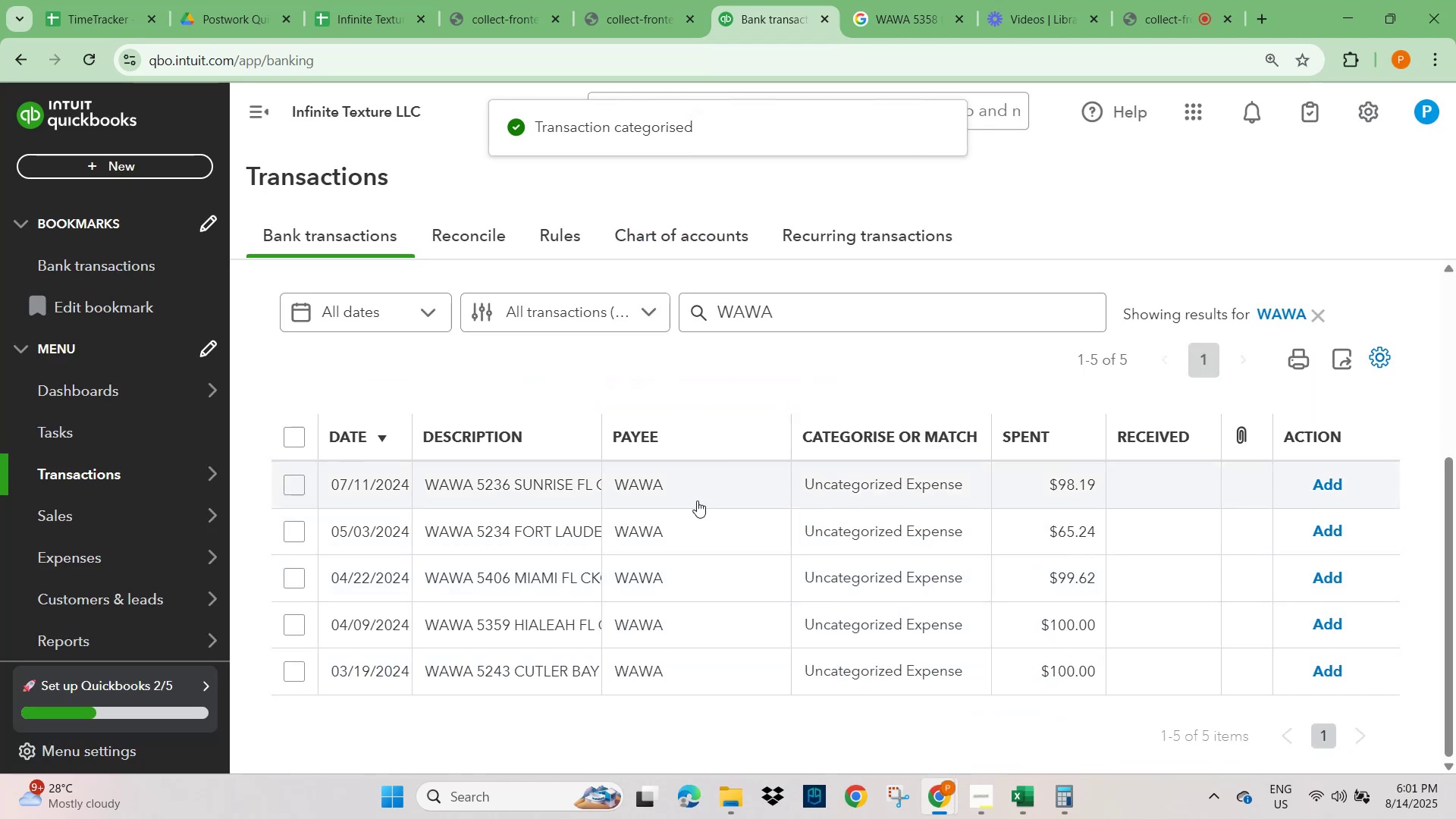 
left_click([661, 489])
 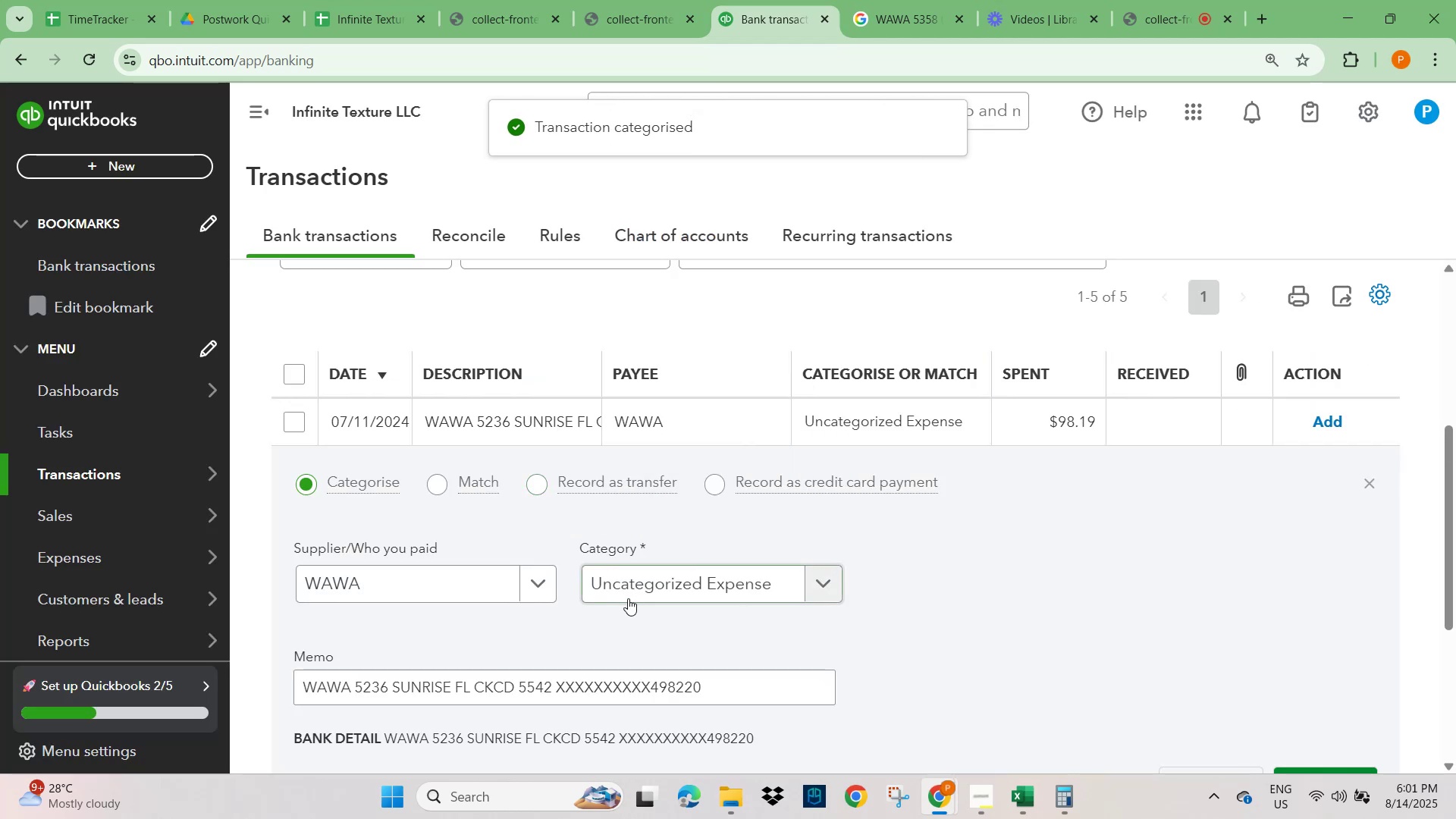 
left_click([631, 583])
 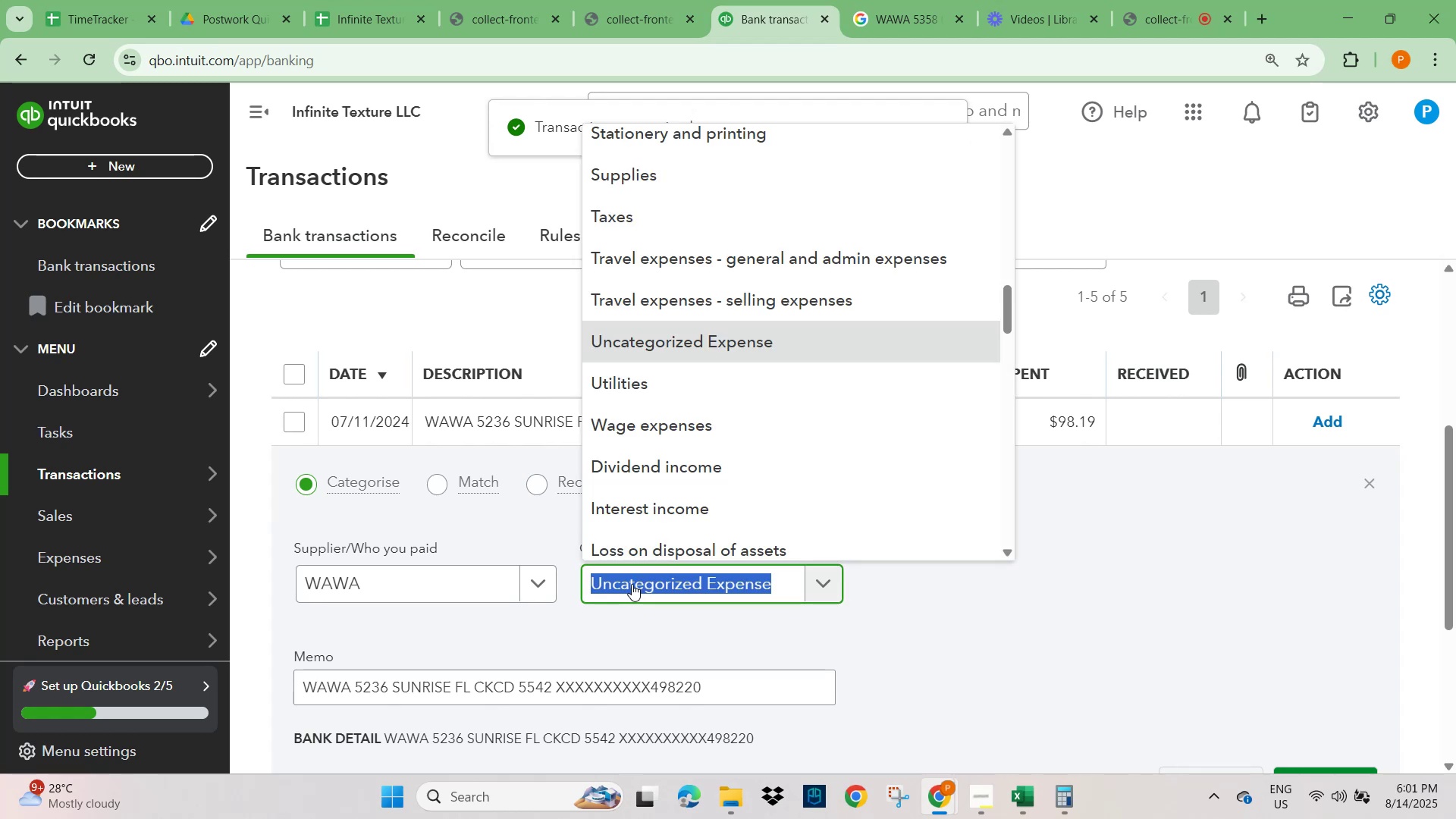 
type(MEALS)
 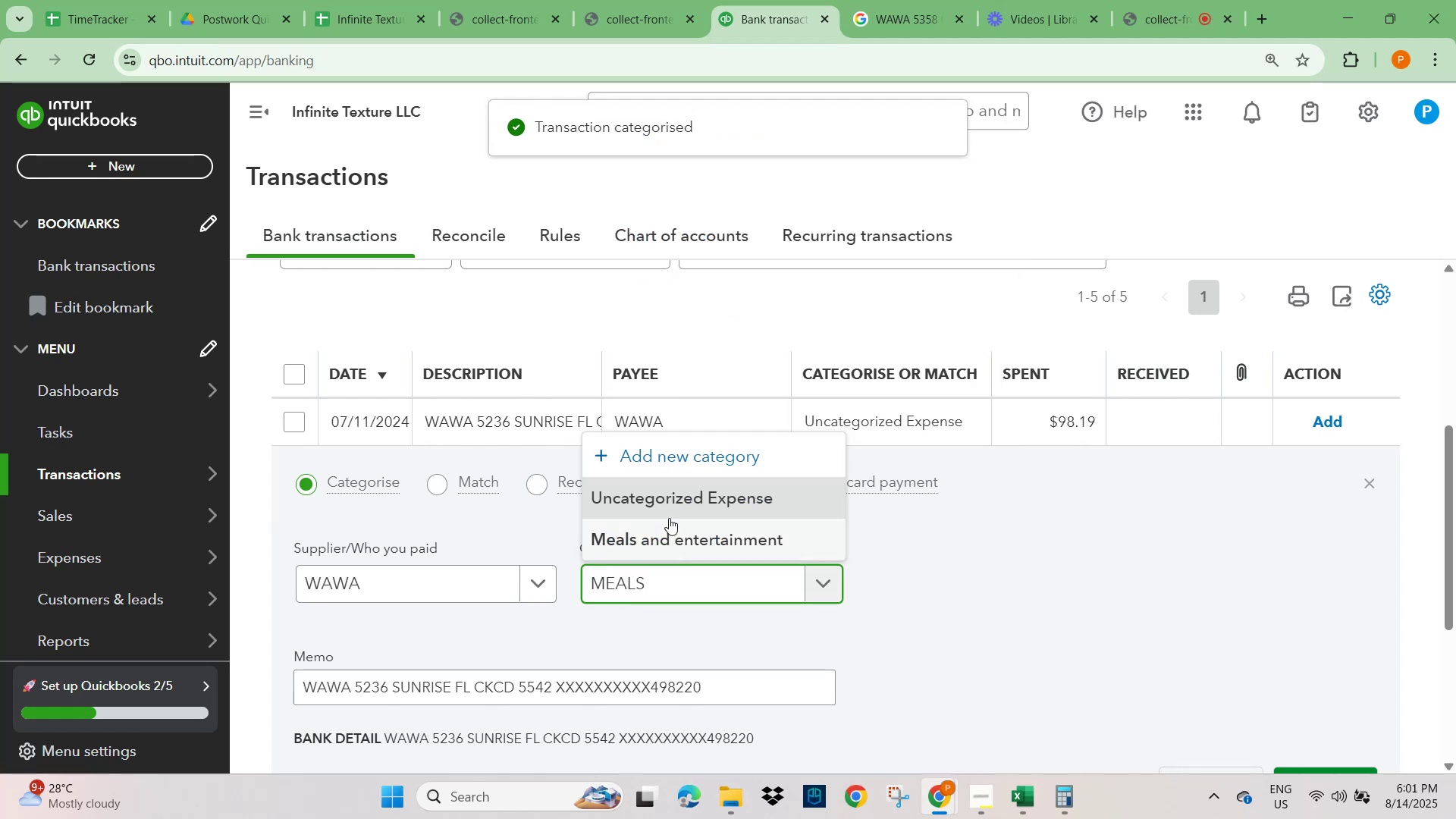 
left_click_drag(start_coordinate=[673, 534], to_coordinate=[677, 536])
 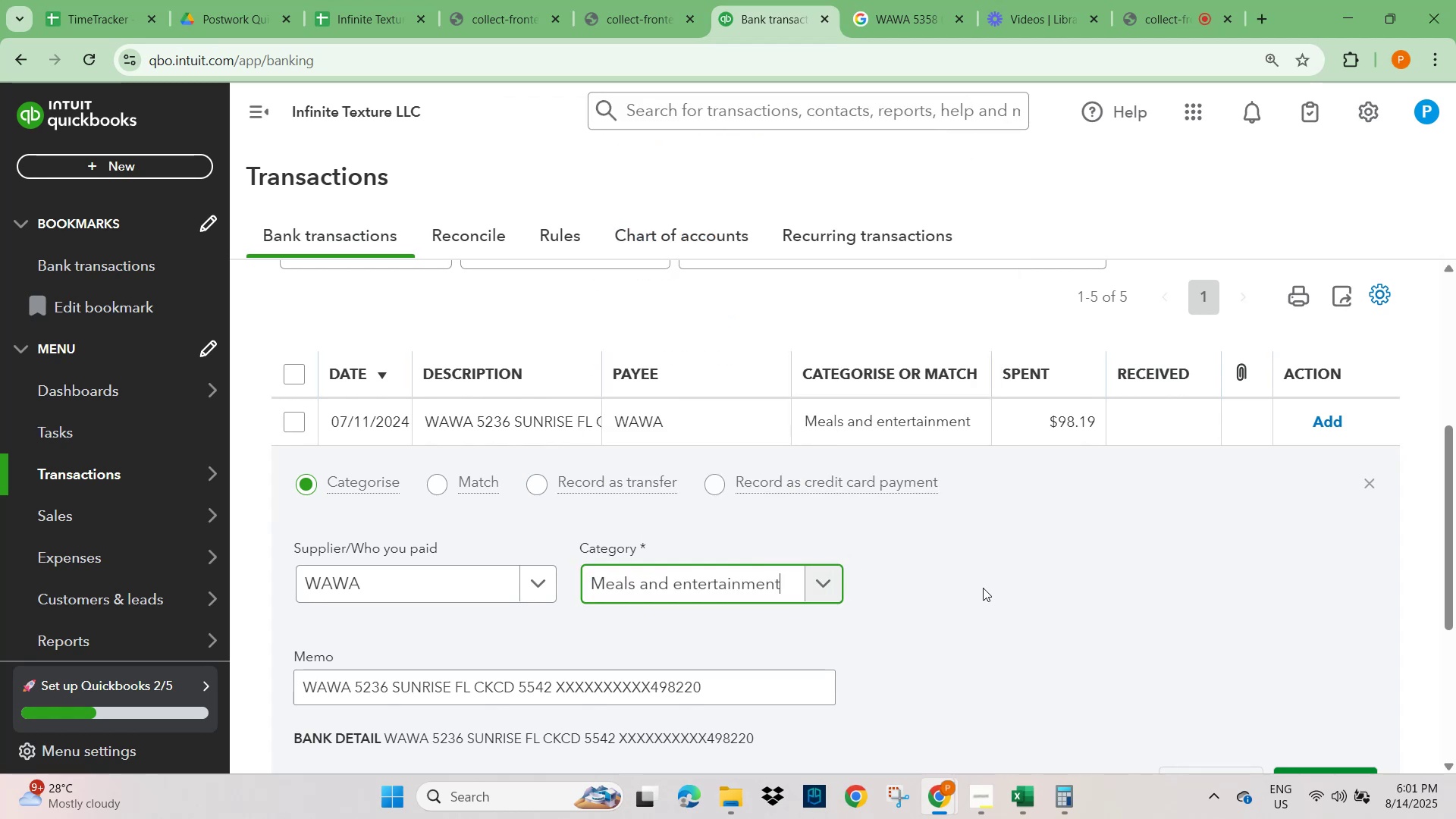 
scroll: coordinate [1199, 613], scroll_direction: down, amount: 3.0
 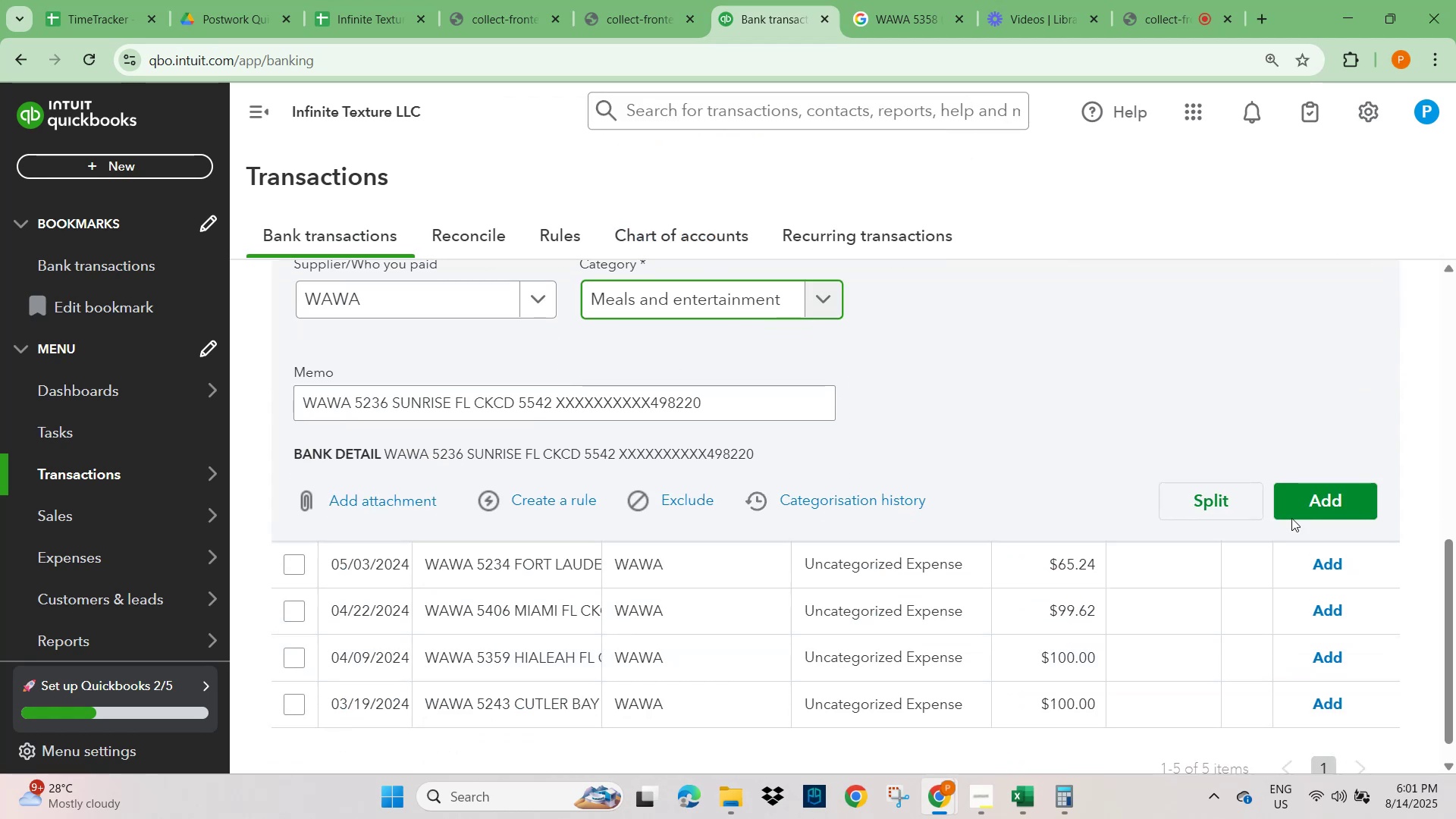 
left_click([1298, 507])
 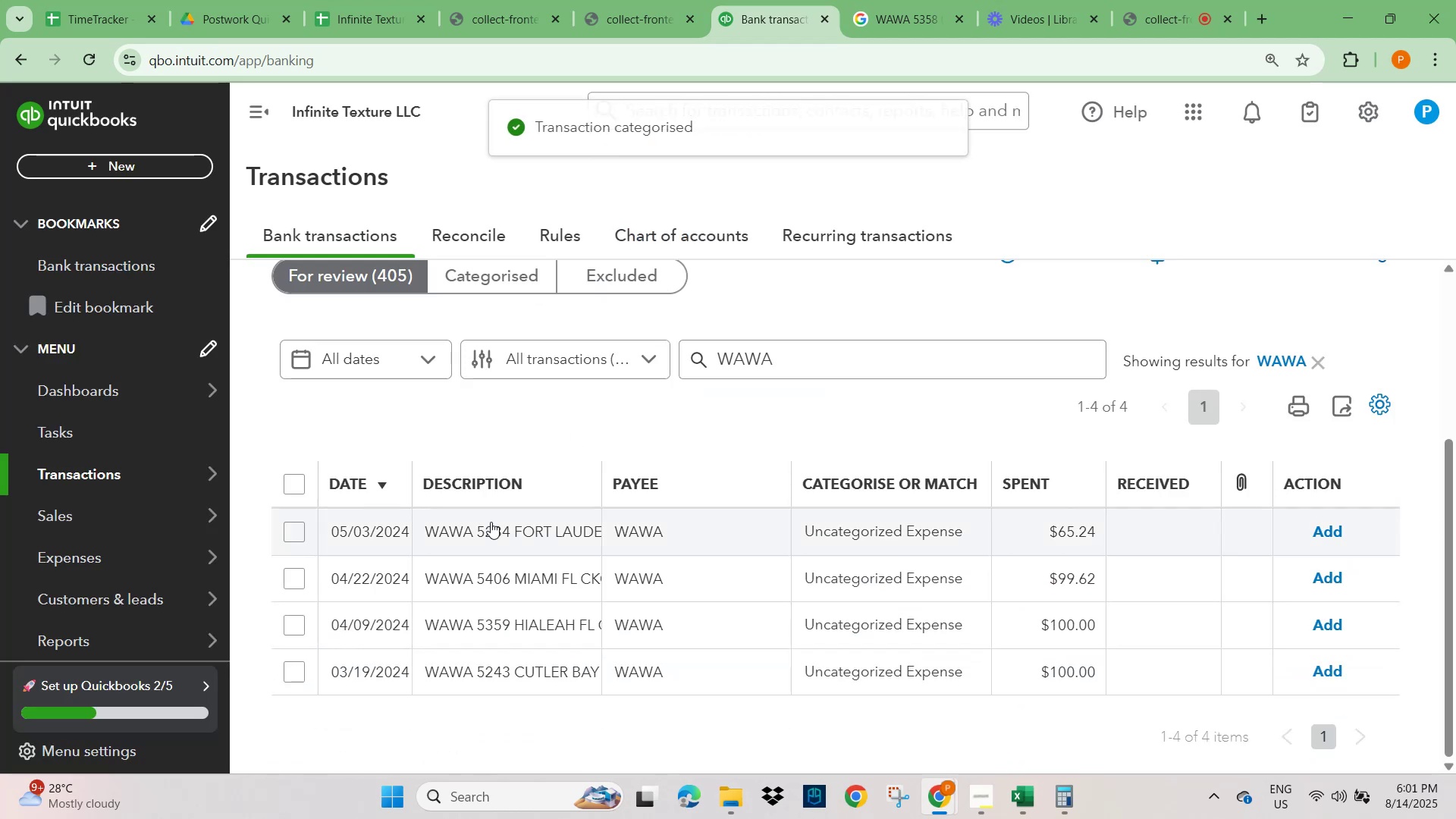 
left_click([693, 530])
 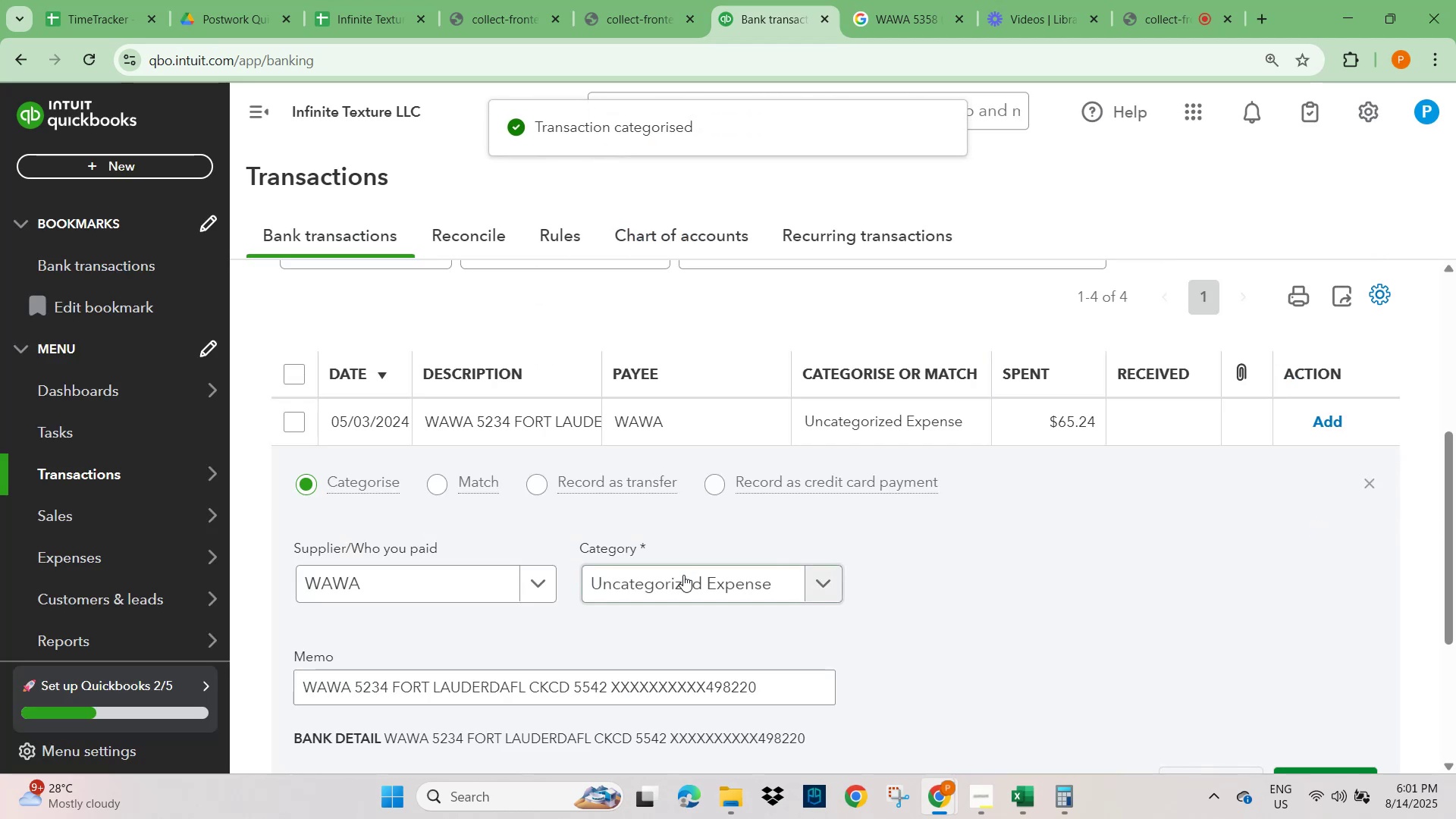 
left_click([679, 585])
 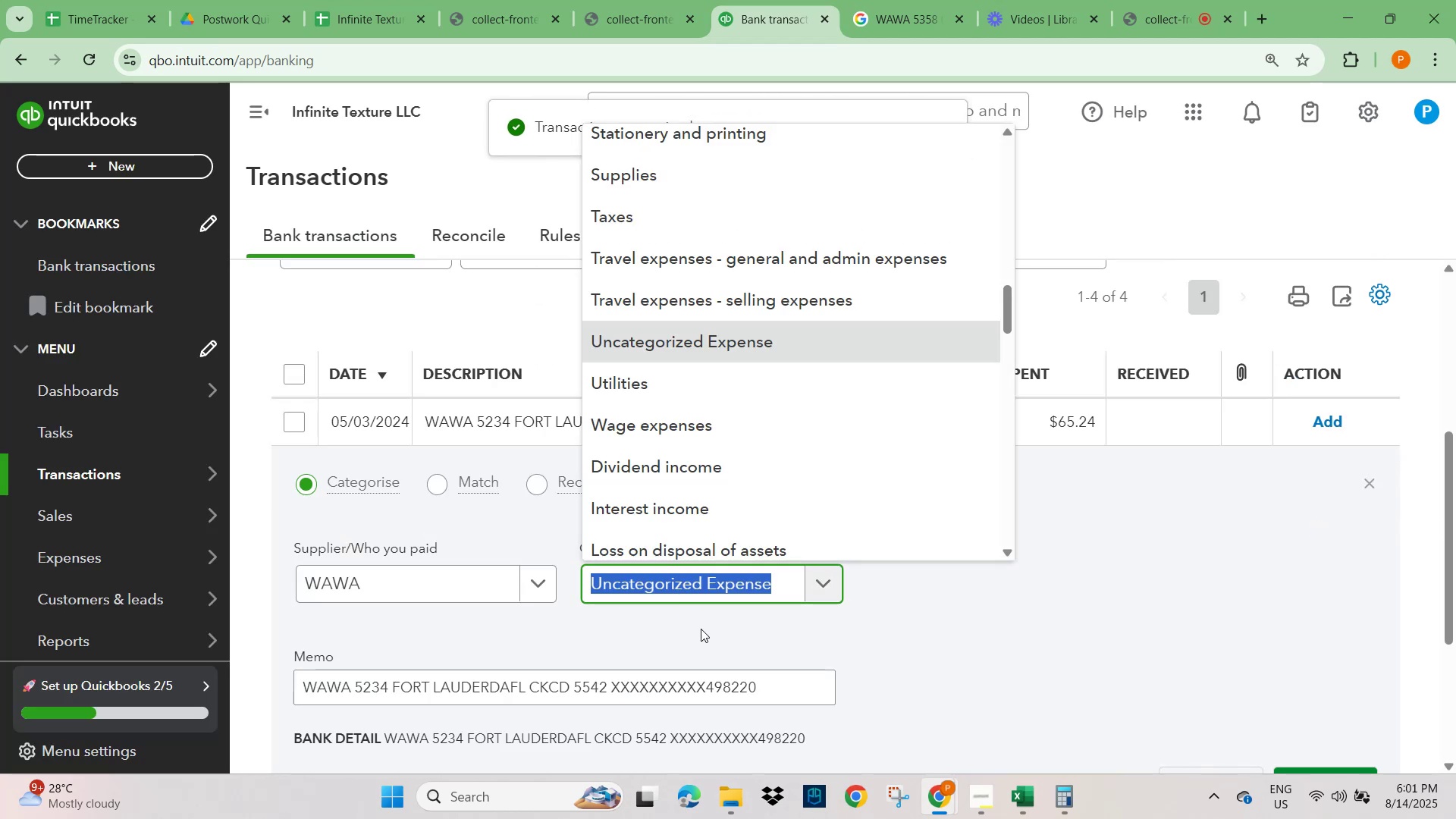 
type(MEALS)
 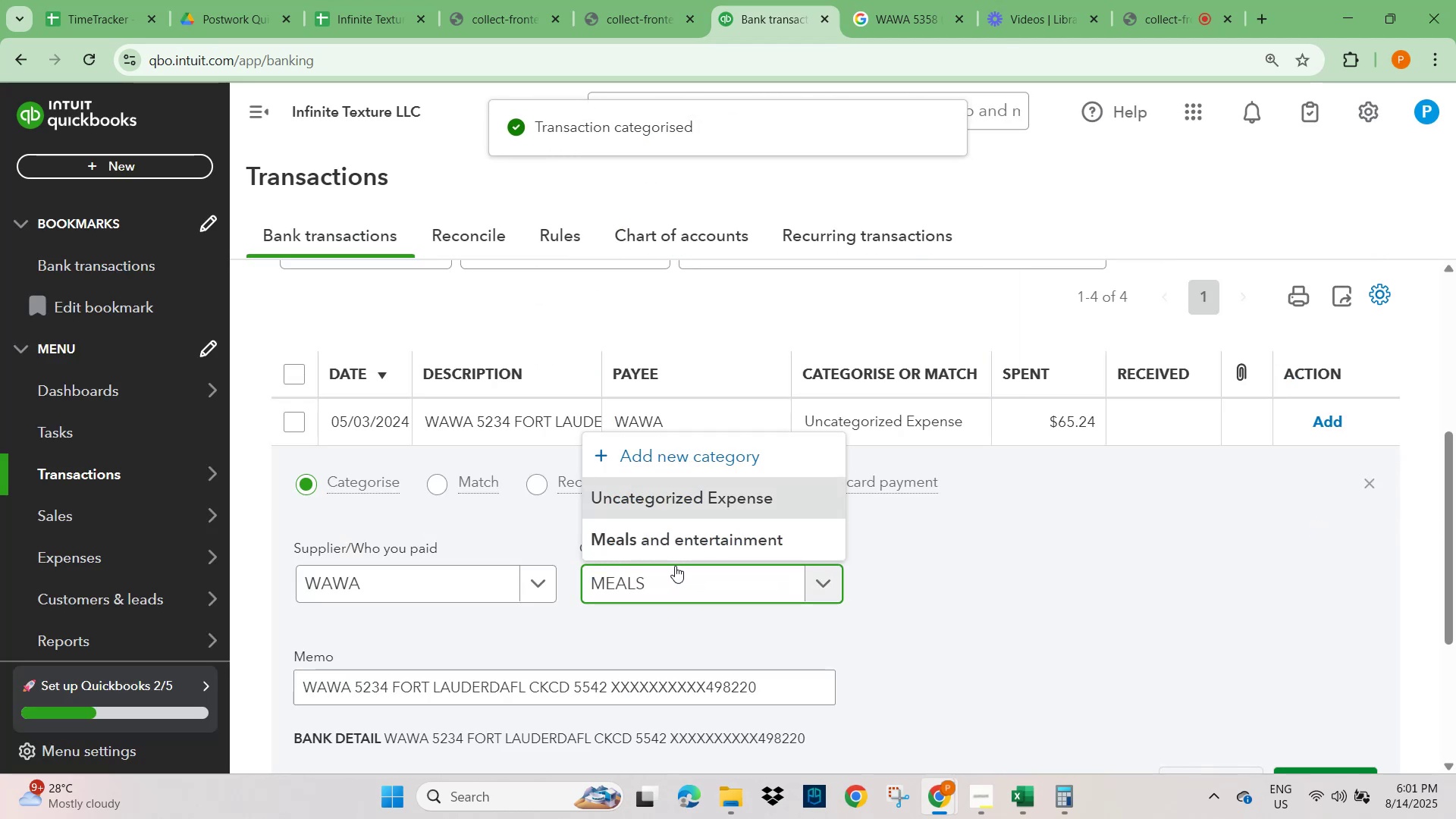 
left_click([686, 535])
 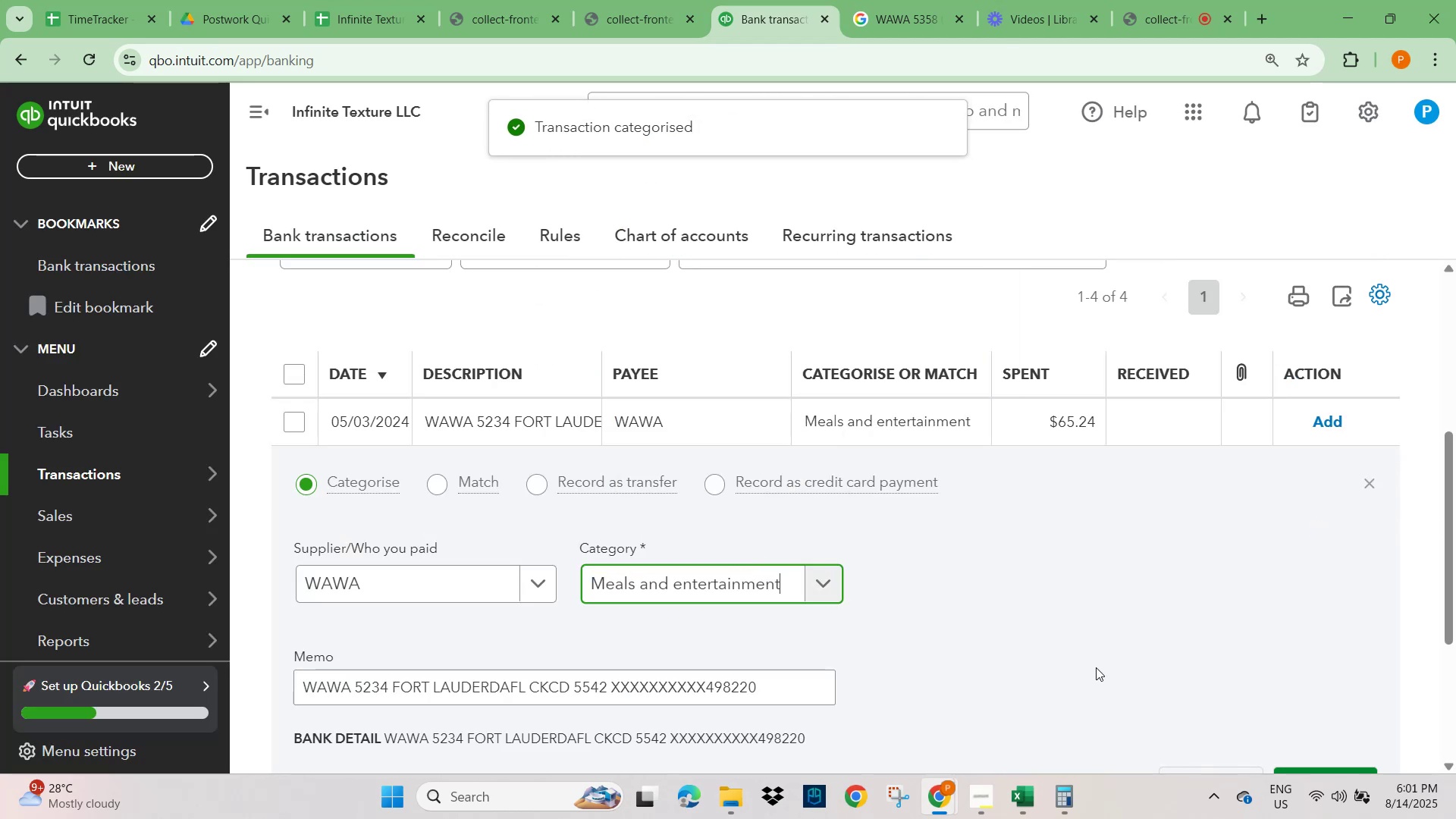 
scroll: coordinate [1200, 671], scroll_direction: down, amount: 2.0
 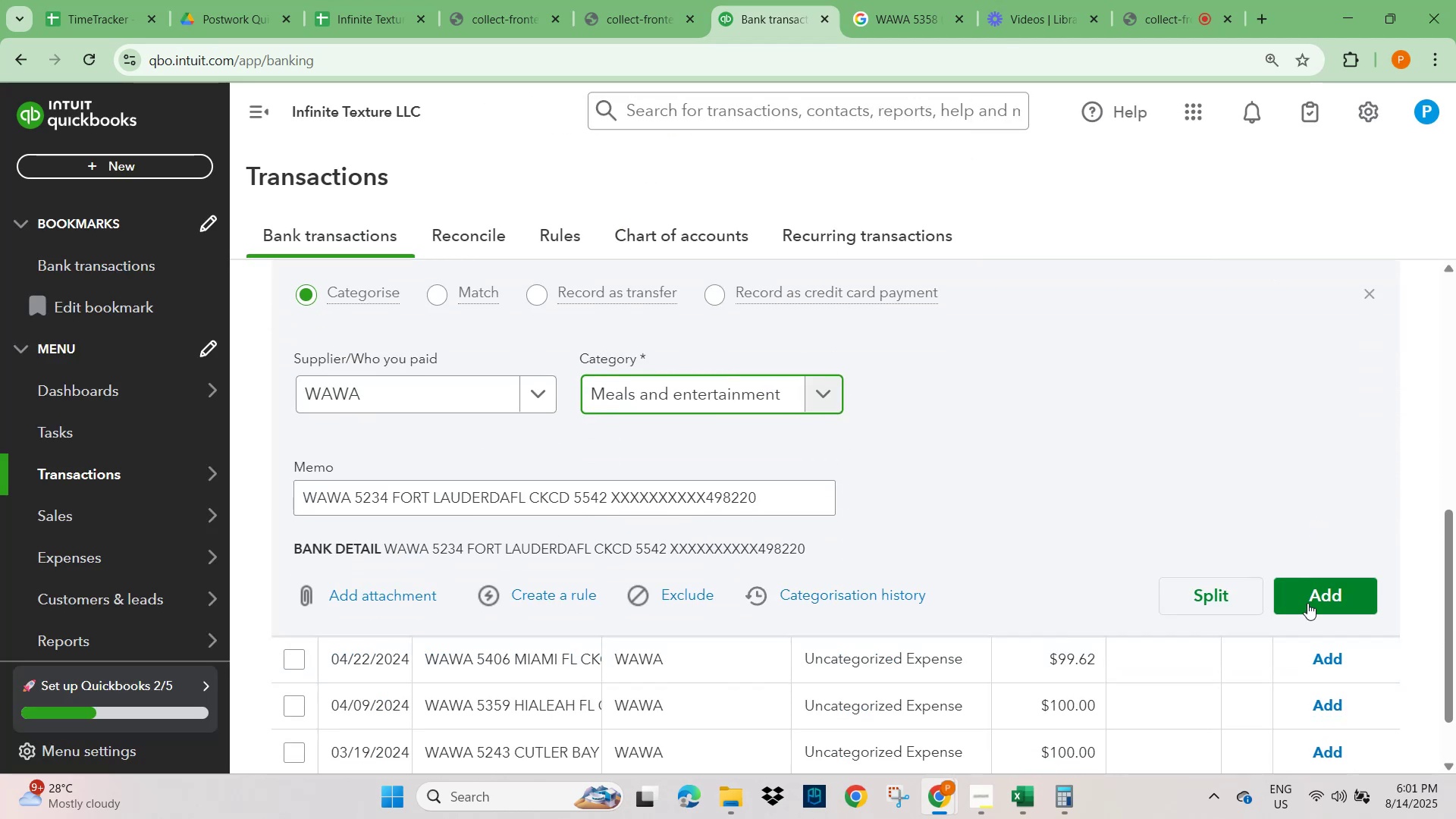 
left_click([1317, 586])
 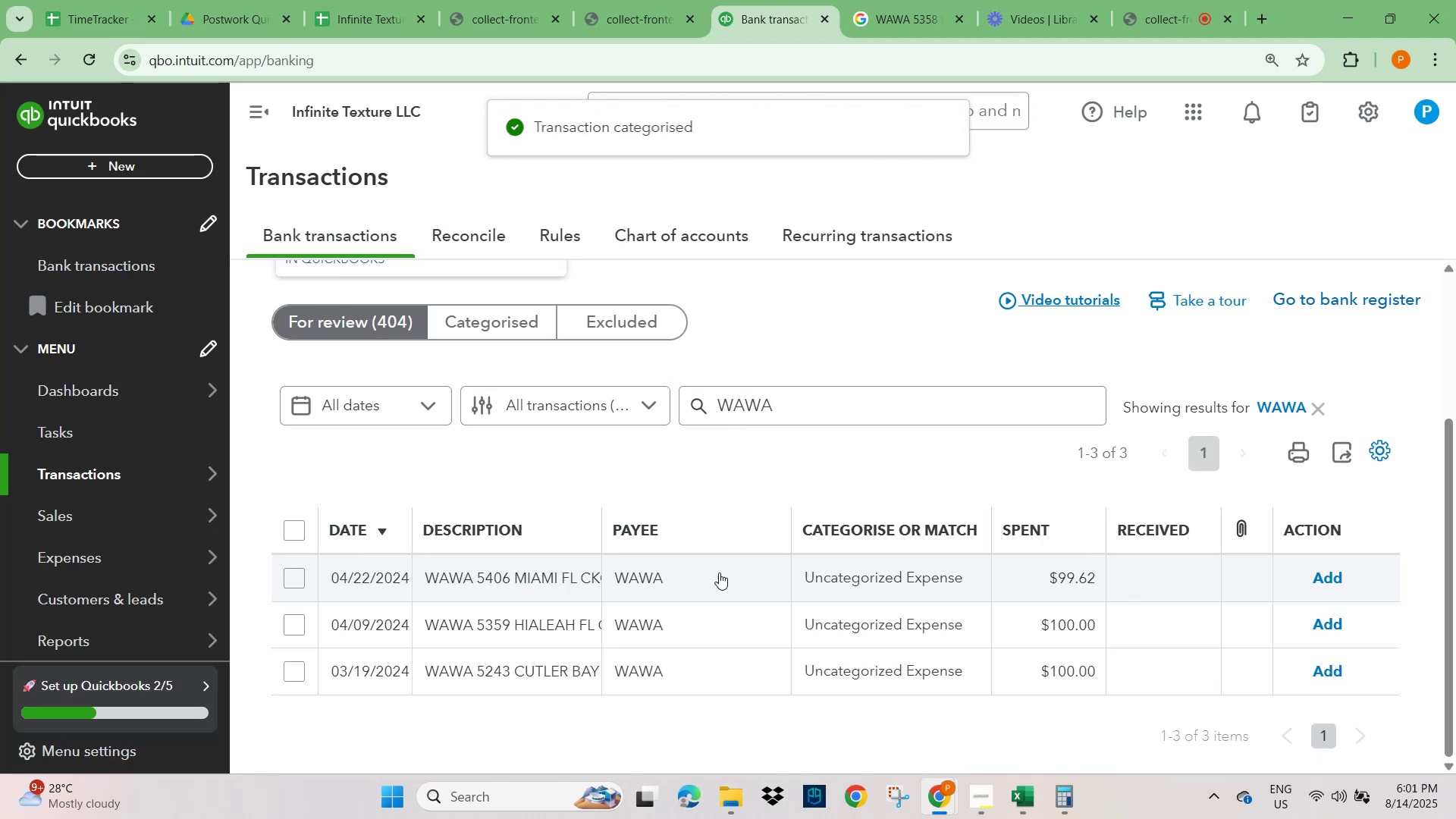 
left_click([648, 584])
 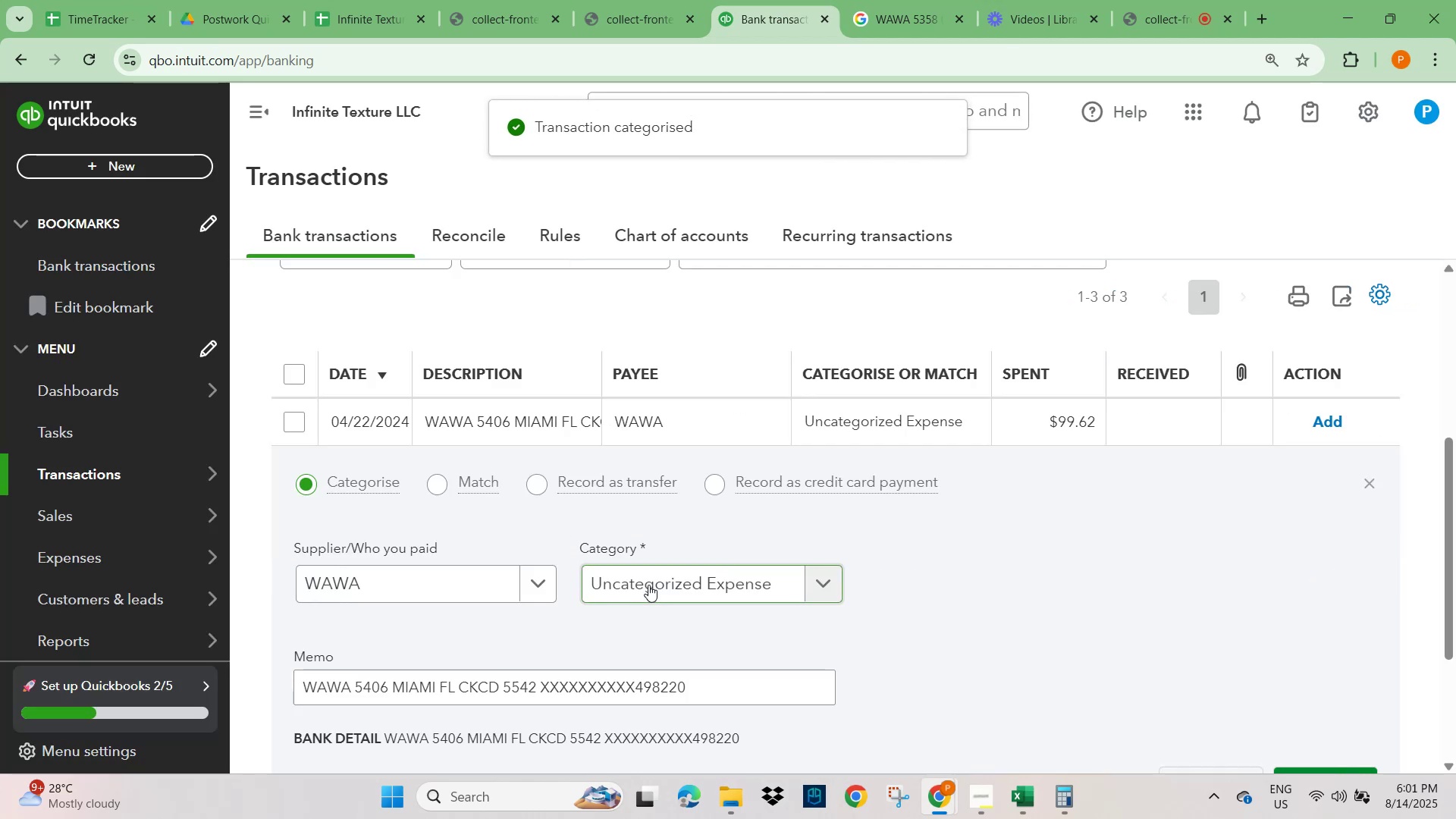 
scroll: coordinate [648, 585], scroll_direction: up, amount: 1.0
 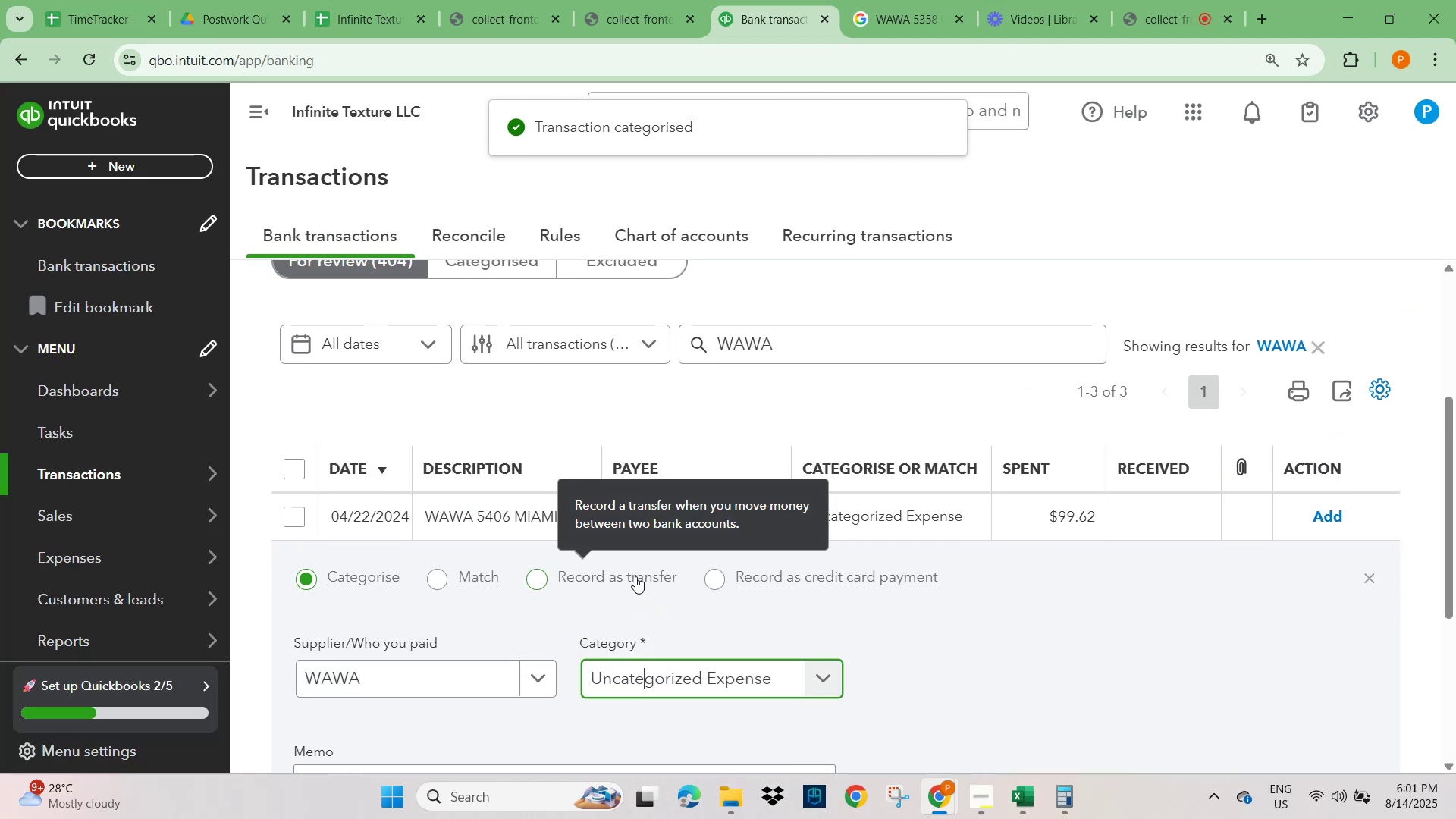 
key(Control+A)
 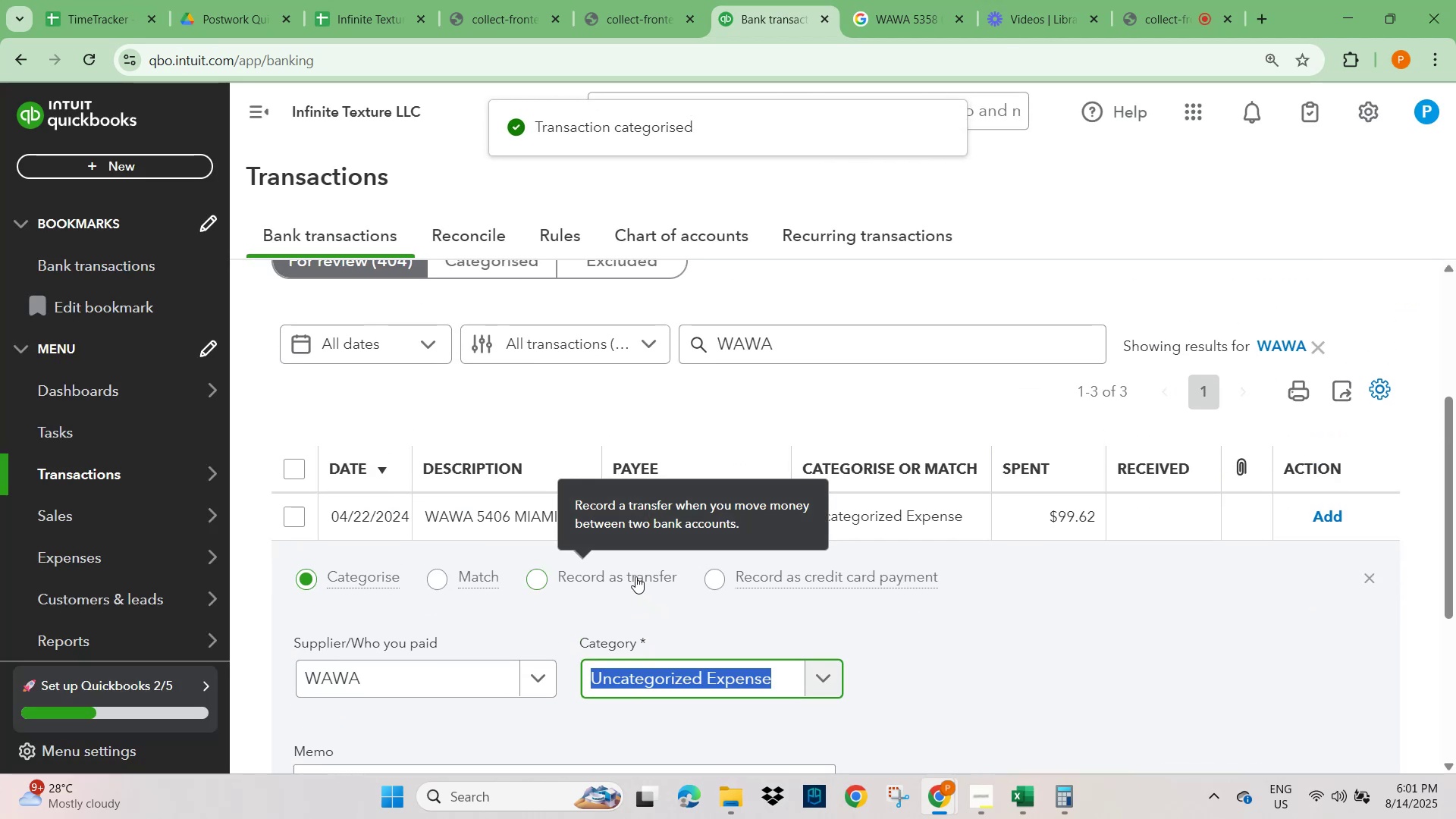 
type(MEA)
 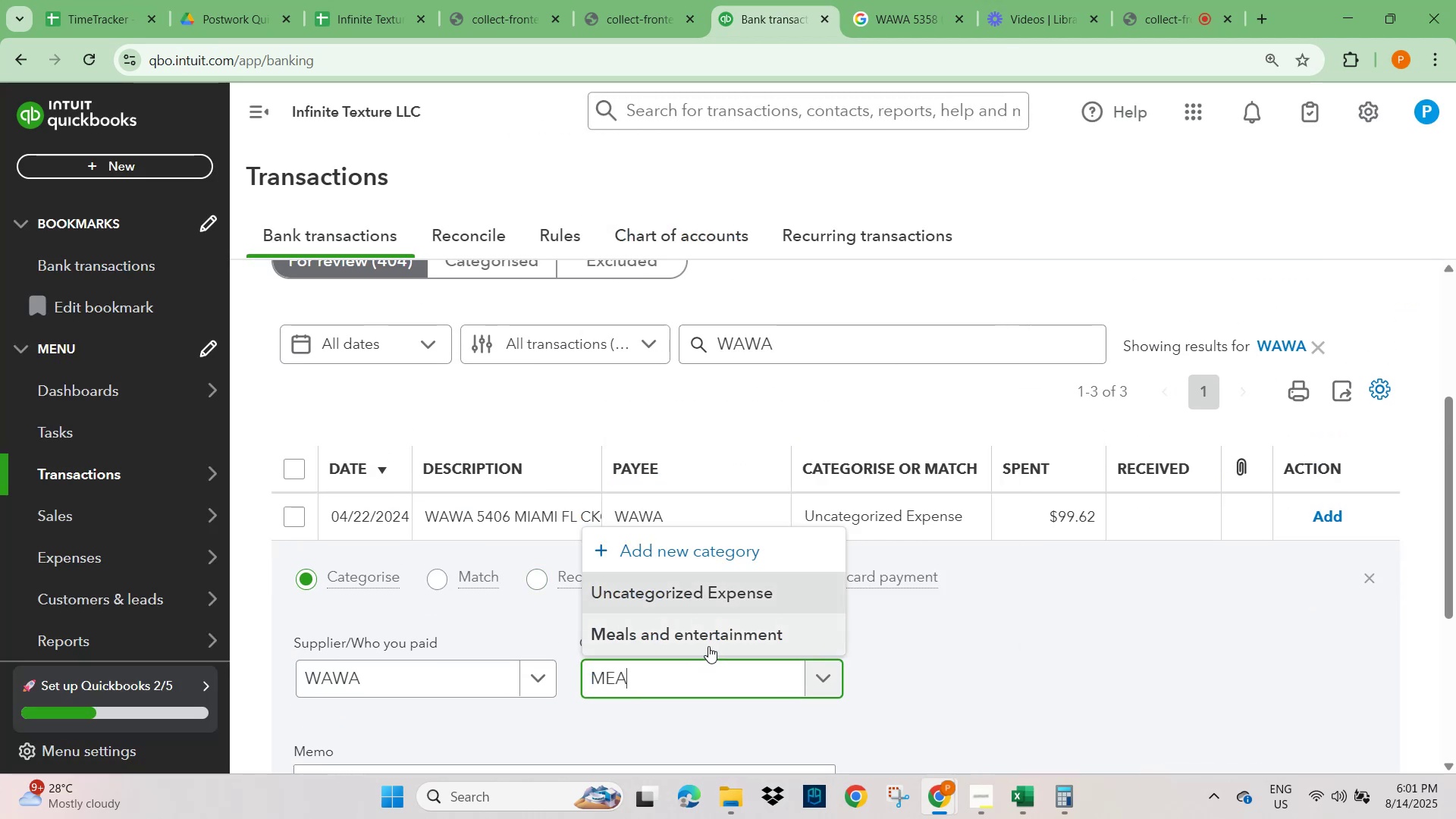 
scroll: coordinate [1099, 598], scroll_direction: down, amount: 2.0
 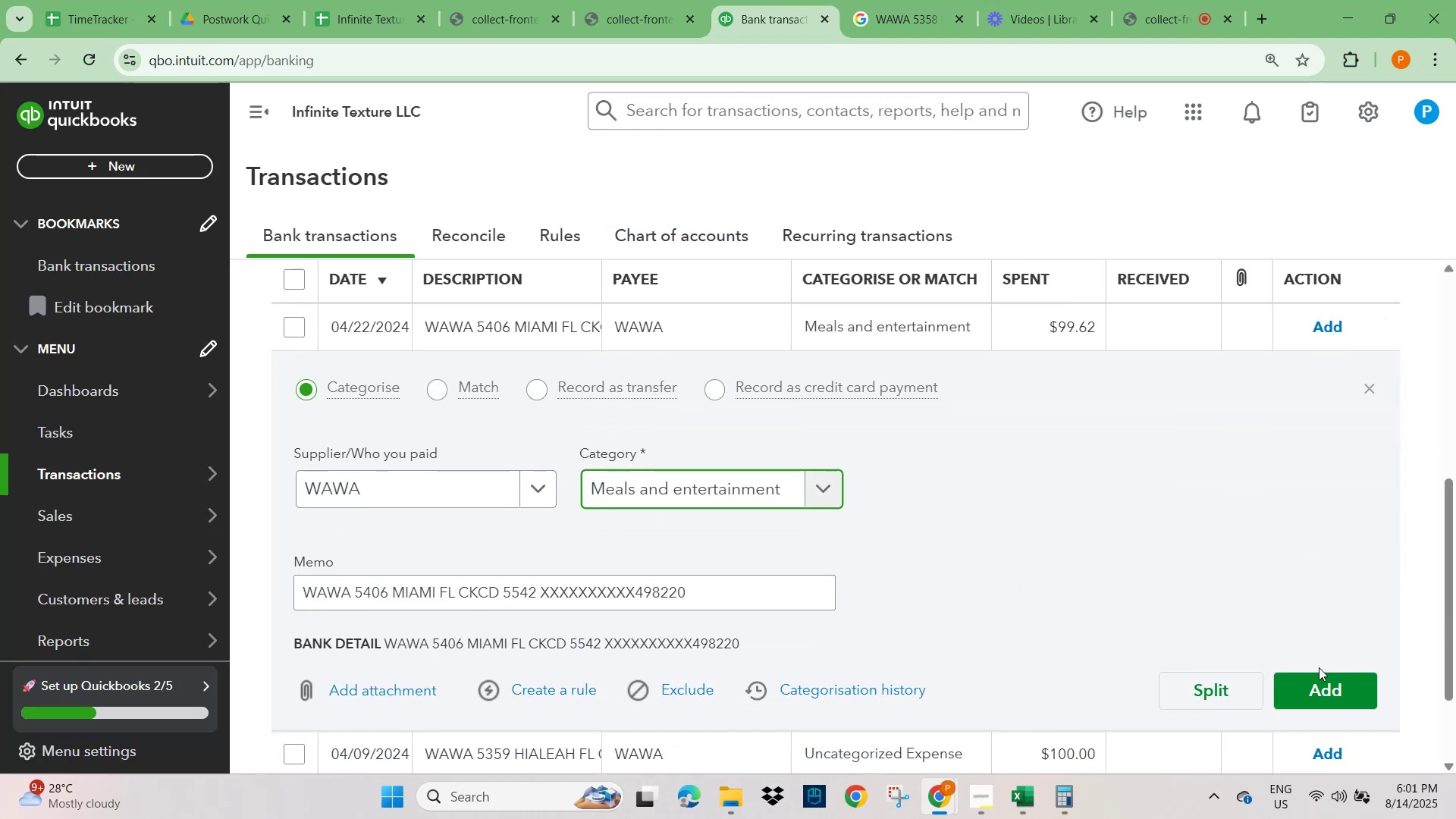 
left_click([1313, 690])
 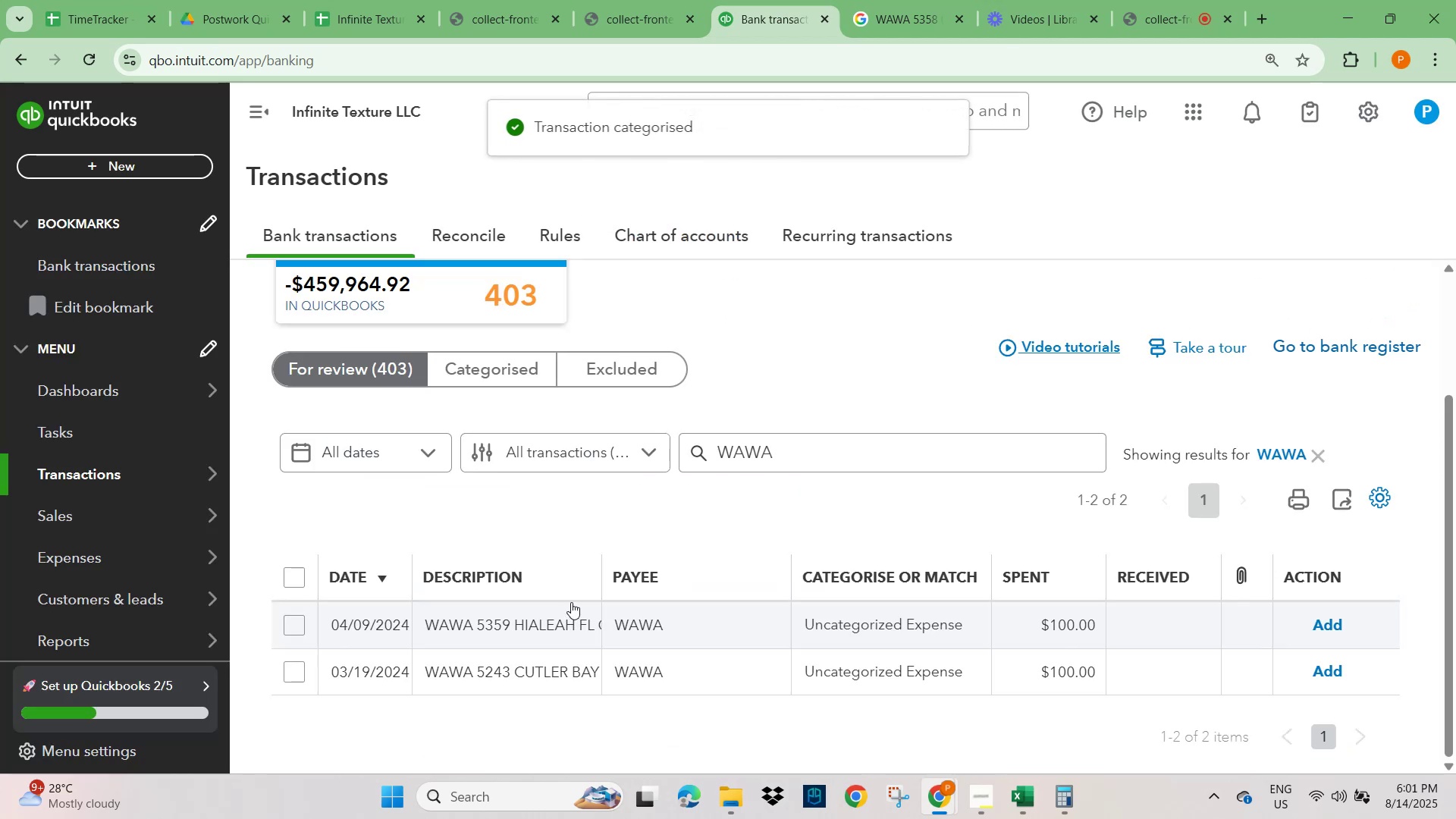 
left_click([691, 622])
 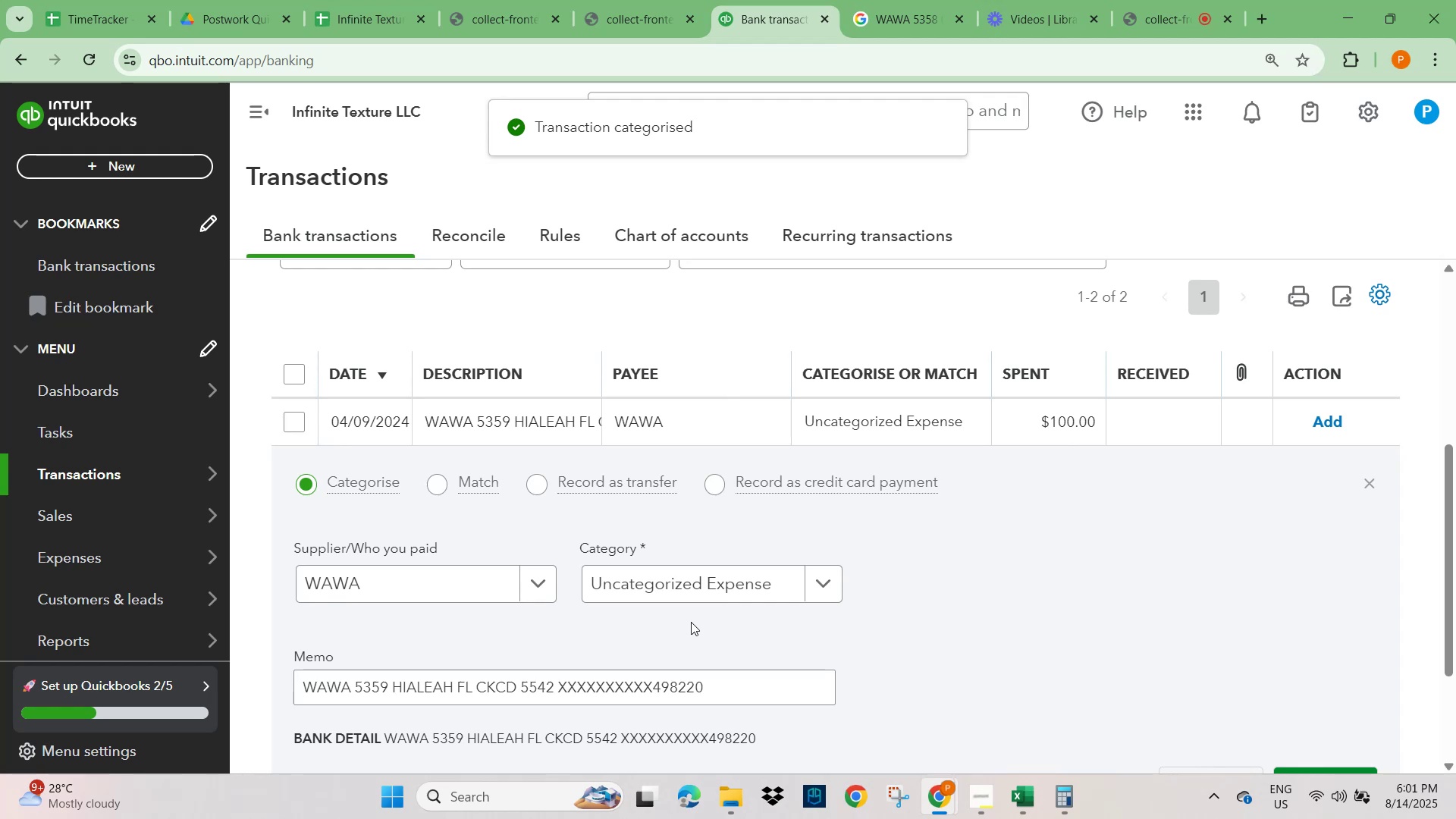 
type(MEA)
 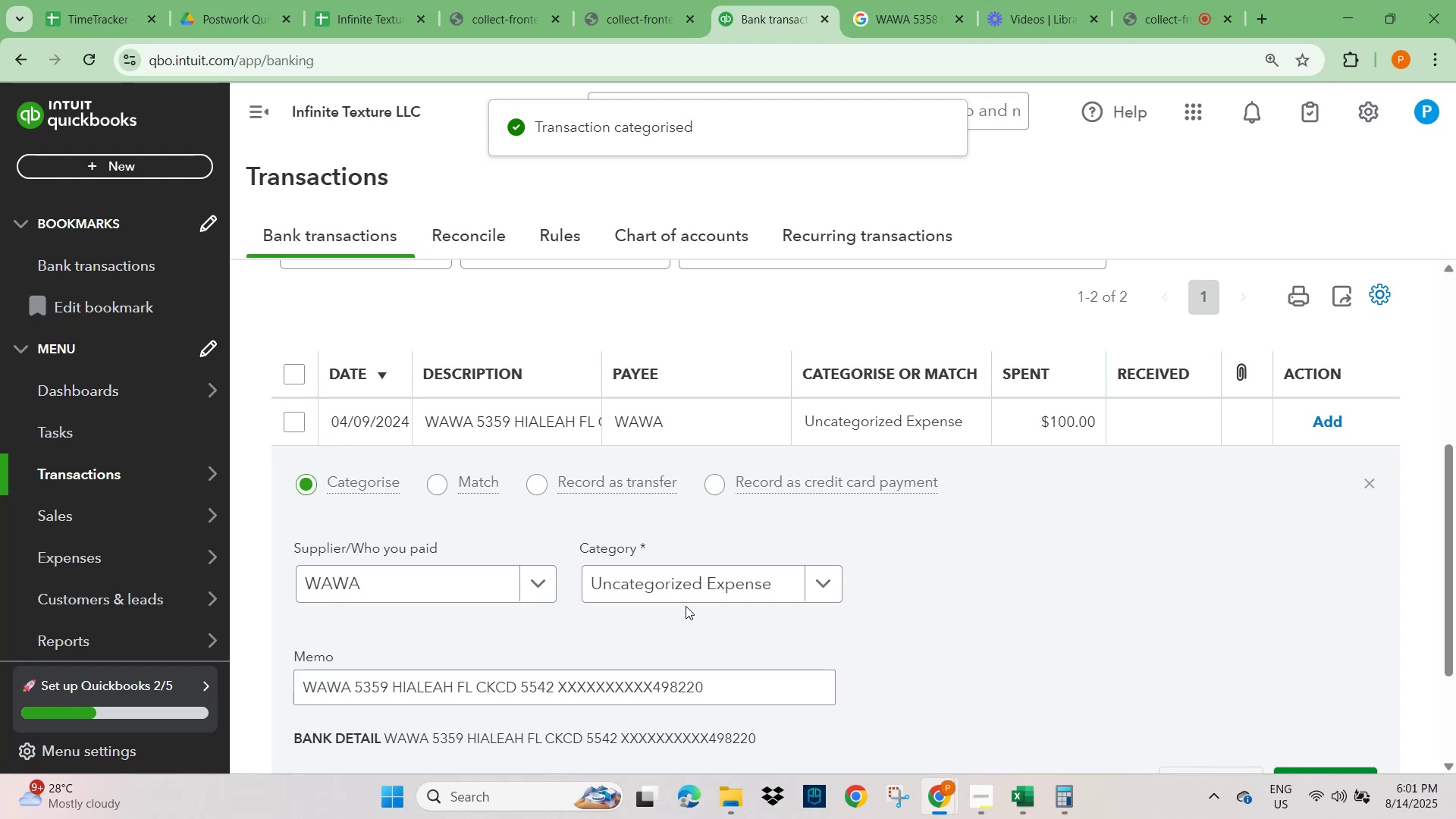 
left_click([675, 588])
 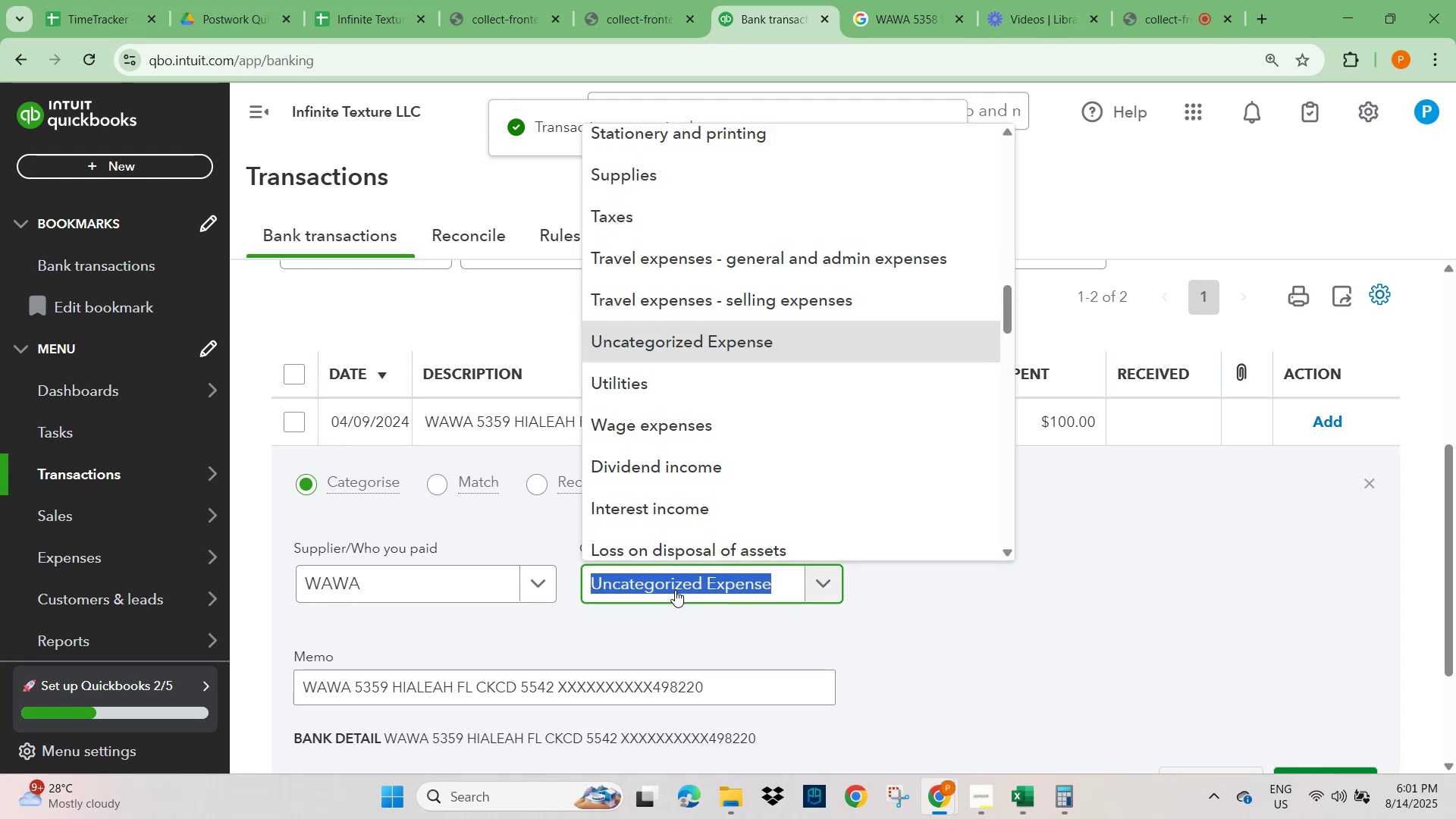 
type(MEALS)
 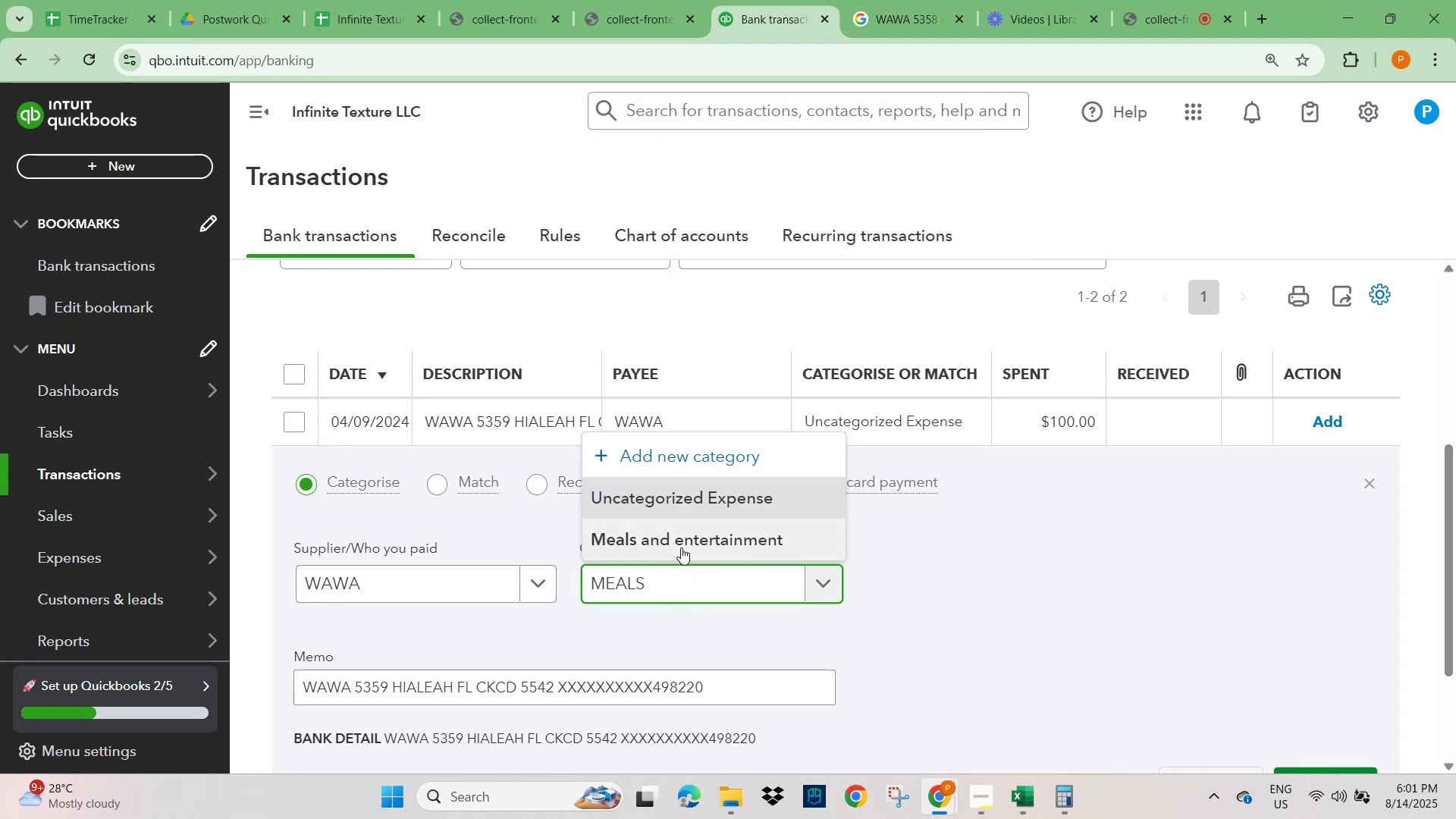 
left_click([679, 537])
 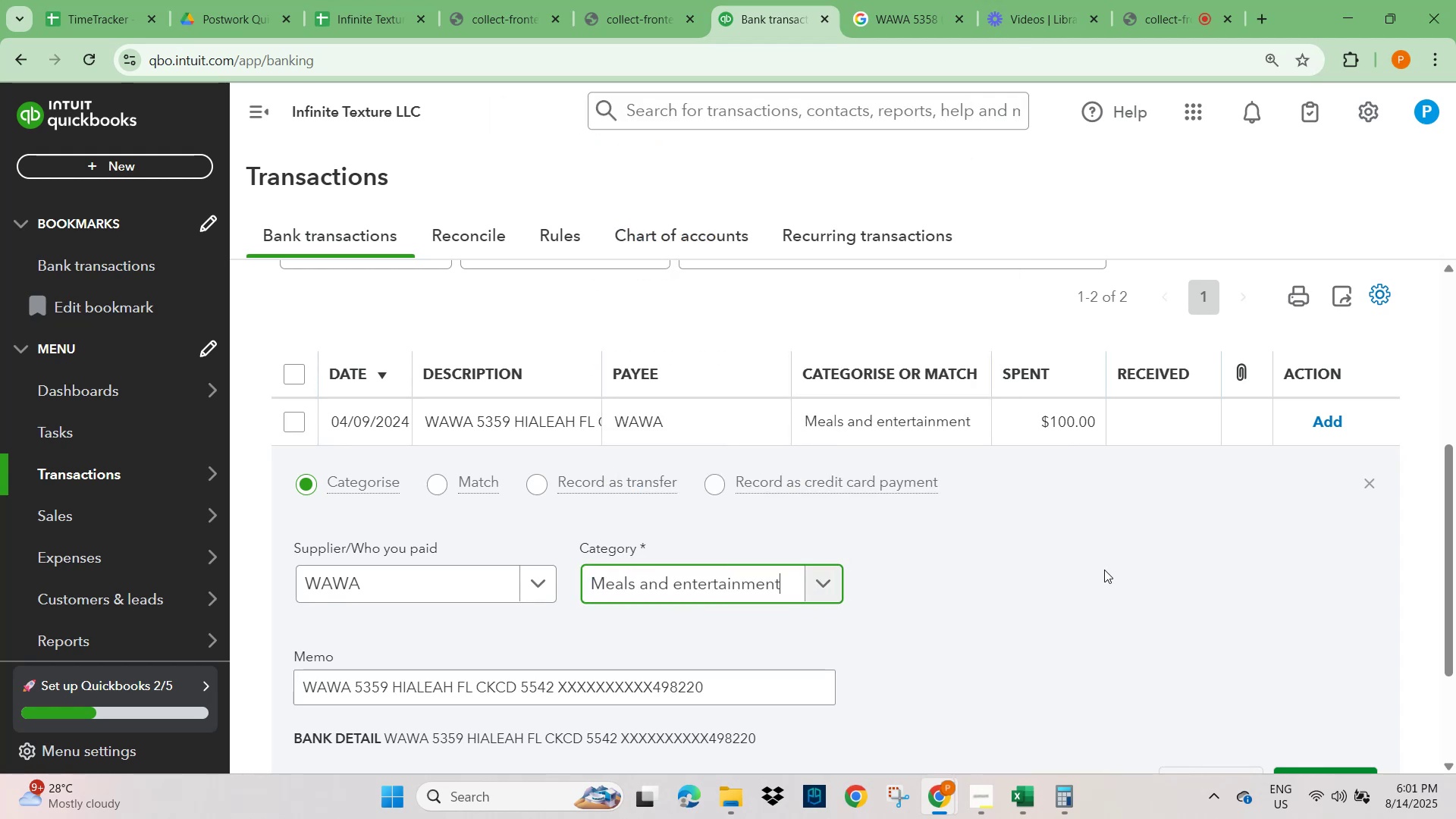 
scroll: coordinate [1260, 588], scroll_direction: down, amount: 2.0
 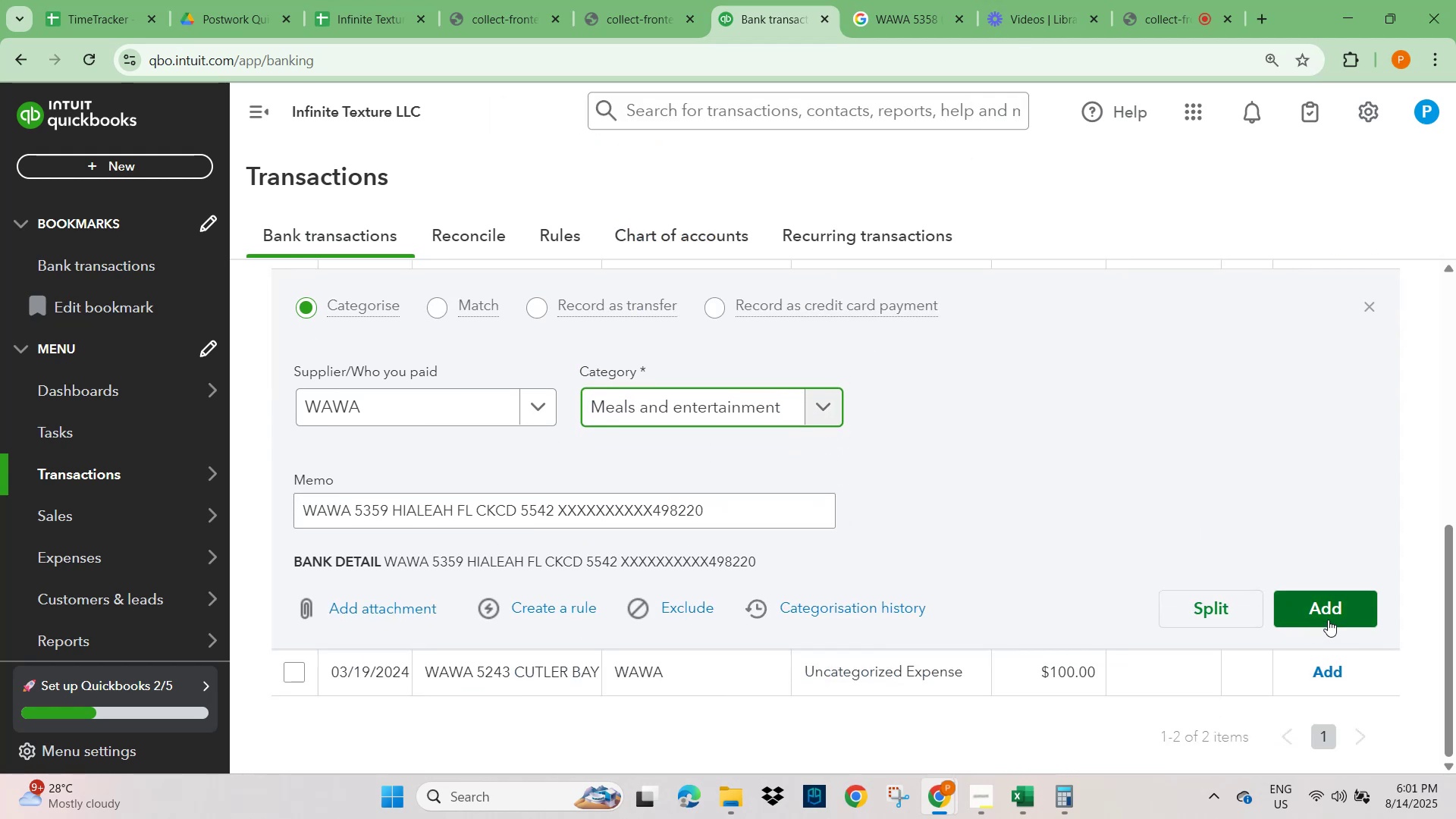 
left_click([1343, 610])
 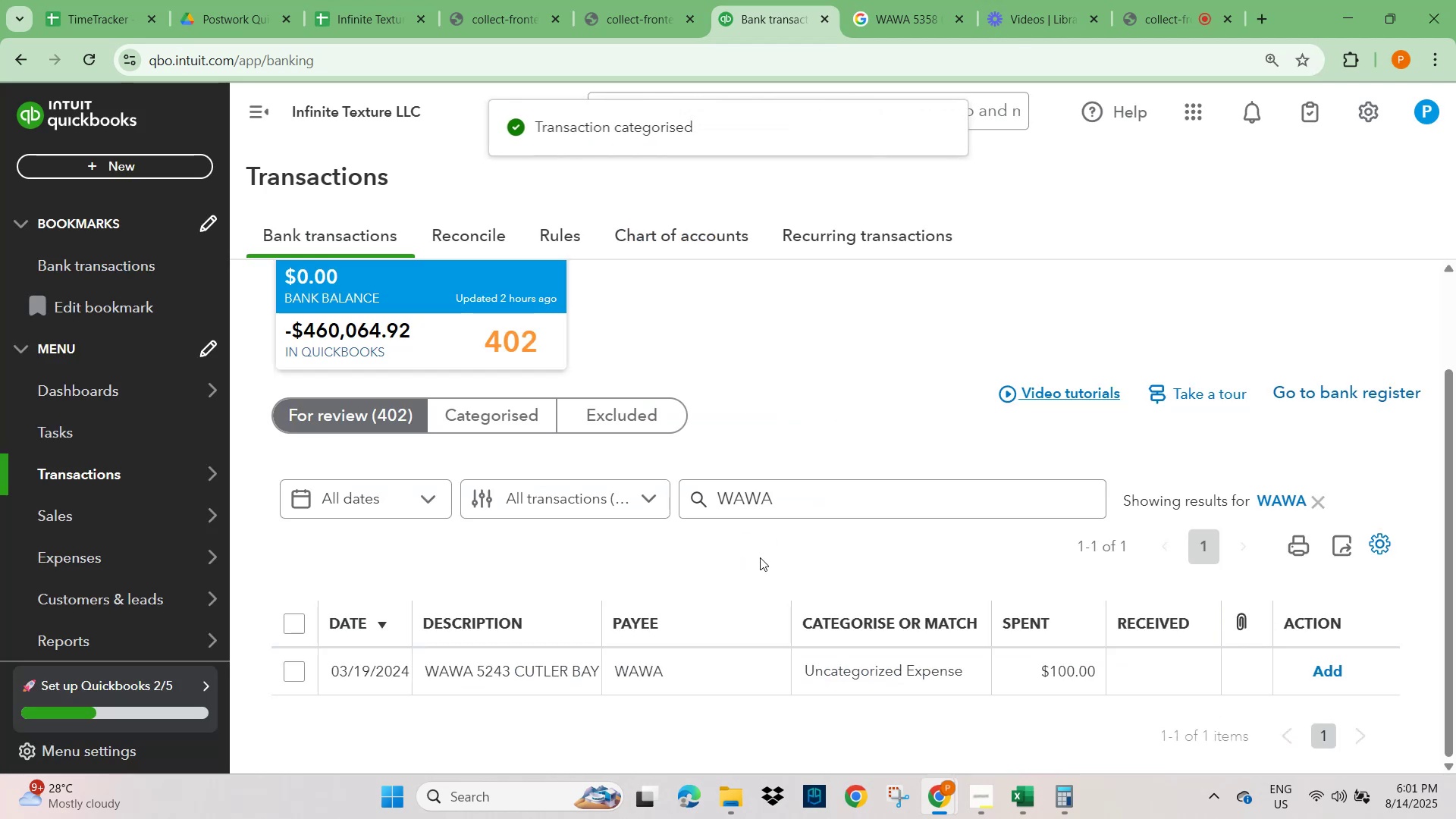 
left_click([685, 678])
 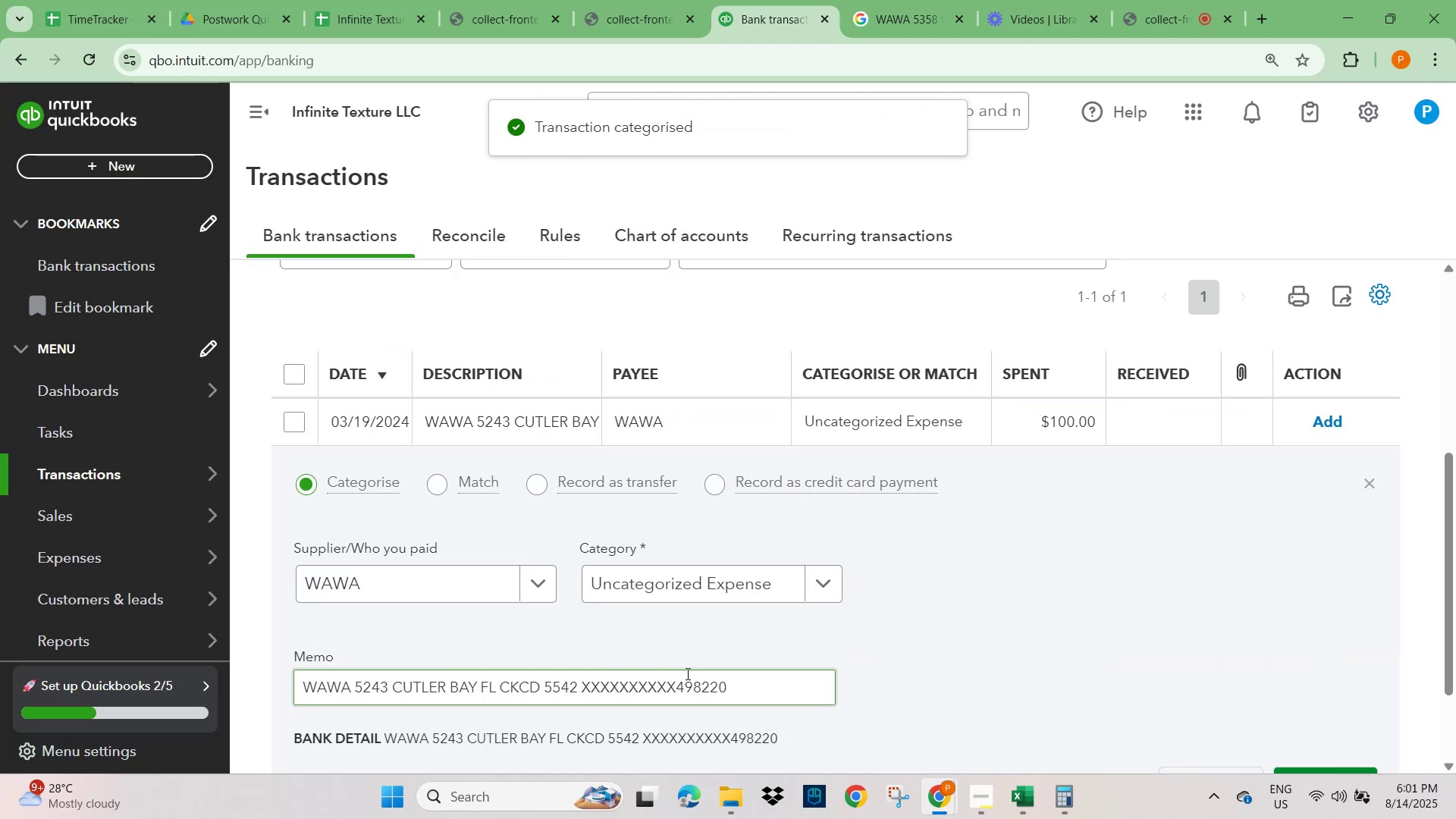 
left_click([731, 604])
 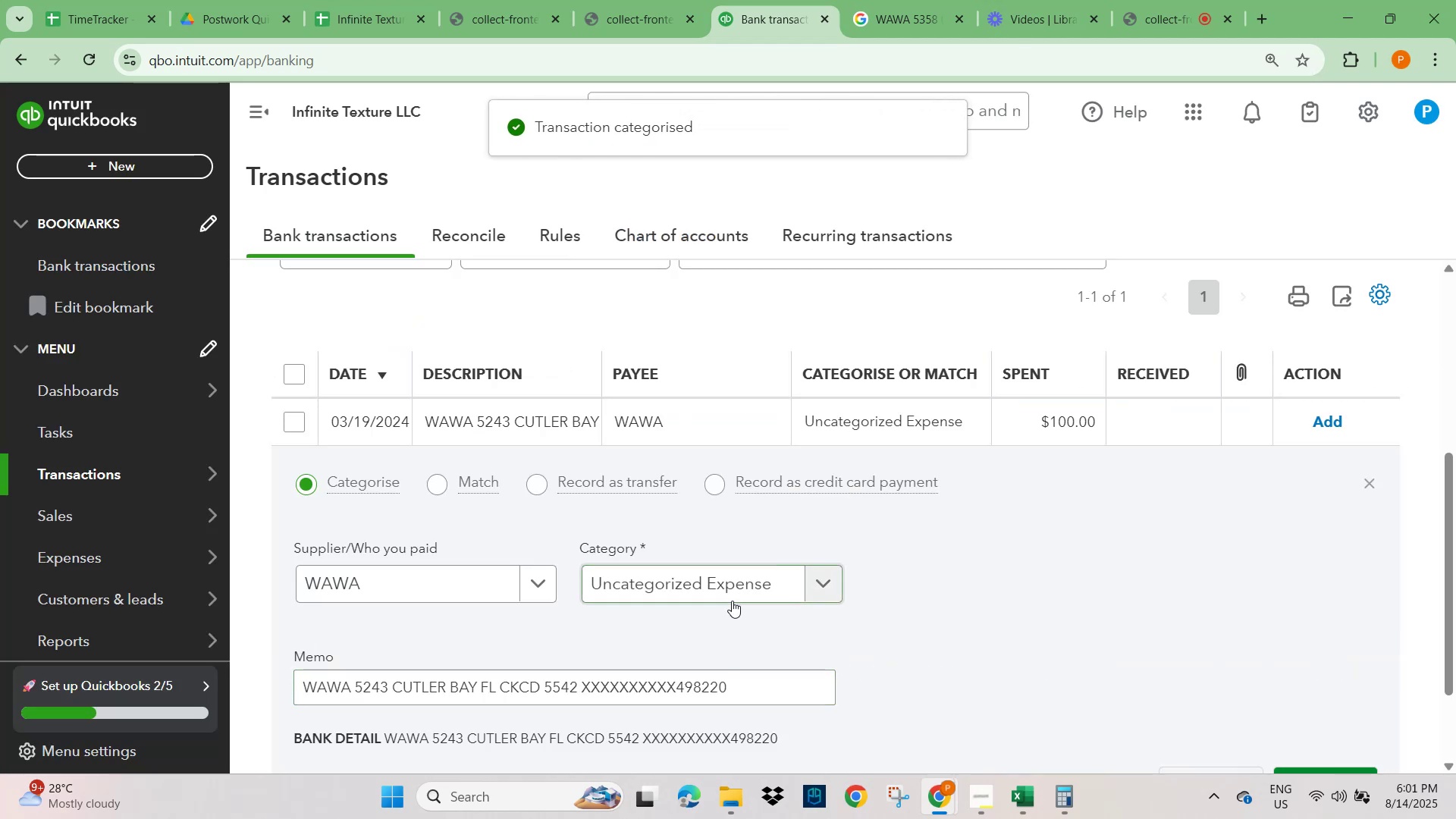 
left_click([730, 579])
 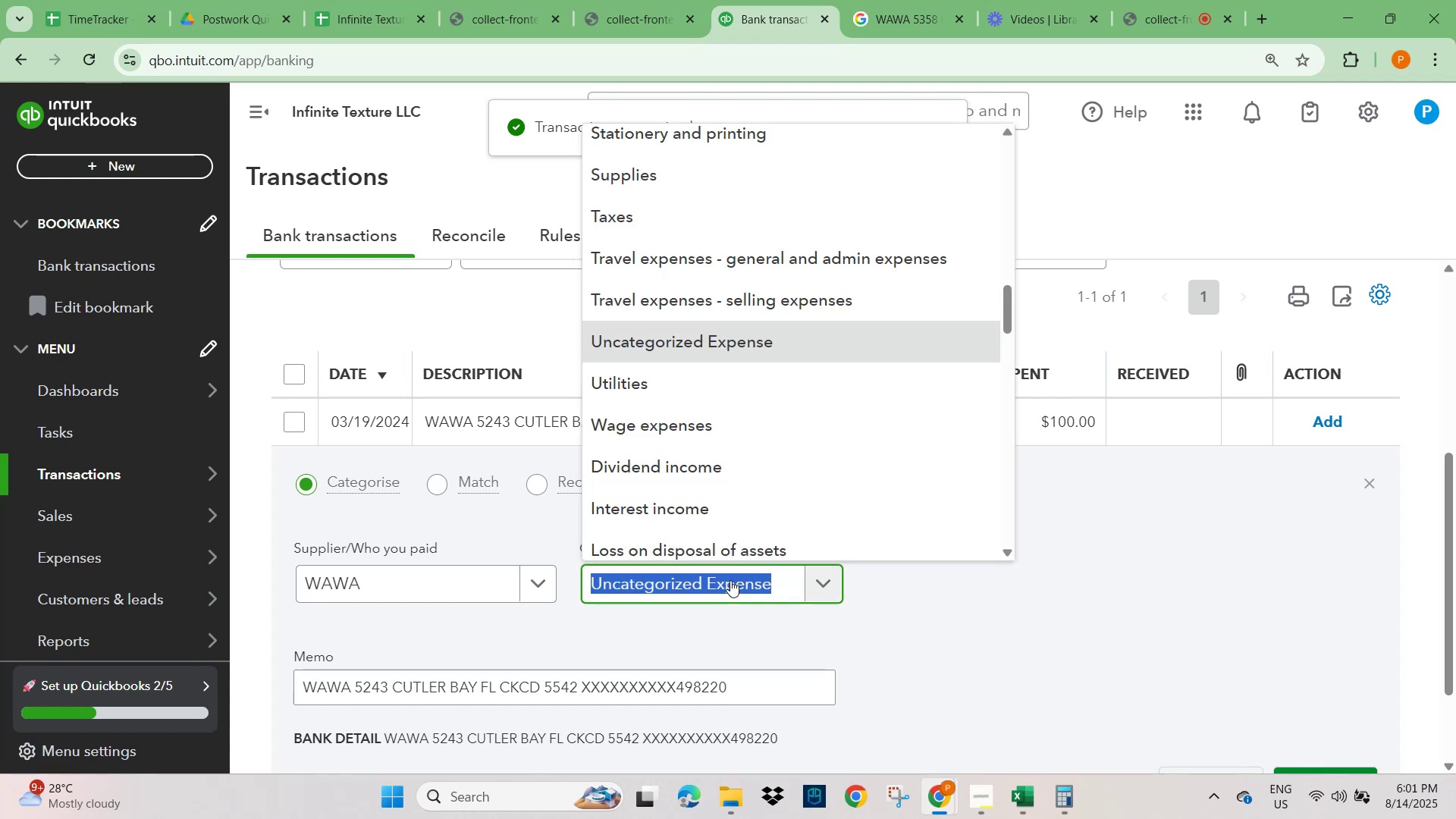 
type(MEALS)
 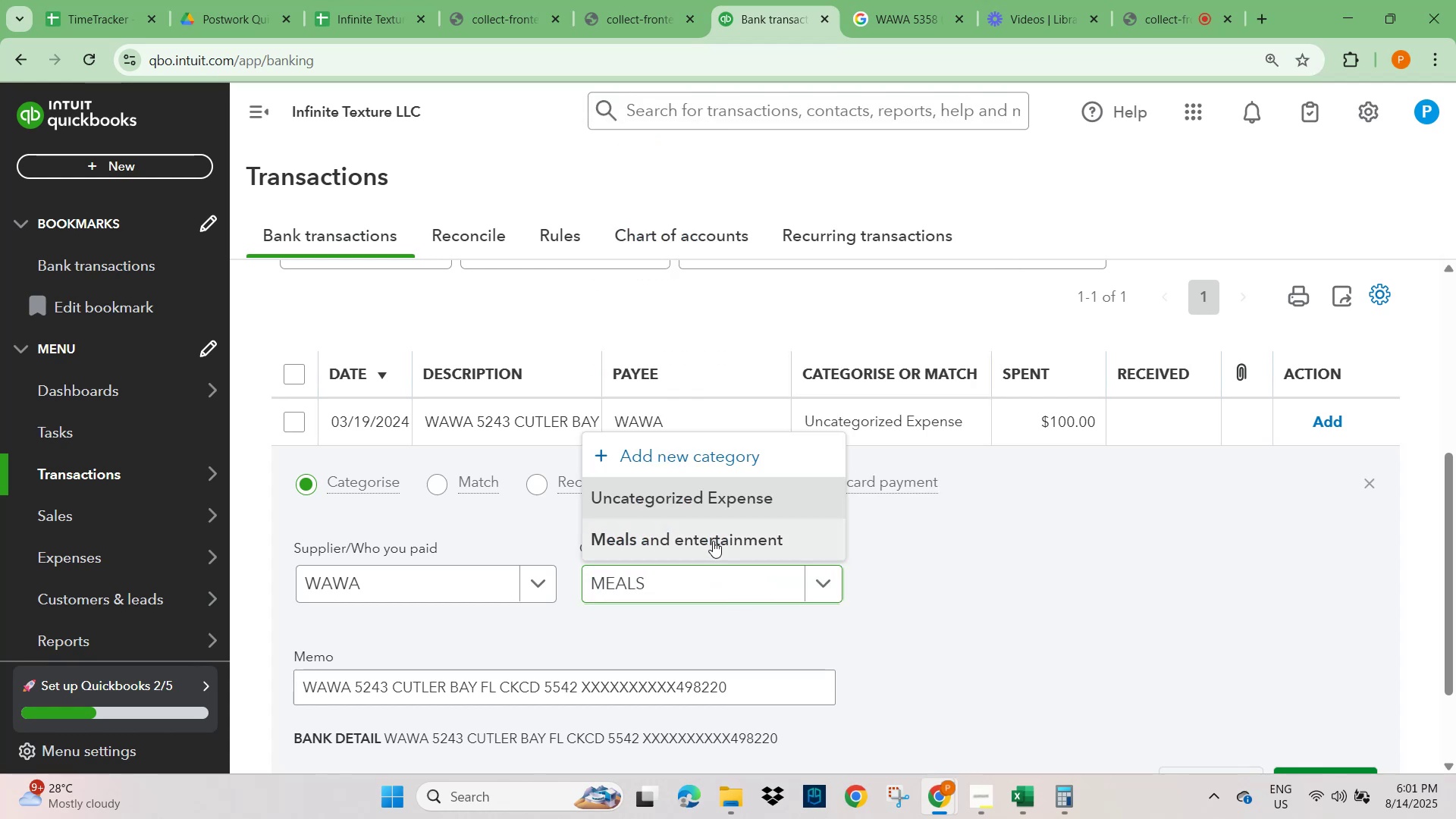 
double_click([1056, 605])
 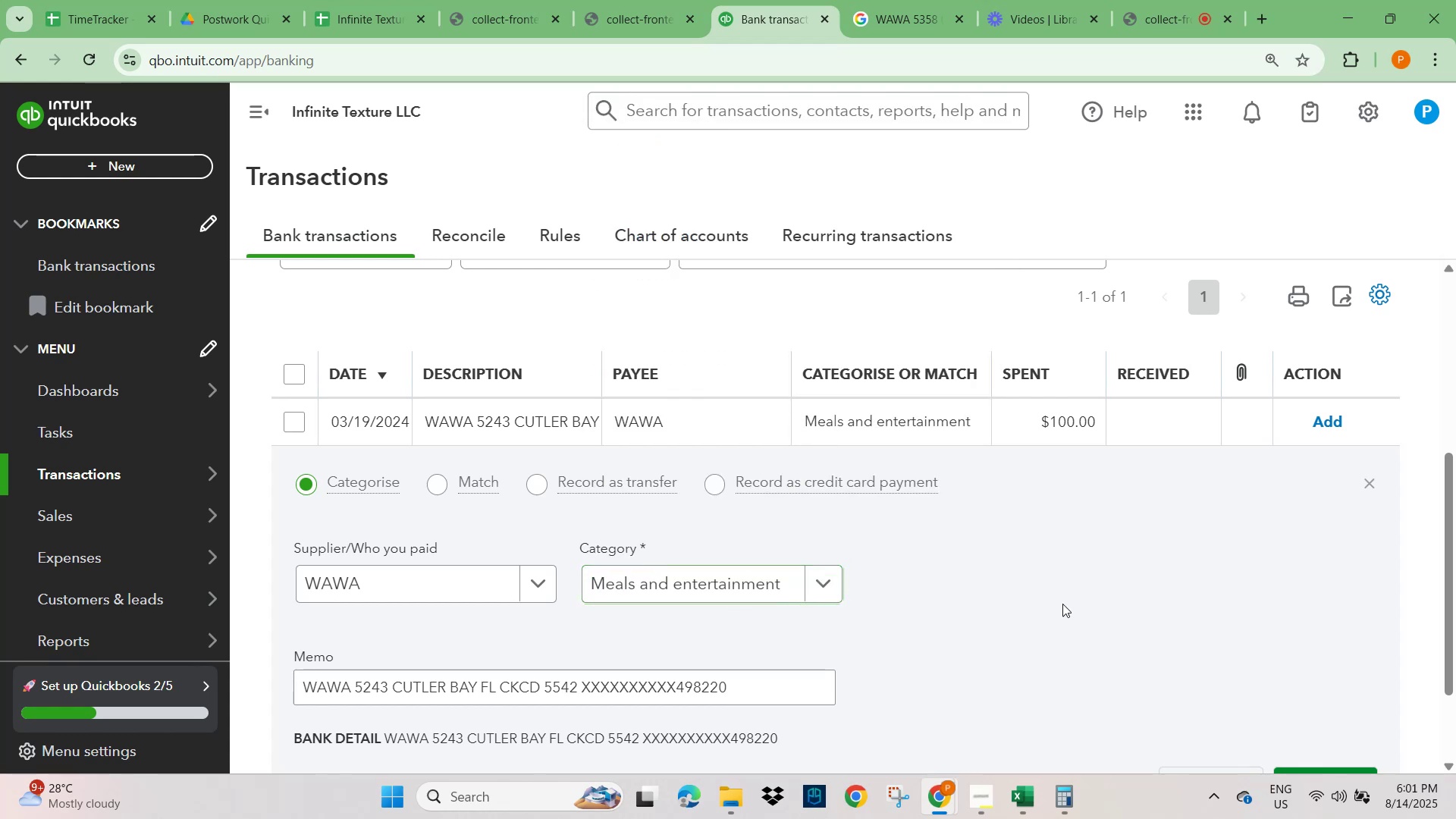 
scroll: coordinate [1150, 621], scroll_direction: down, amount: 3.0
 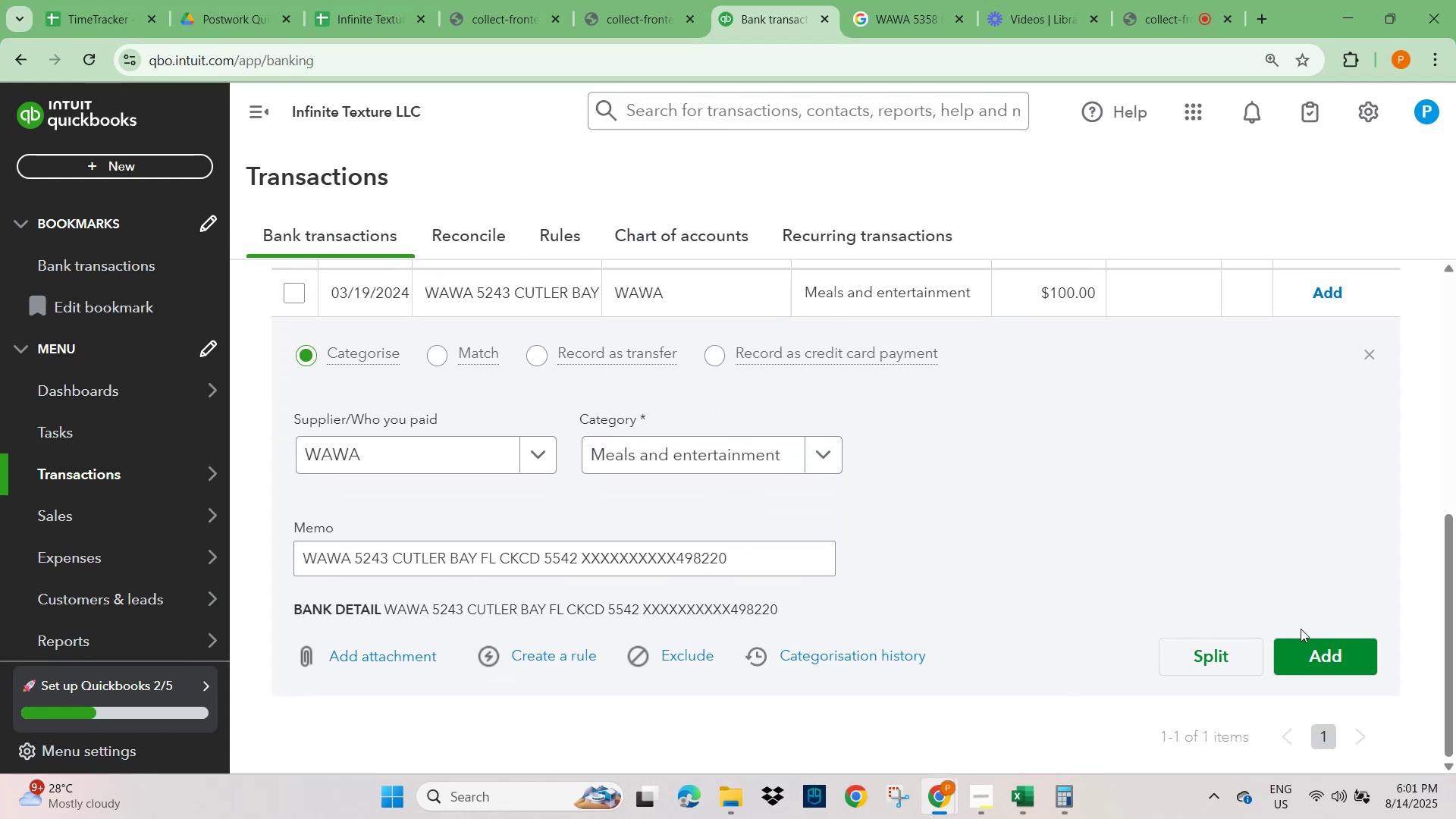 
left_click([1306, 647])
 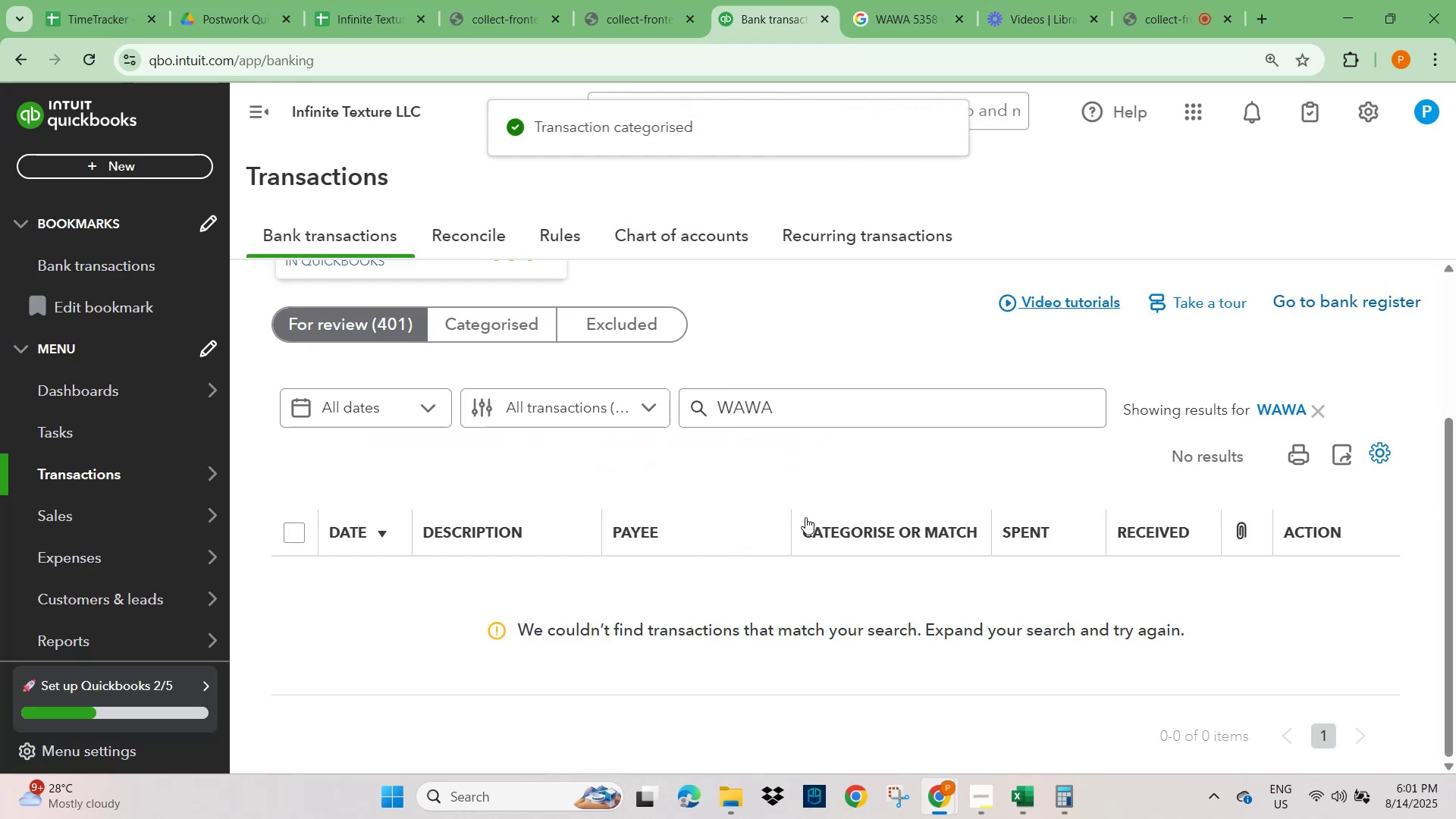 
scroll: coordinate [325, 539], scroll_direction: up, amount: 2.0
 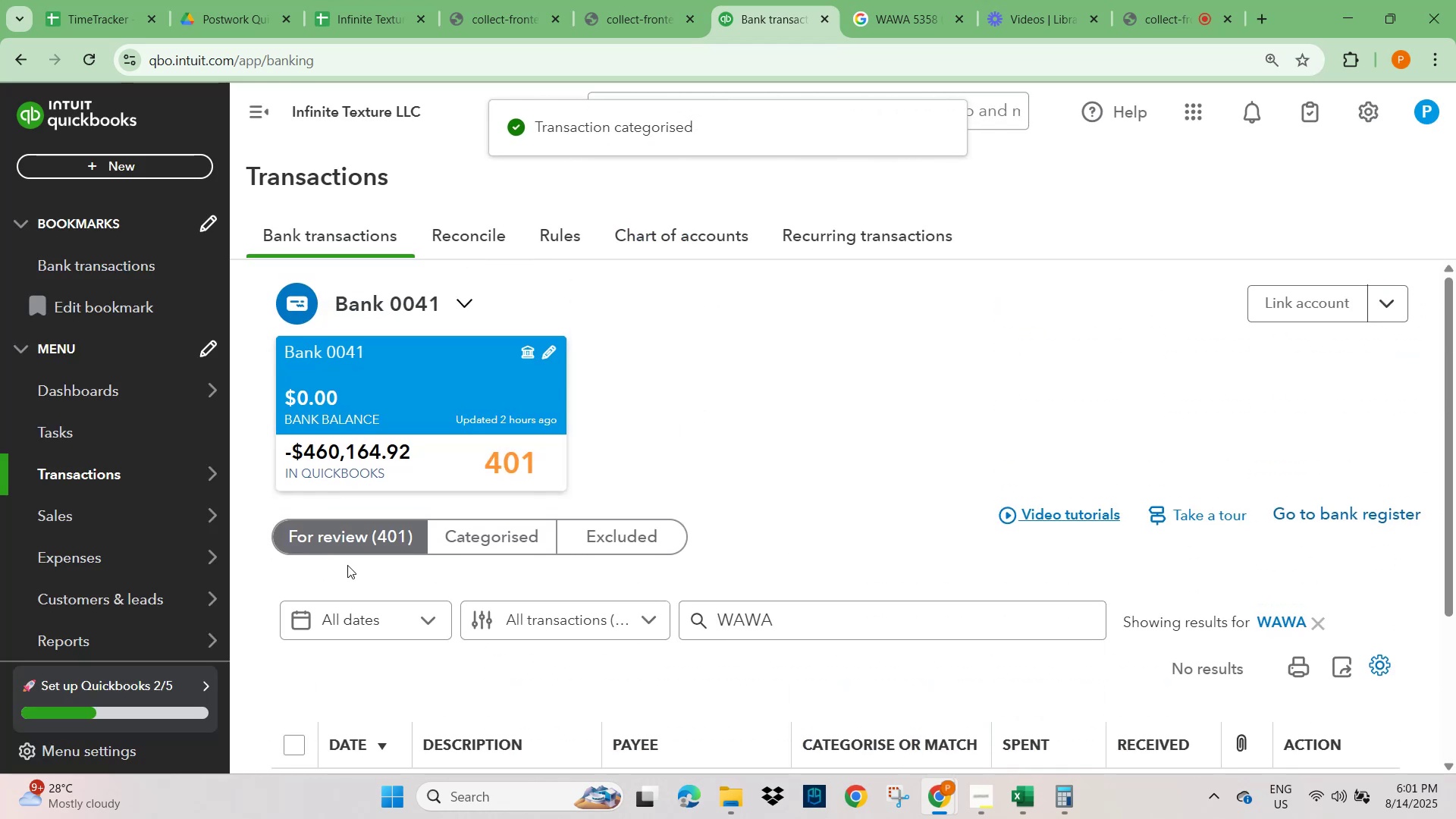 
left_click([357, 544])
 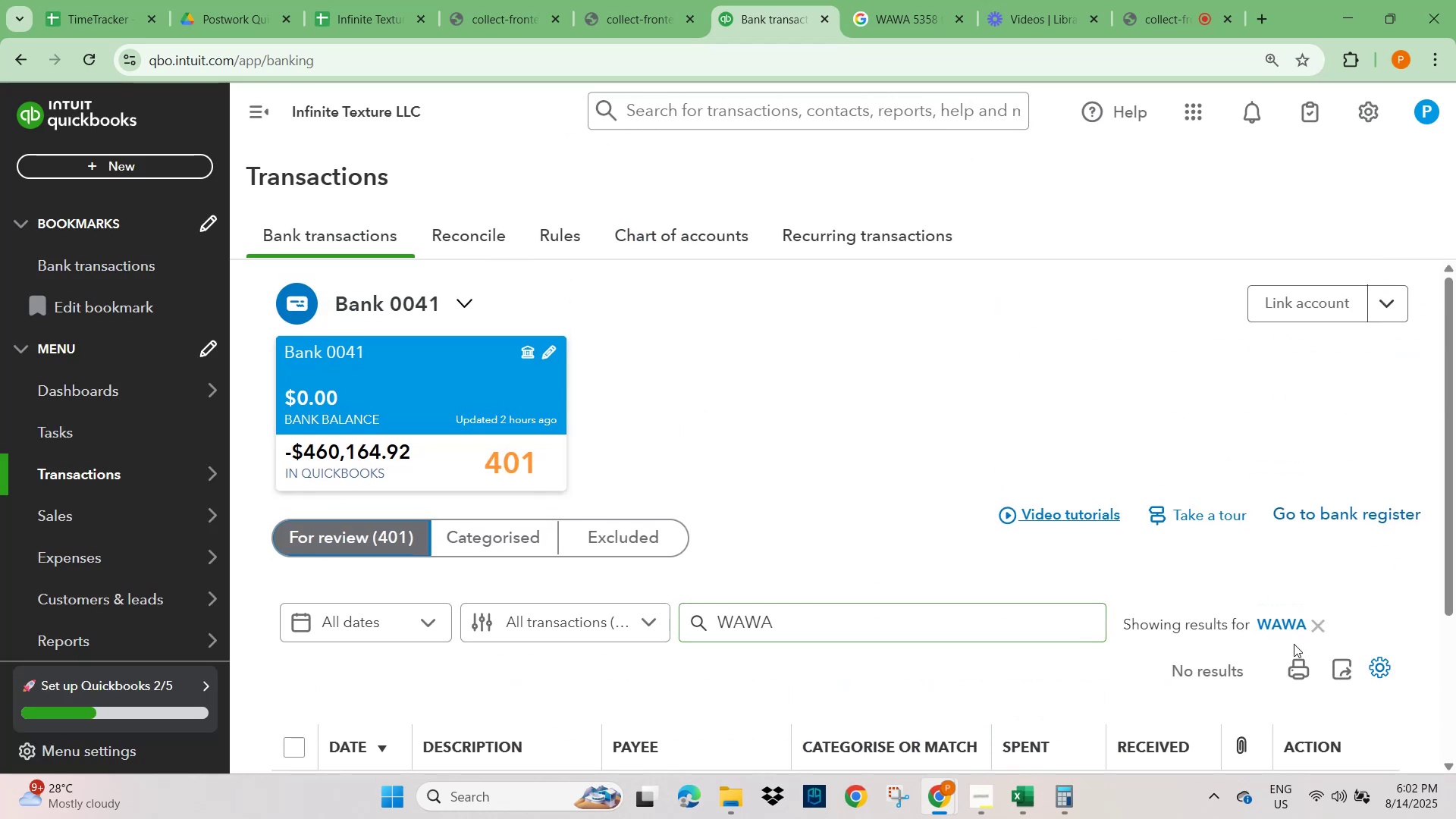 
left_click([1312, 628])
 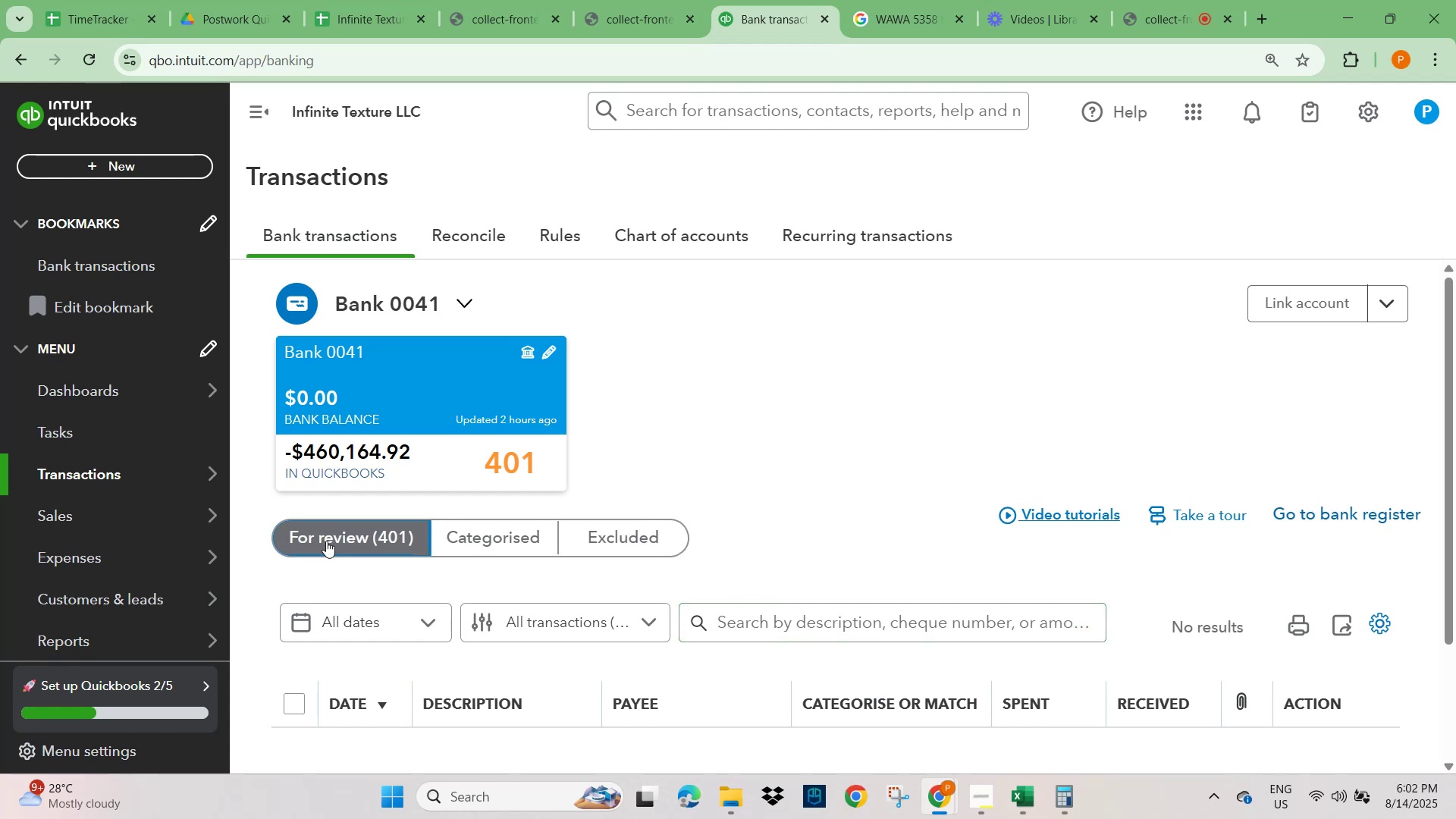 
scroll: coordinate [1095, 516], scroll_direction: down, amount: 5.0
 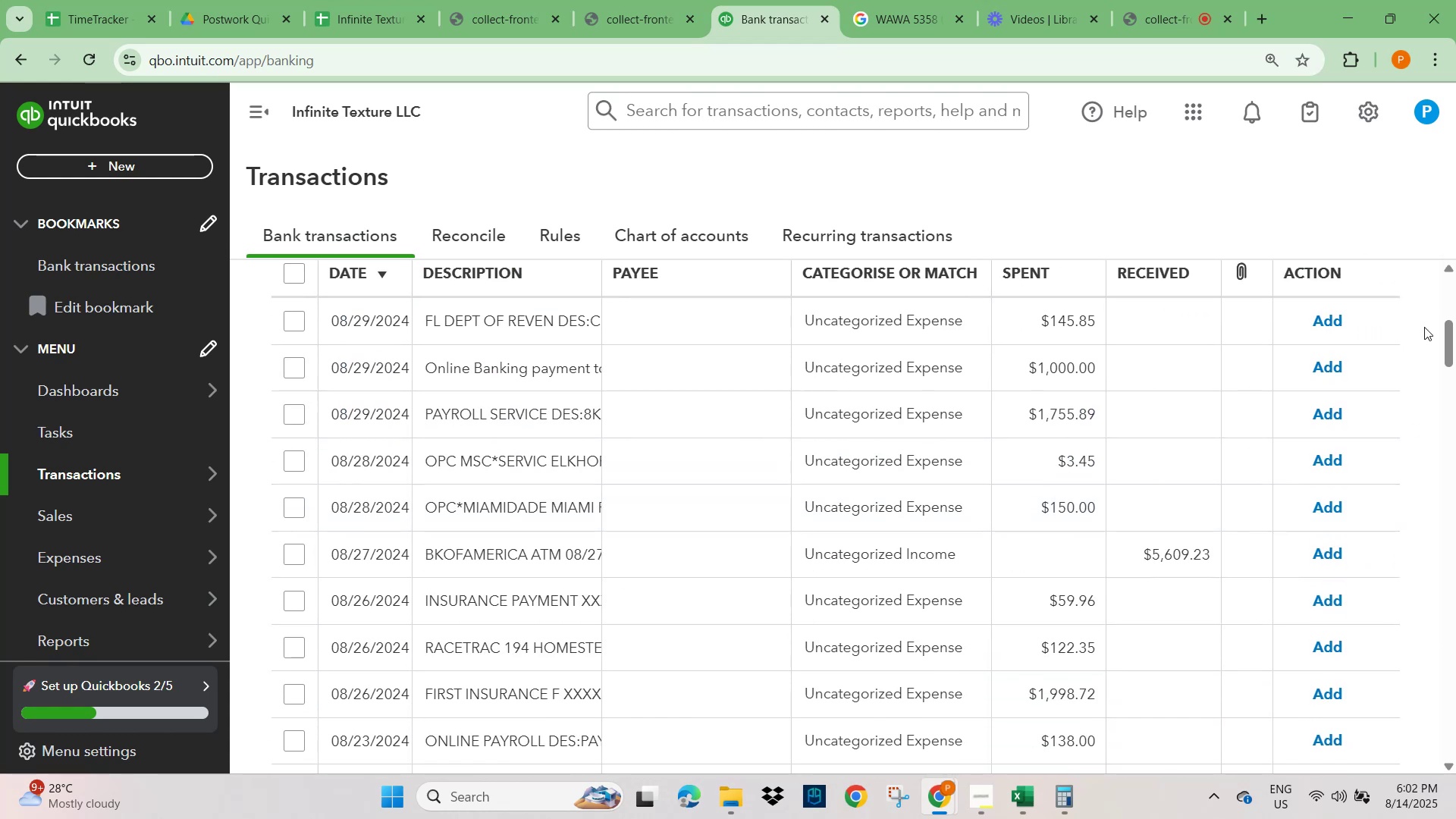 
scroll: coordinate [1374, 469], scroll_direction: up, amount: 3.0
 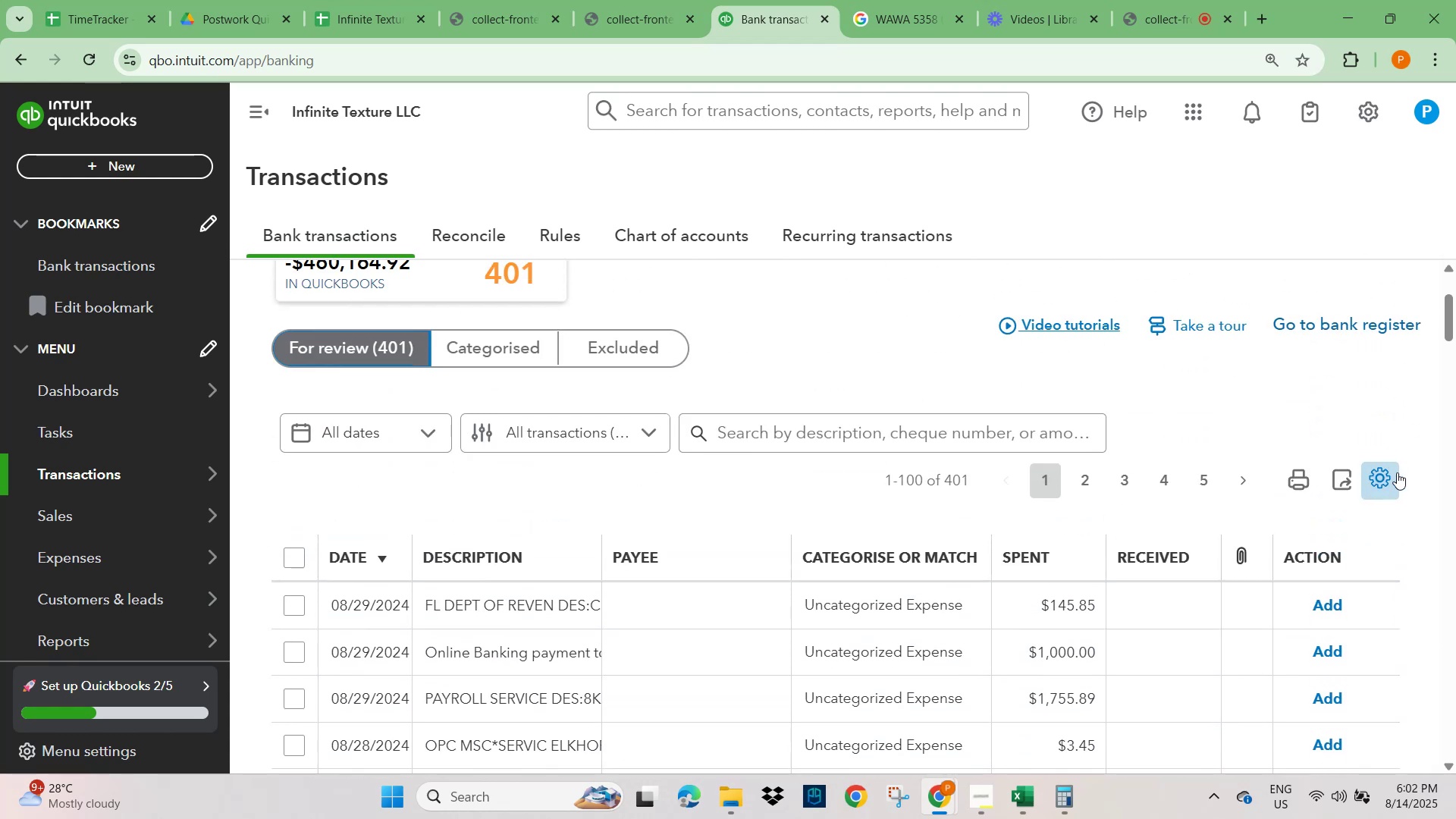 
left_click([1388, 481])
 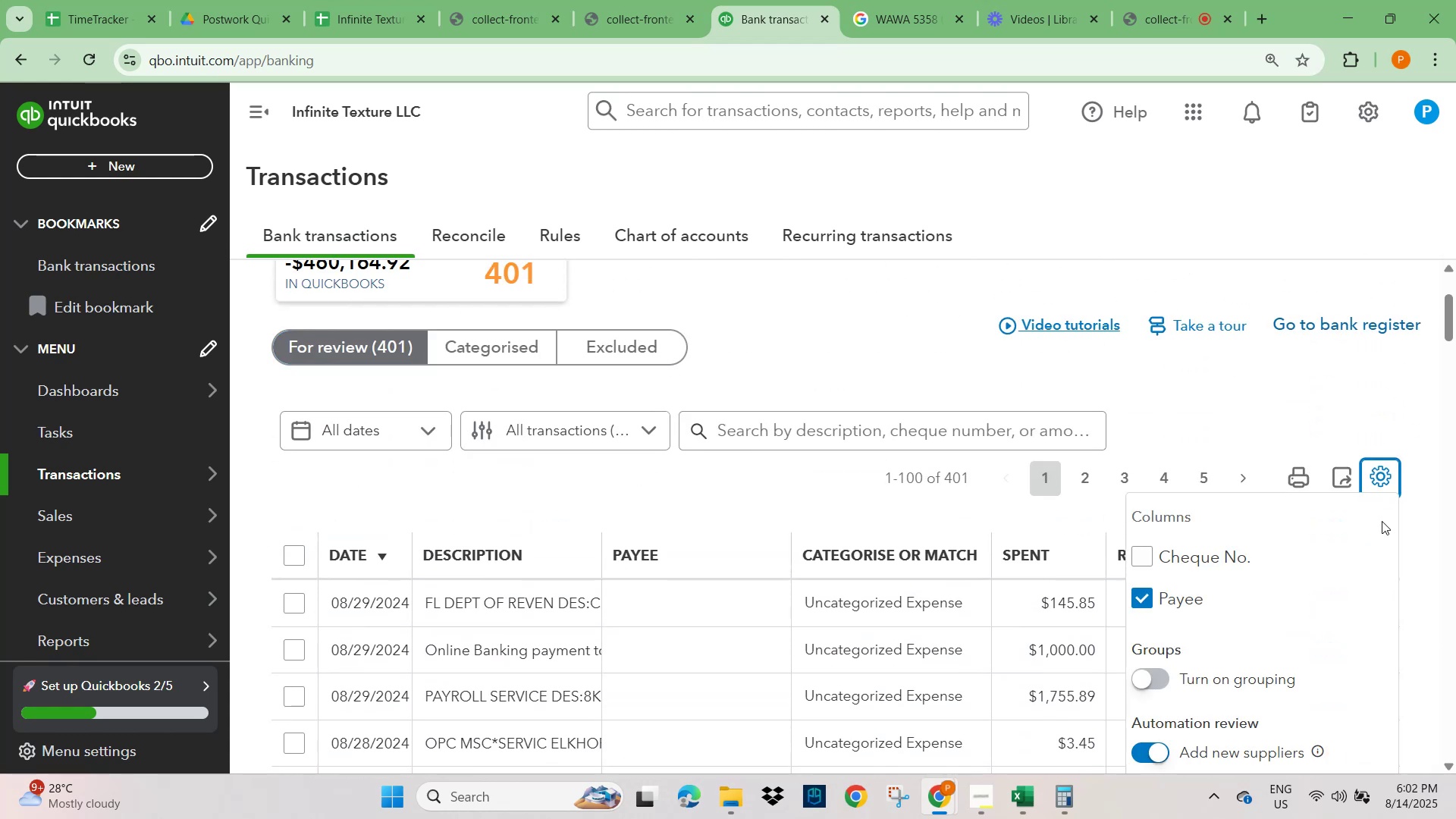 
scroll: coordinate [1298, 563], scroll_direction: down, amount: 7.0
 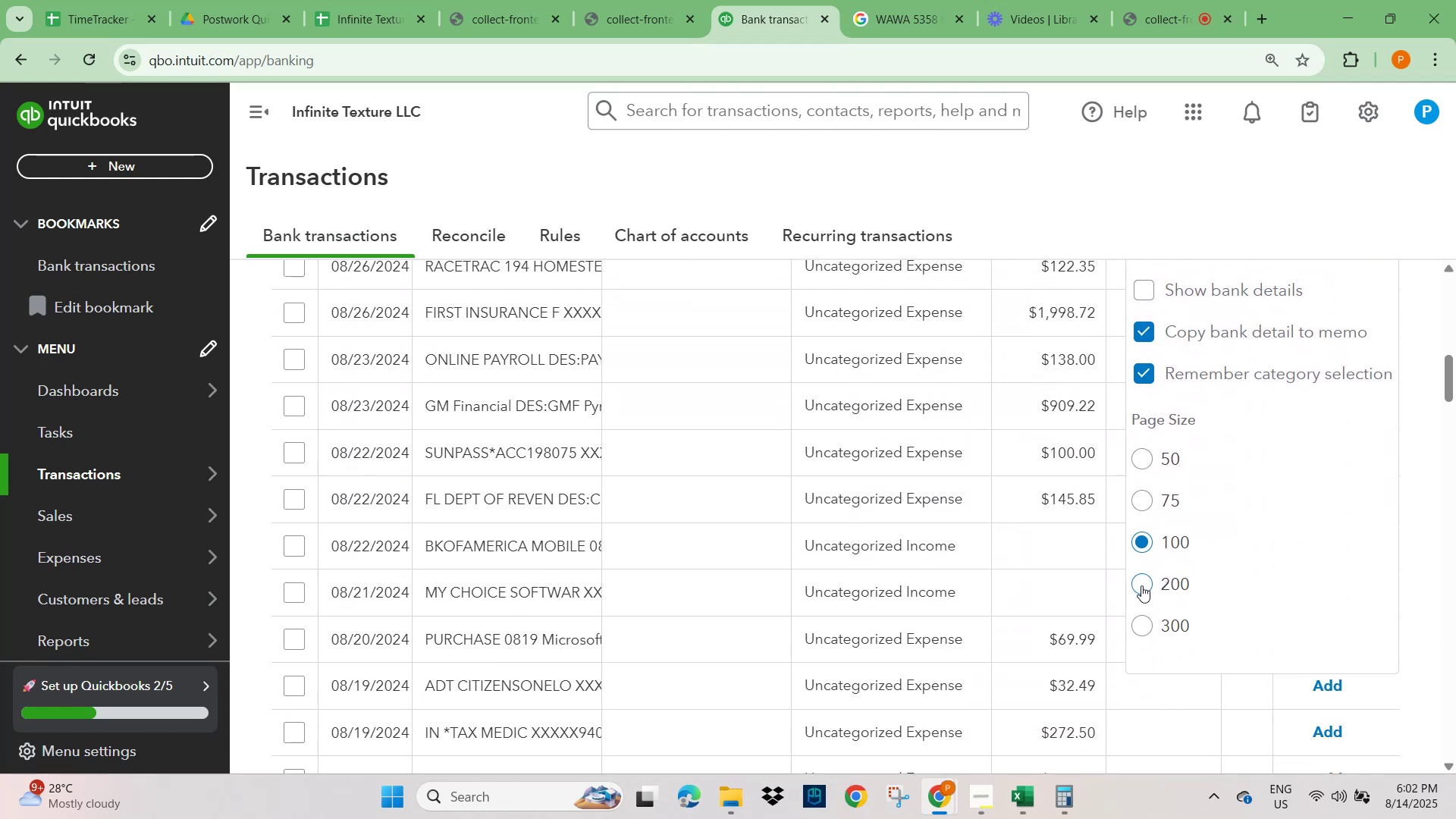 
left_click([1141, 585])
 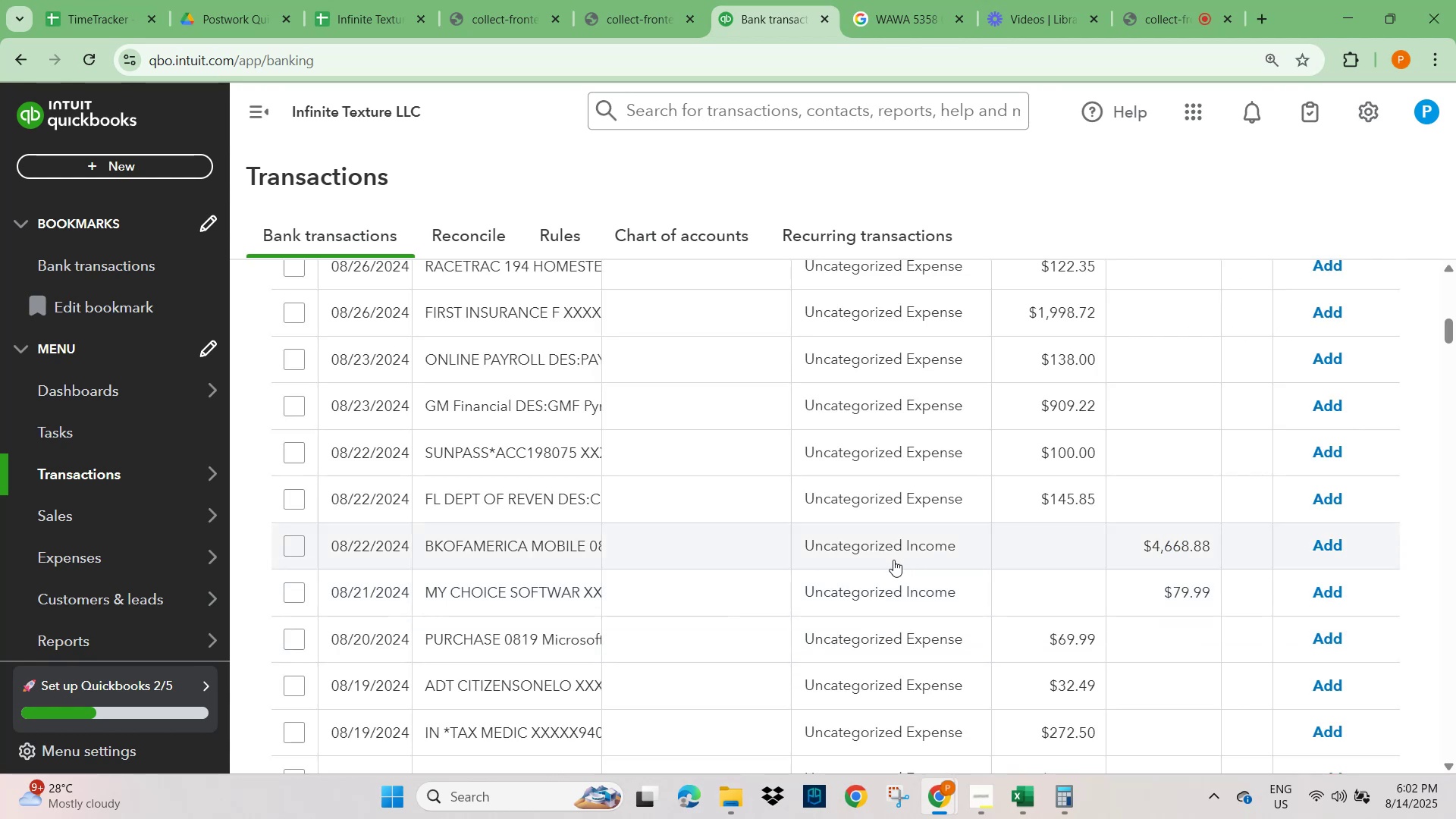 
wait(5.06)
 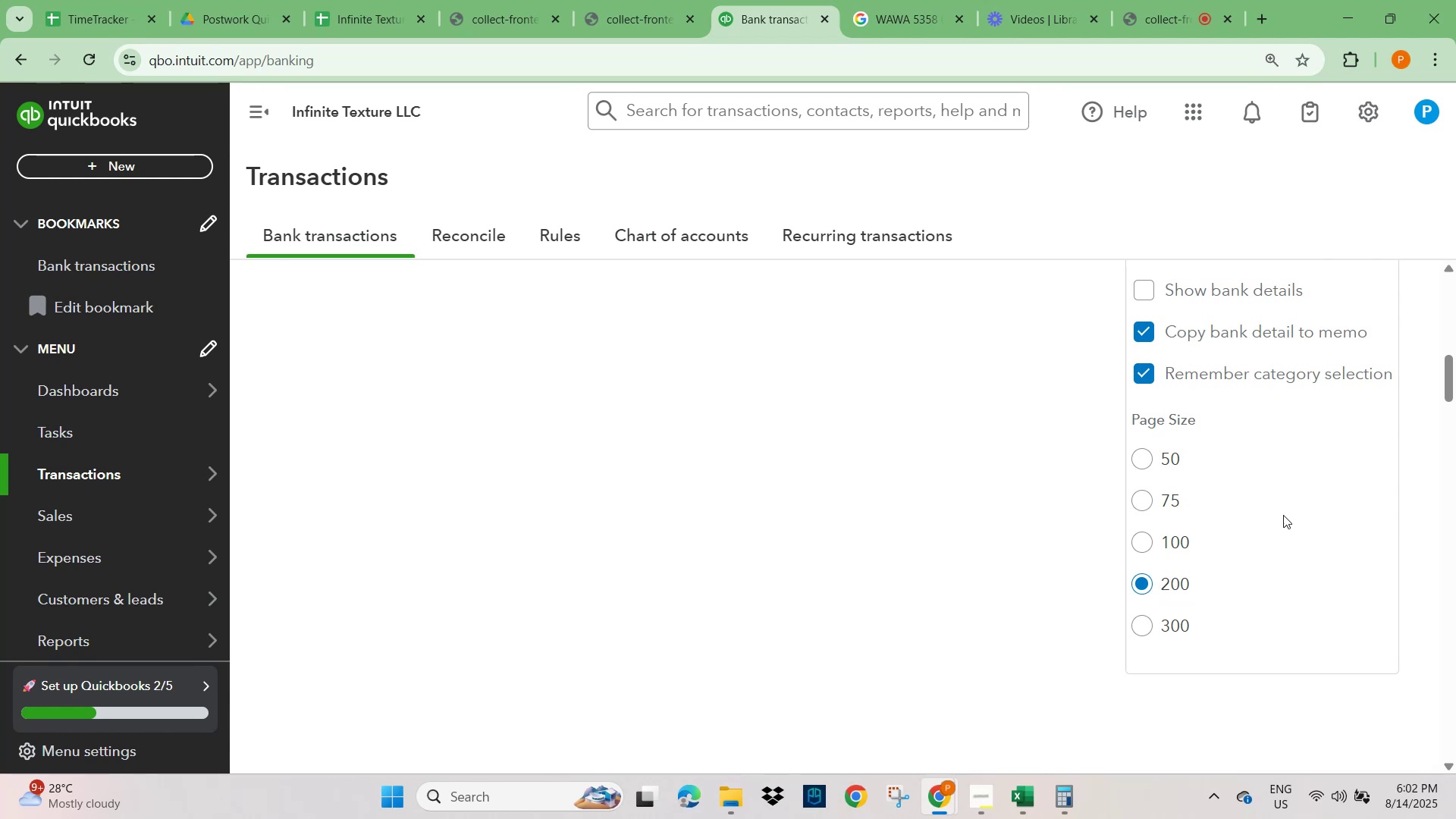 
scroll: coordinate [513, 564], scroll_direction: down, amount: 7.0
 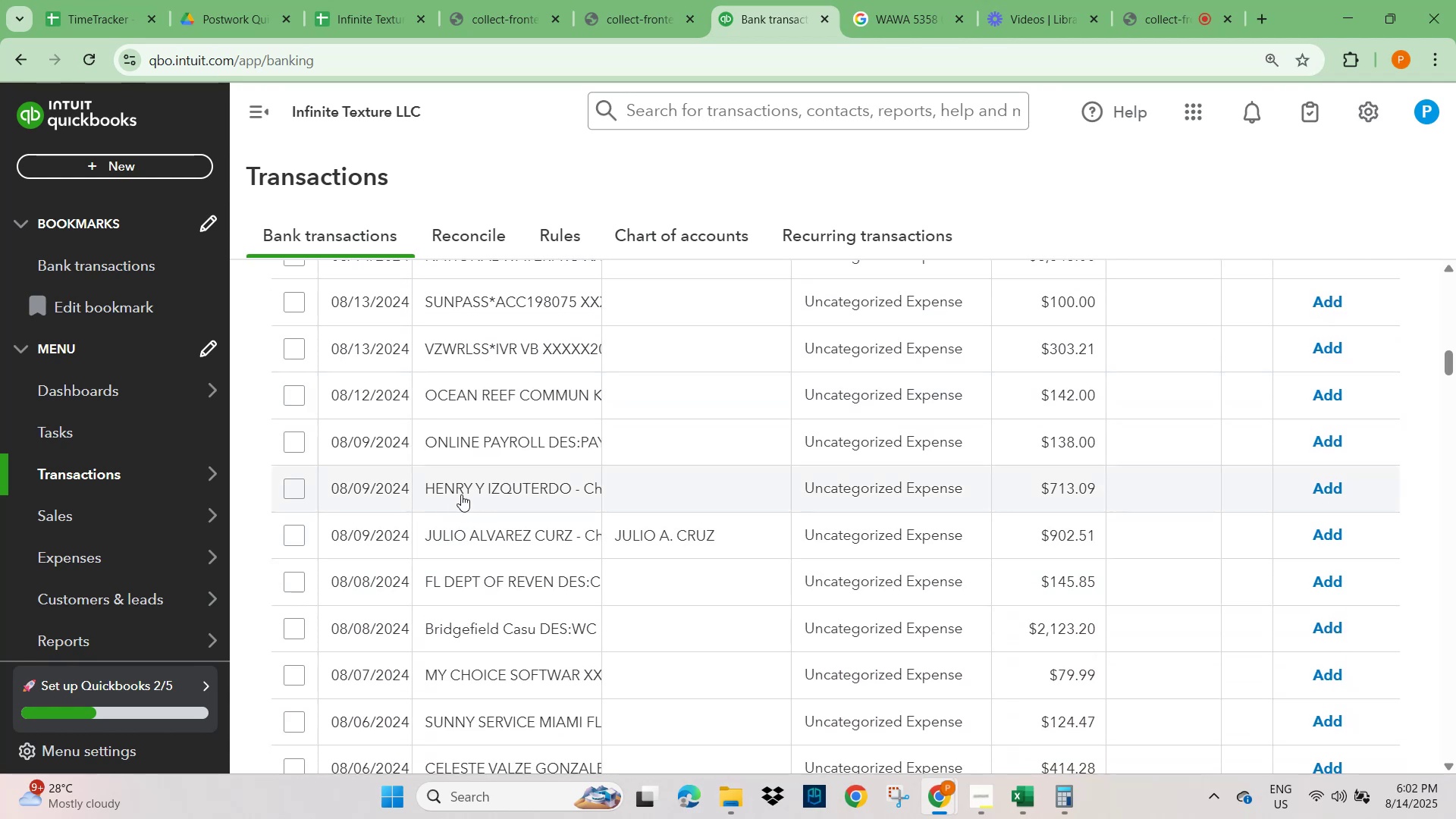 
left_click([461, 492])
 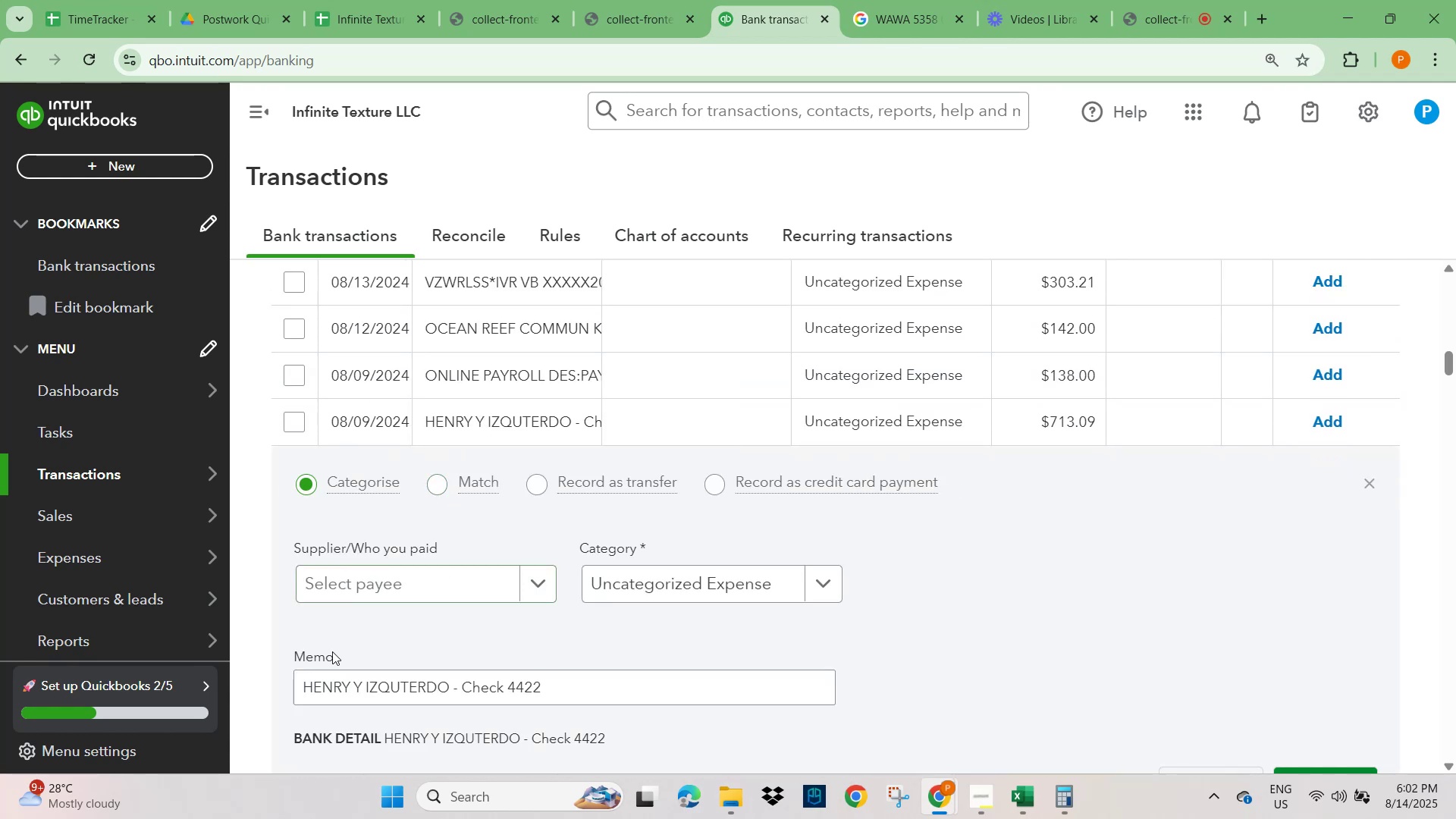 
scroll: coordinate [443, 650], scroll_direction: down, amount: 1.0
 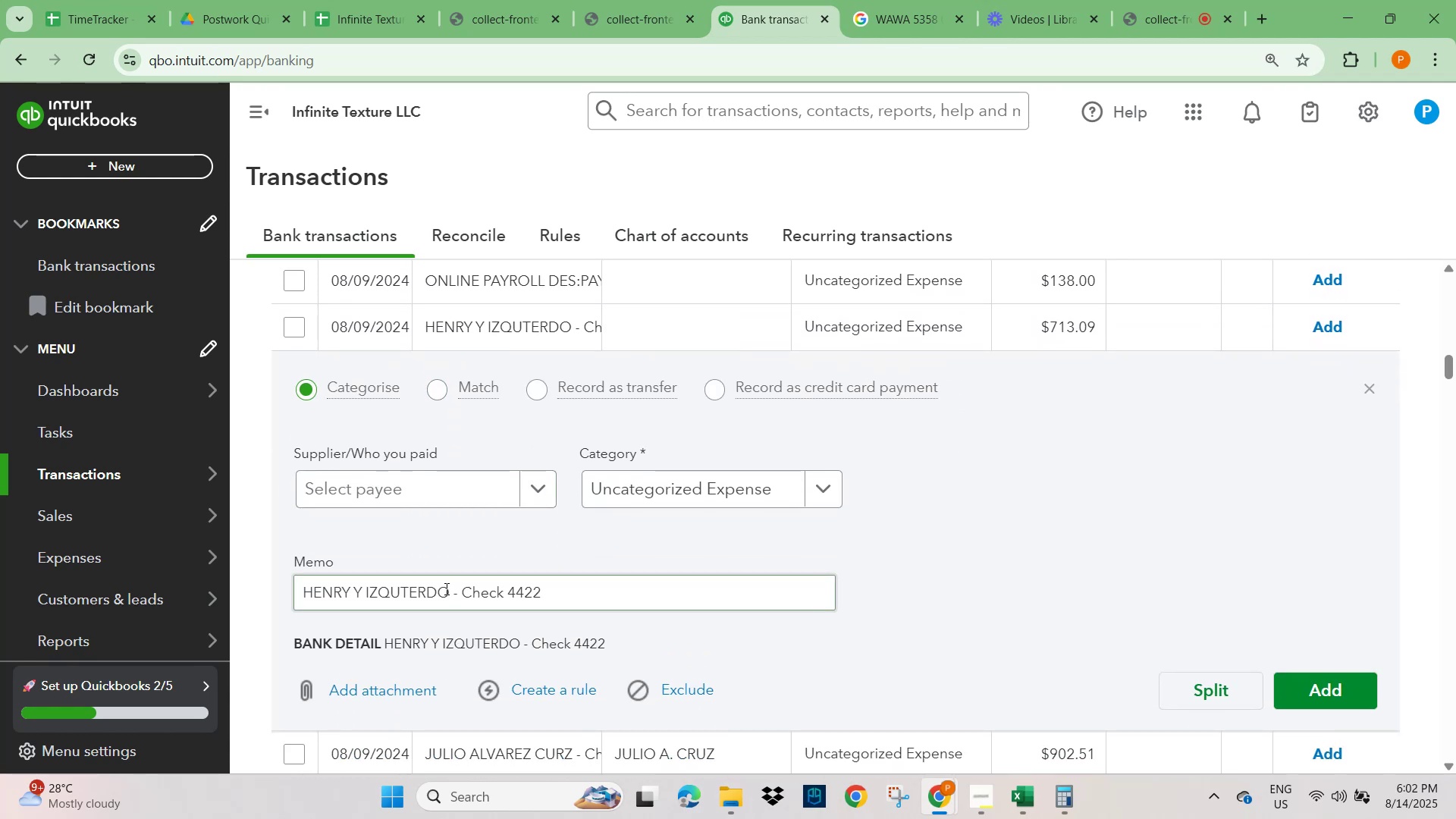 
left_click_drag(start_coordinate=[445, 588], to_coordinate=[261, 599])
 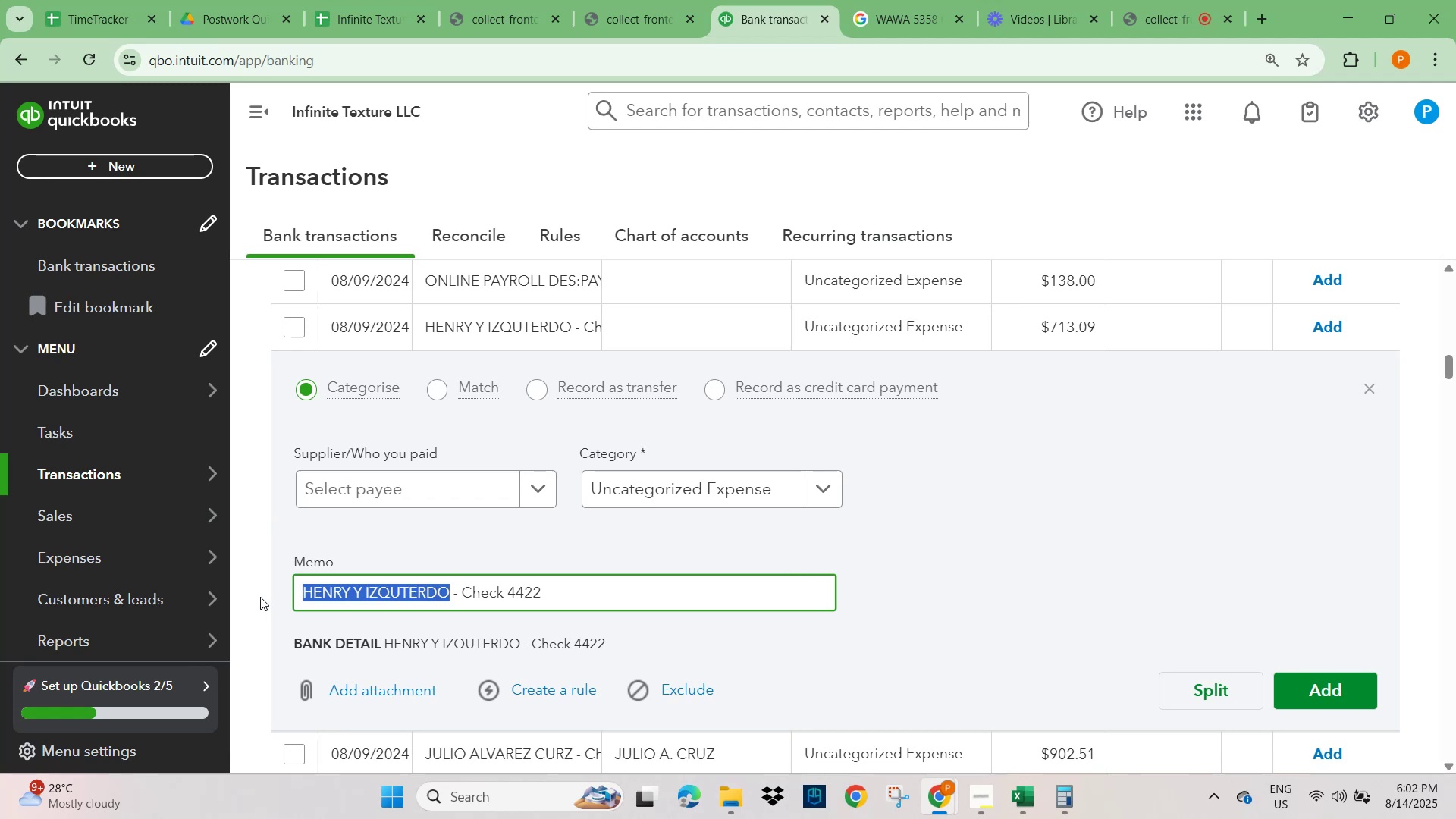 
key(Control+C)
 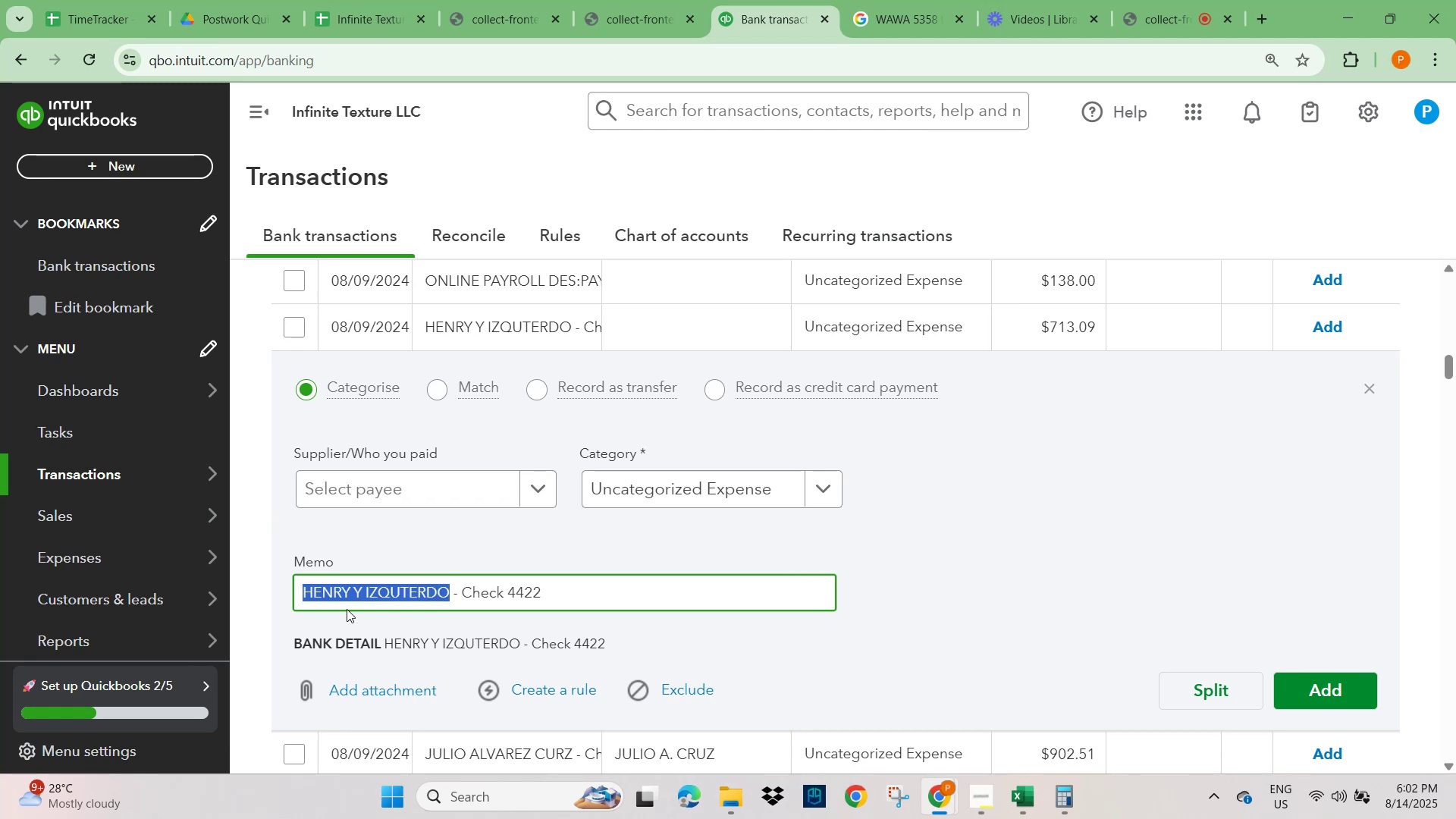 
scroll: coordinate [817, 420], scroll_direction: up, amount: 15.0
 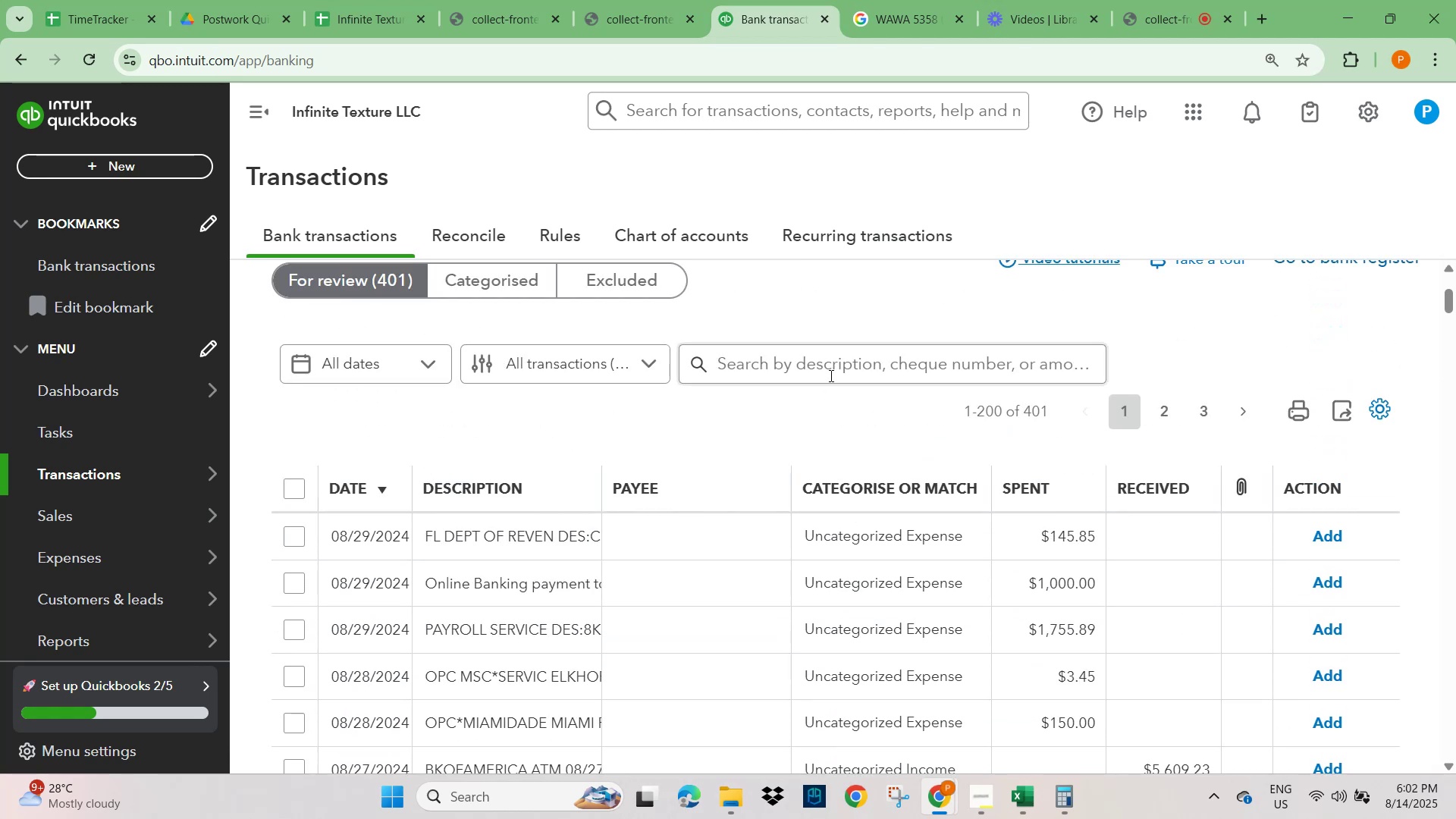 
left_click([830, 372])
 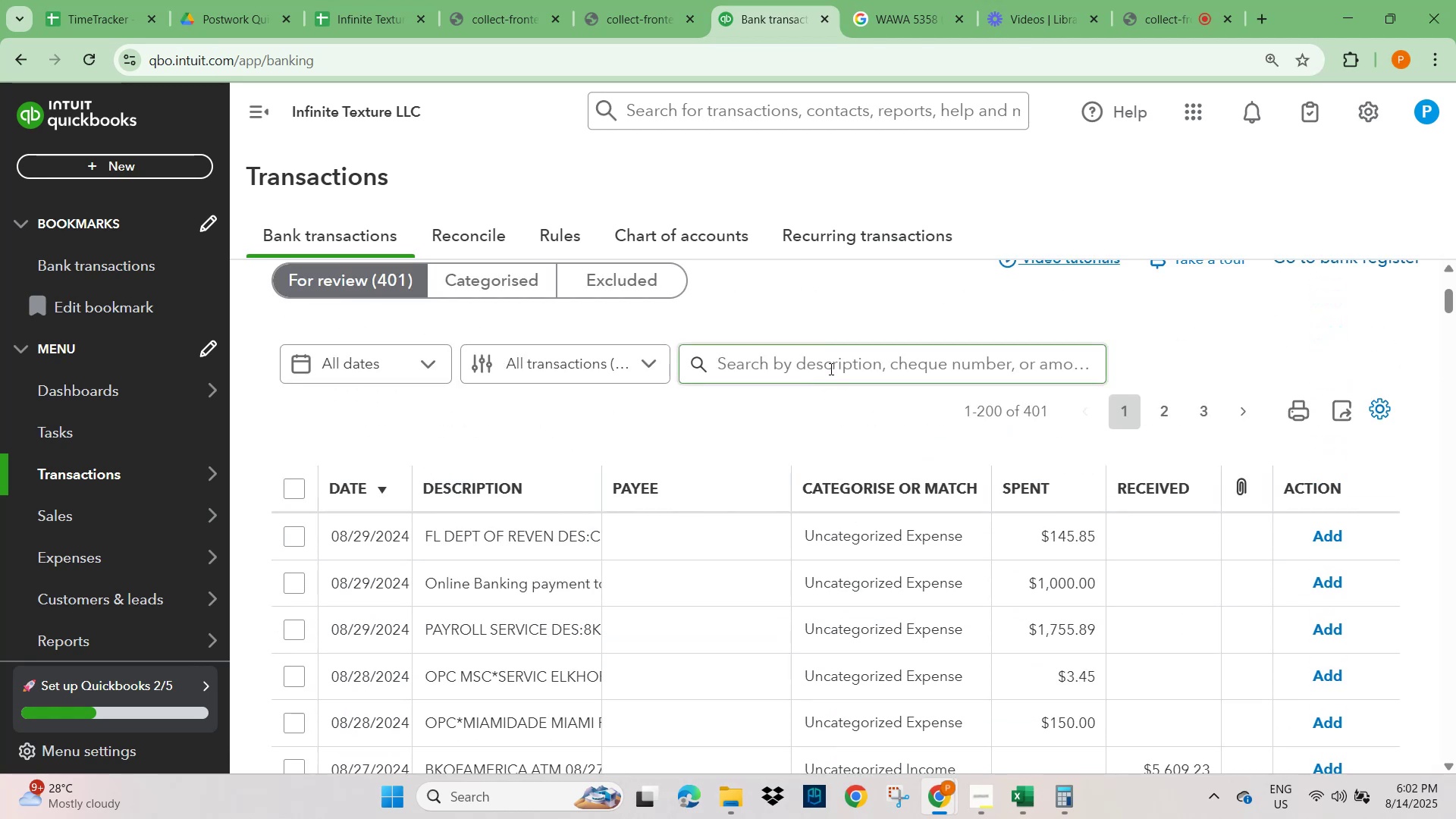 
key(Control+V)
 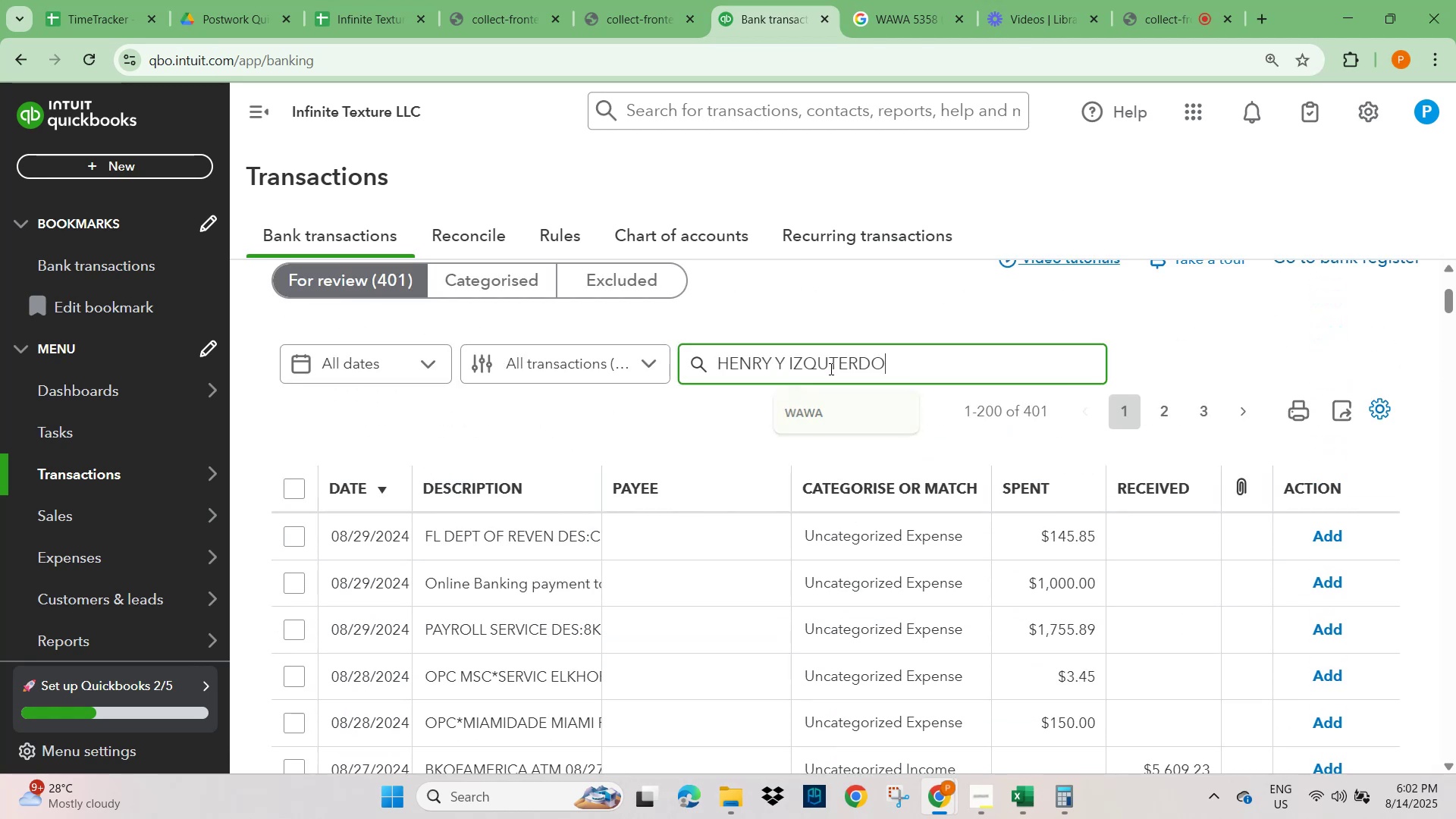 
key(NumpadEnter)
 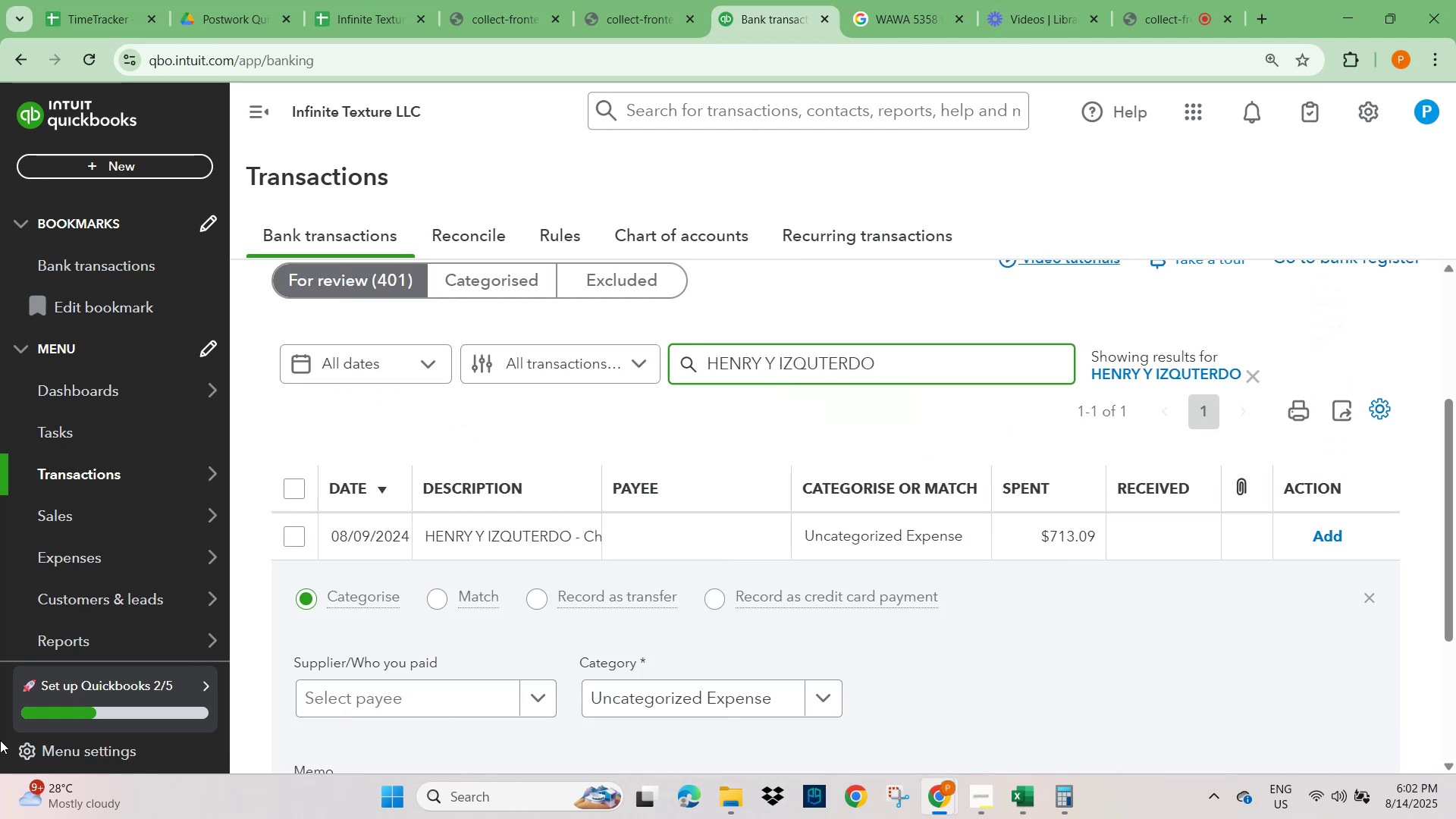 
left_click([298, 535])
 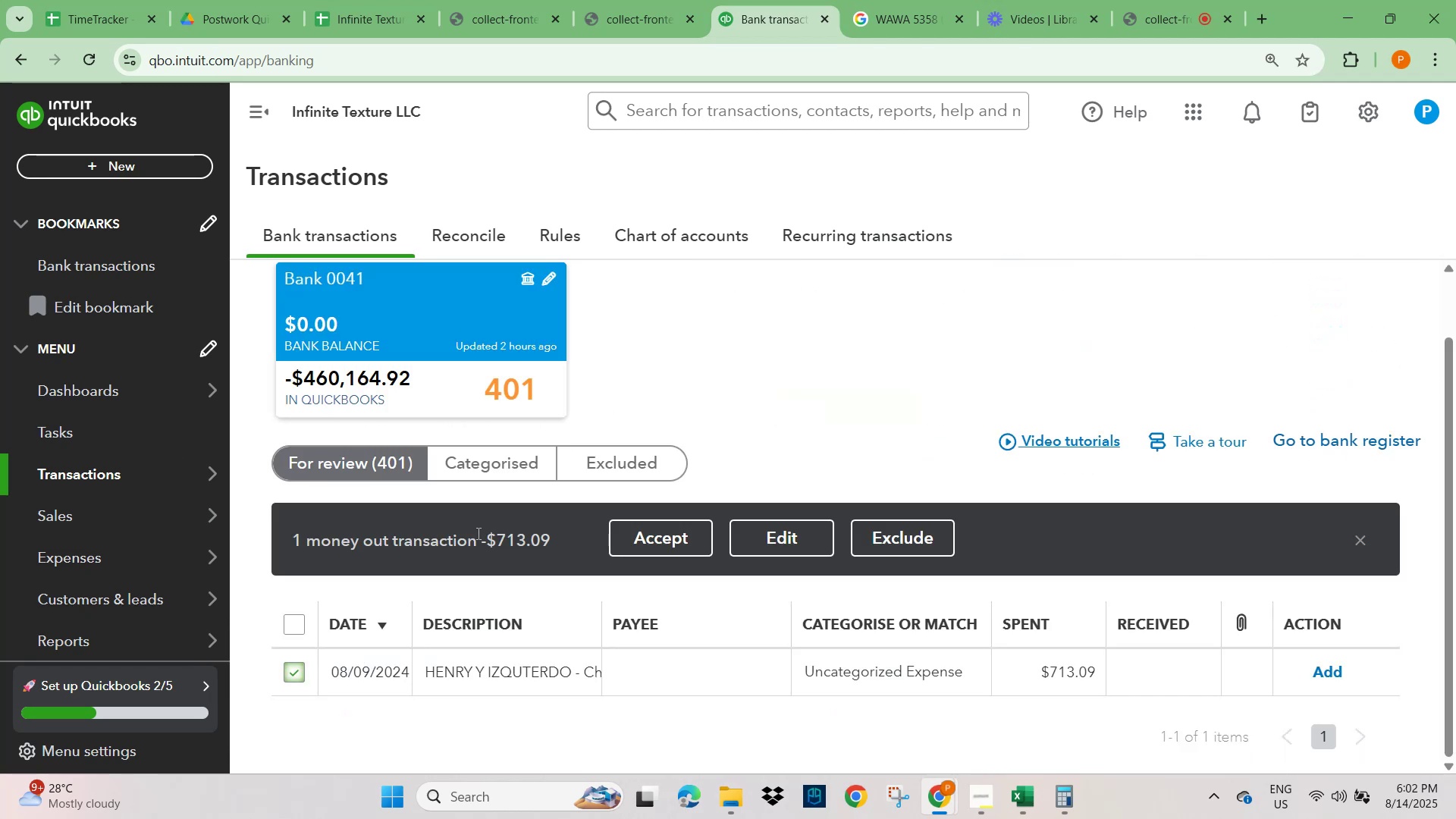 
scroll: coordinate [657, 606], scroll_direction: down, amount: 8.0
 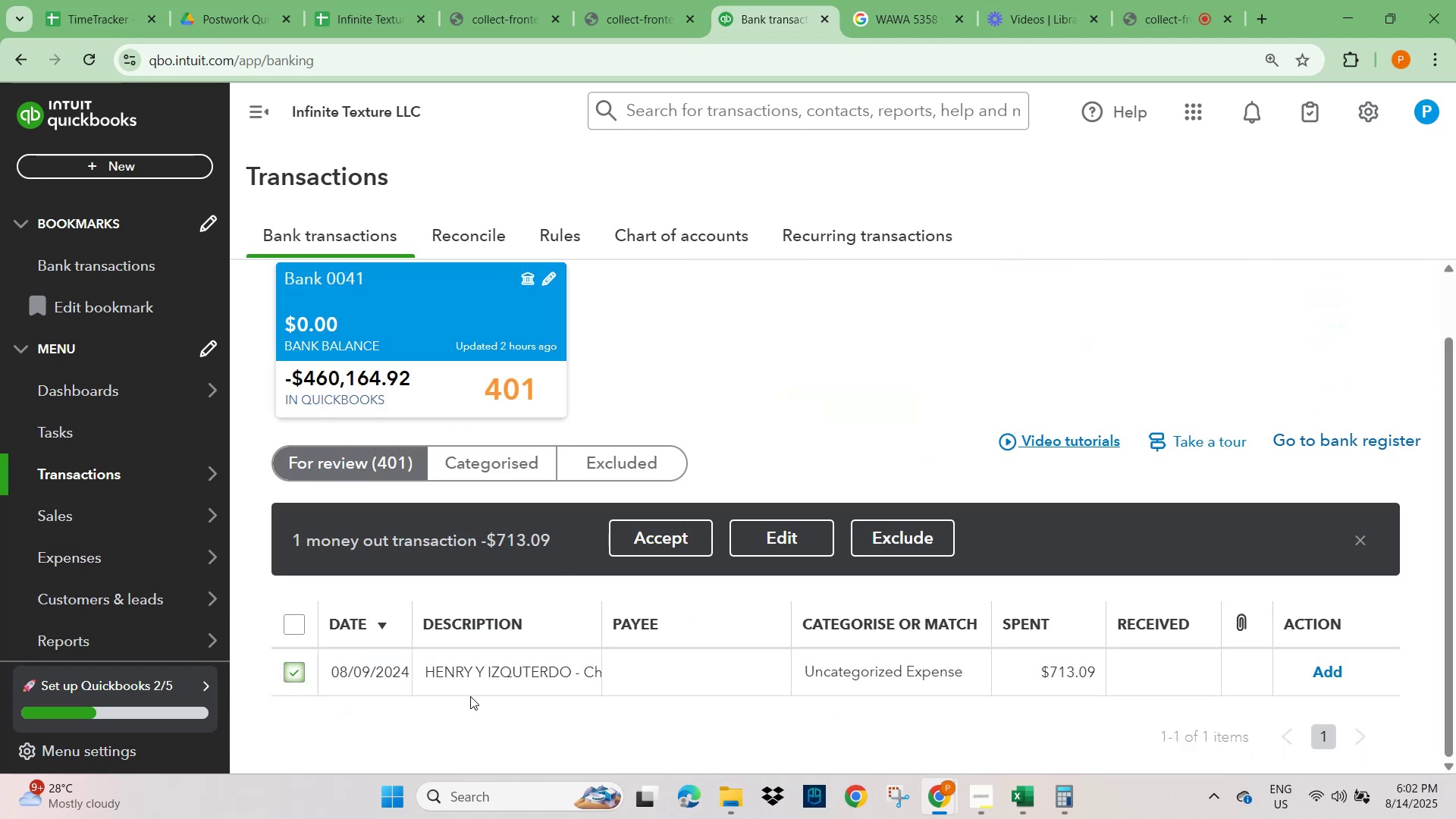 
left_click([443, 673])
 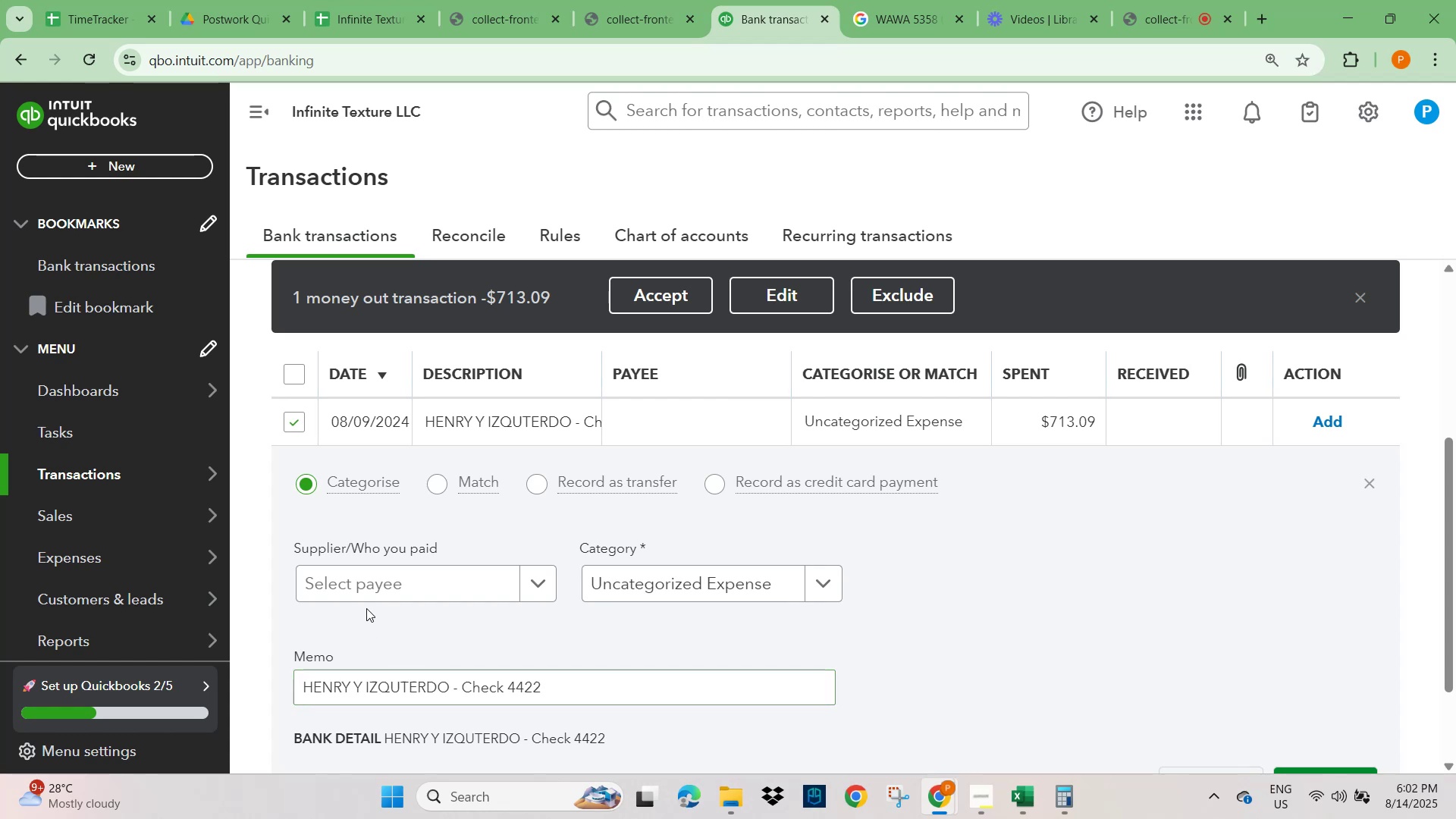 
key(Control+V)
 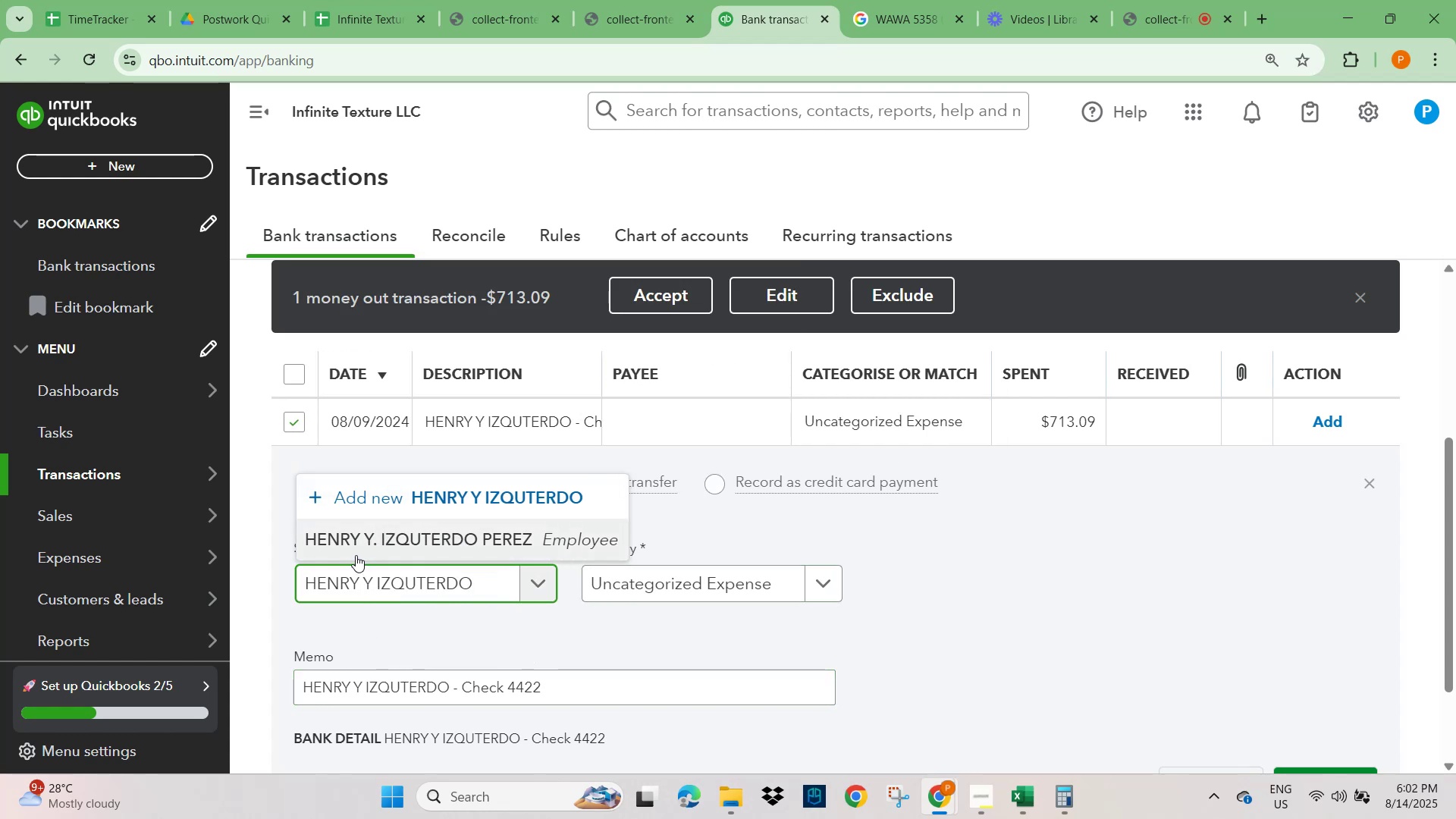 
wait(6.73)
 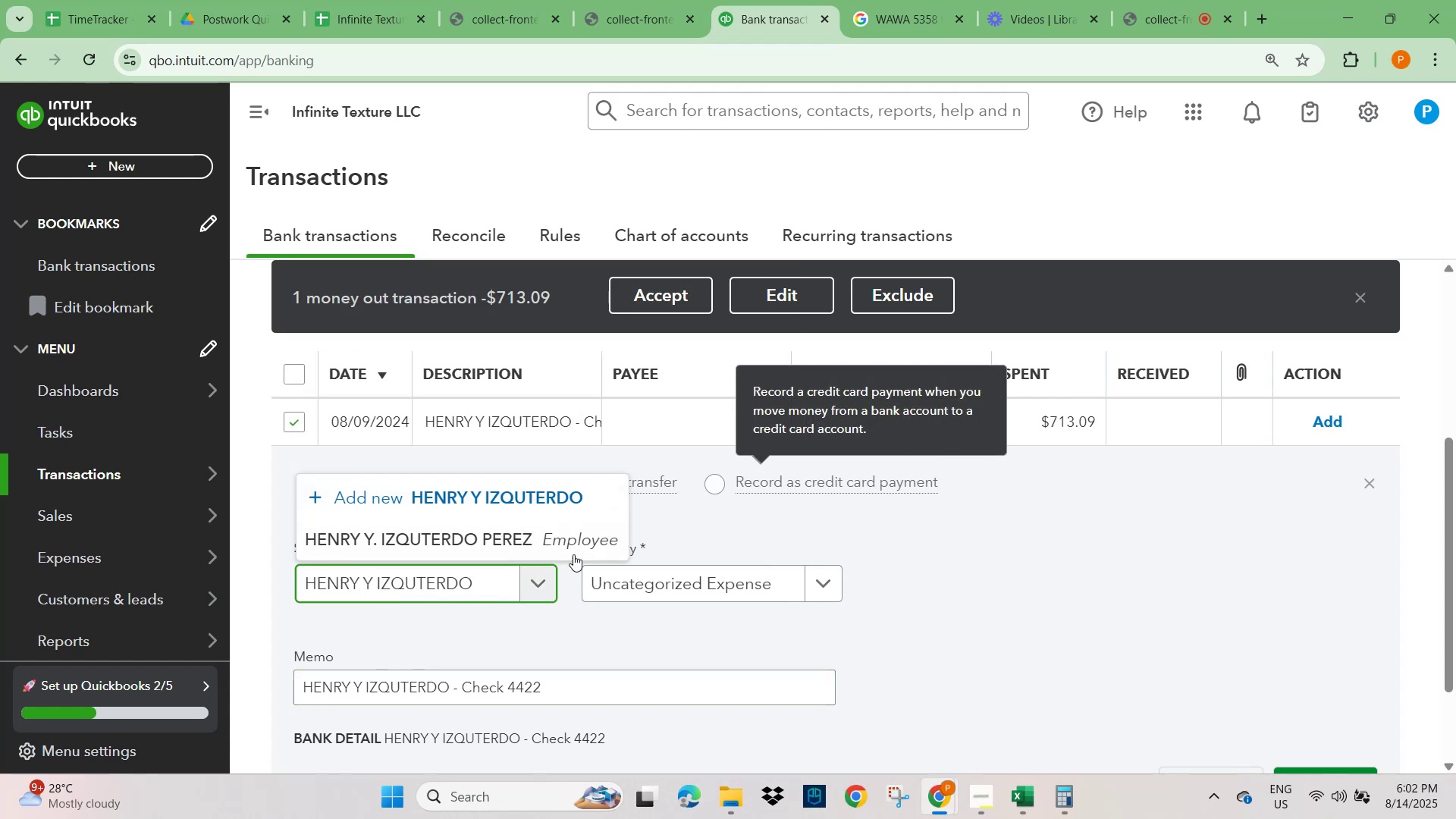 
left_click([344, 539])
 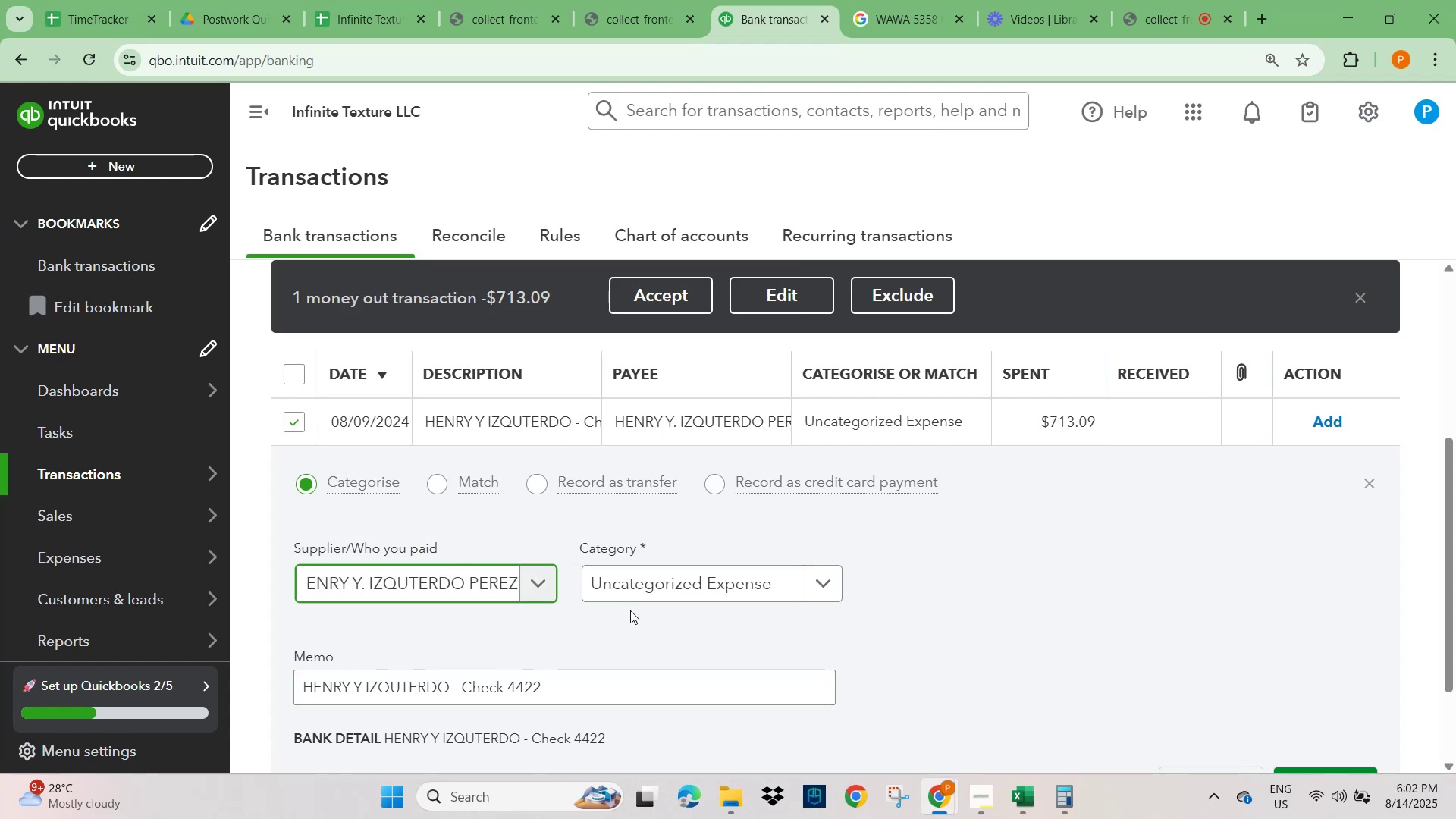 
left_click([632, 581])
 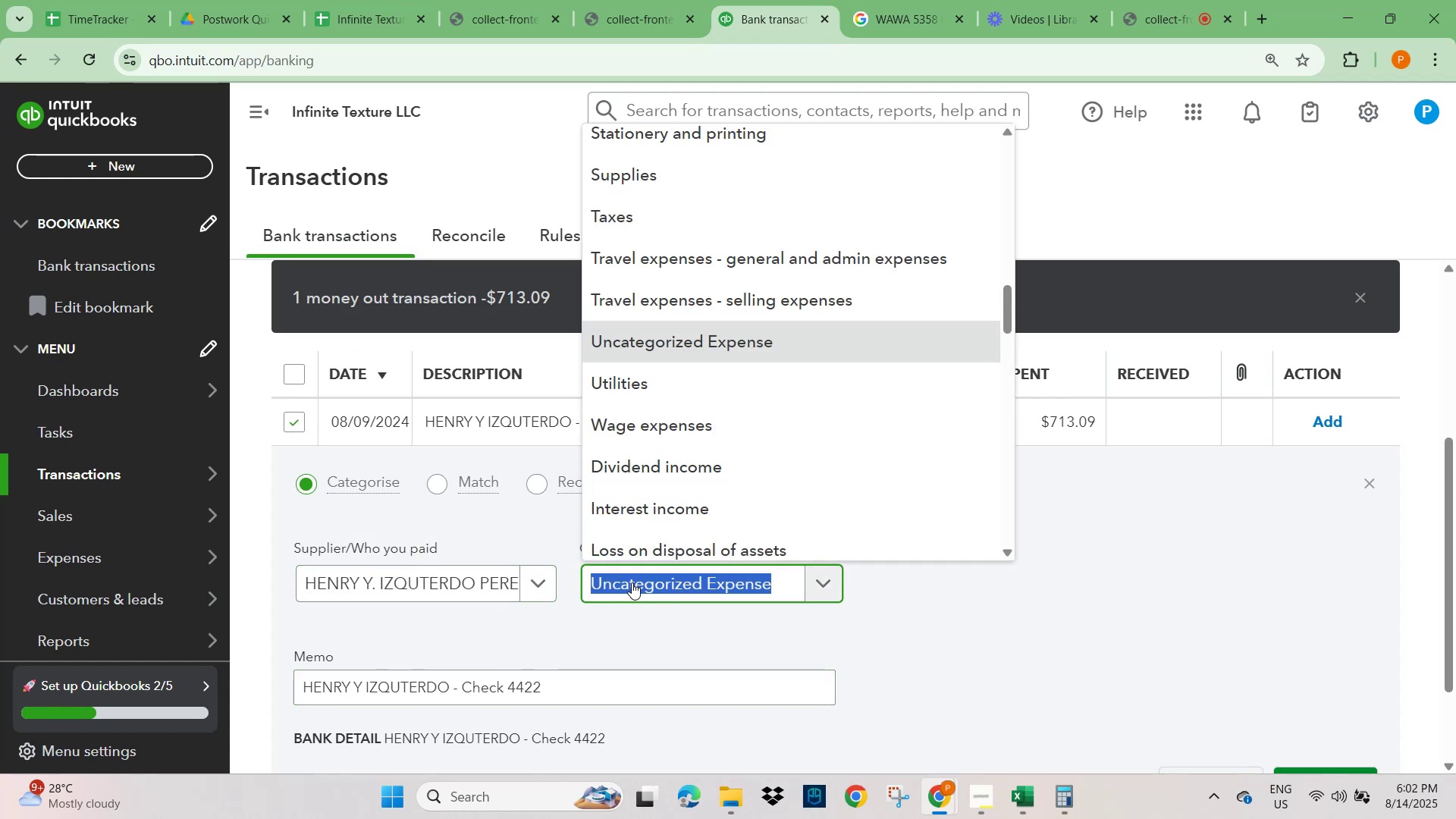 
type(WAG)
 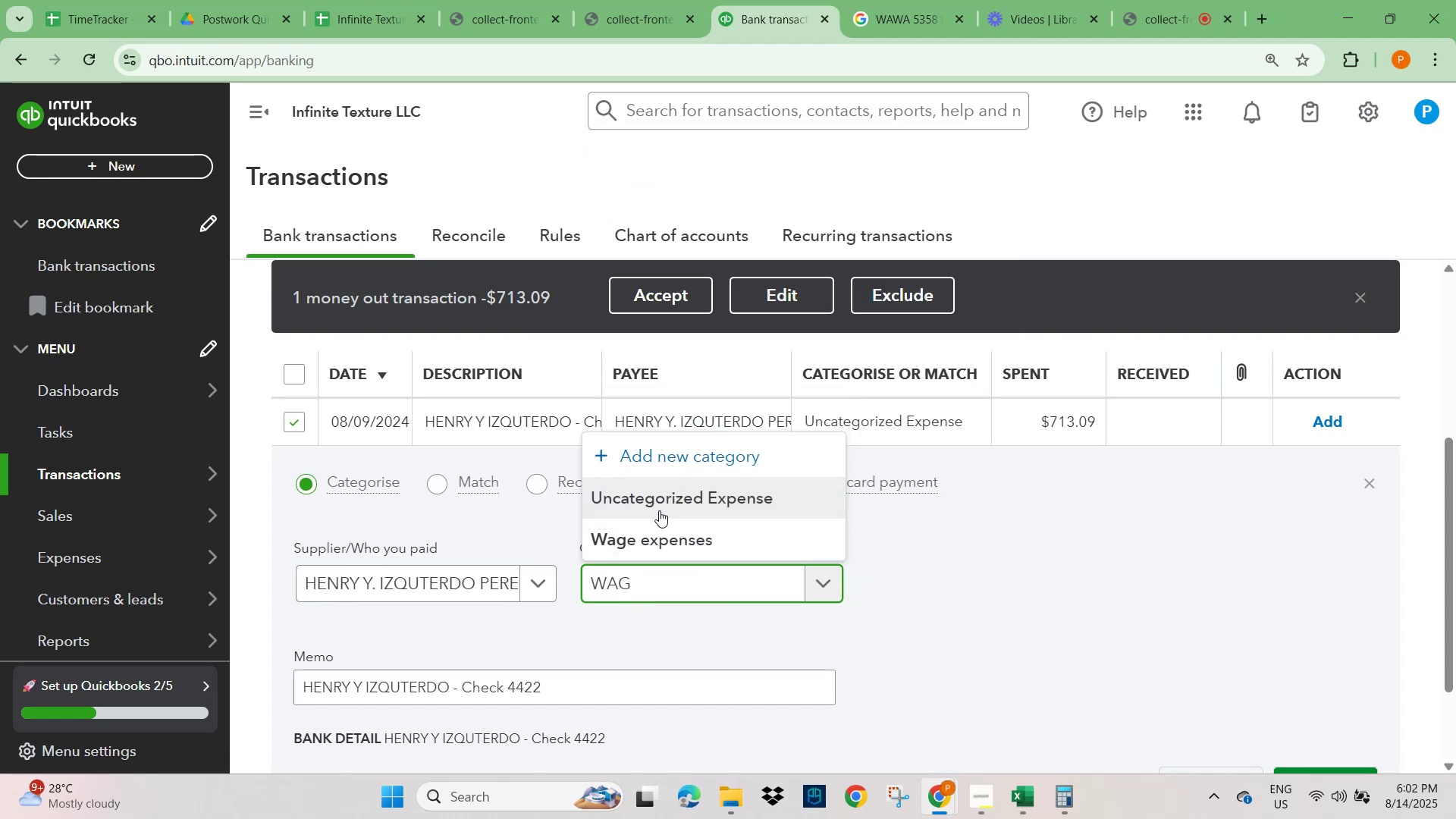 
left_click([659, 538])
 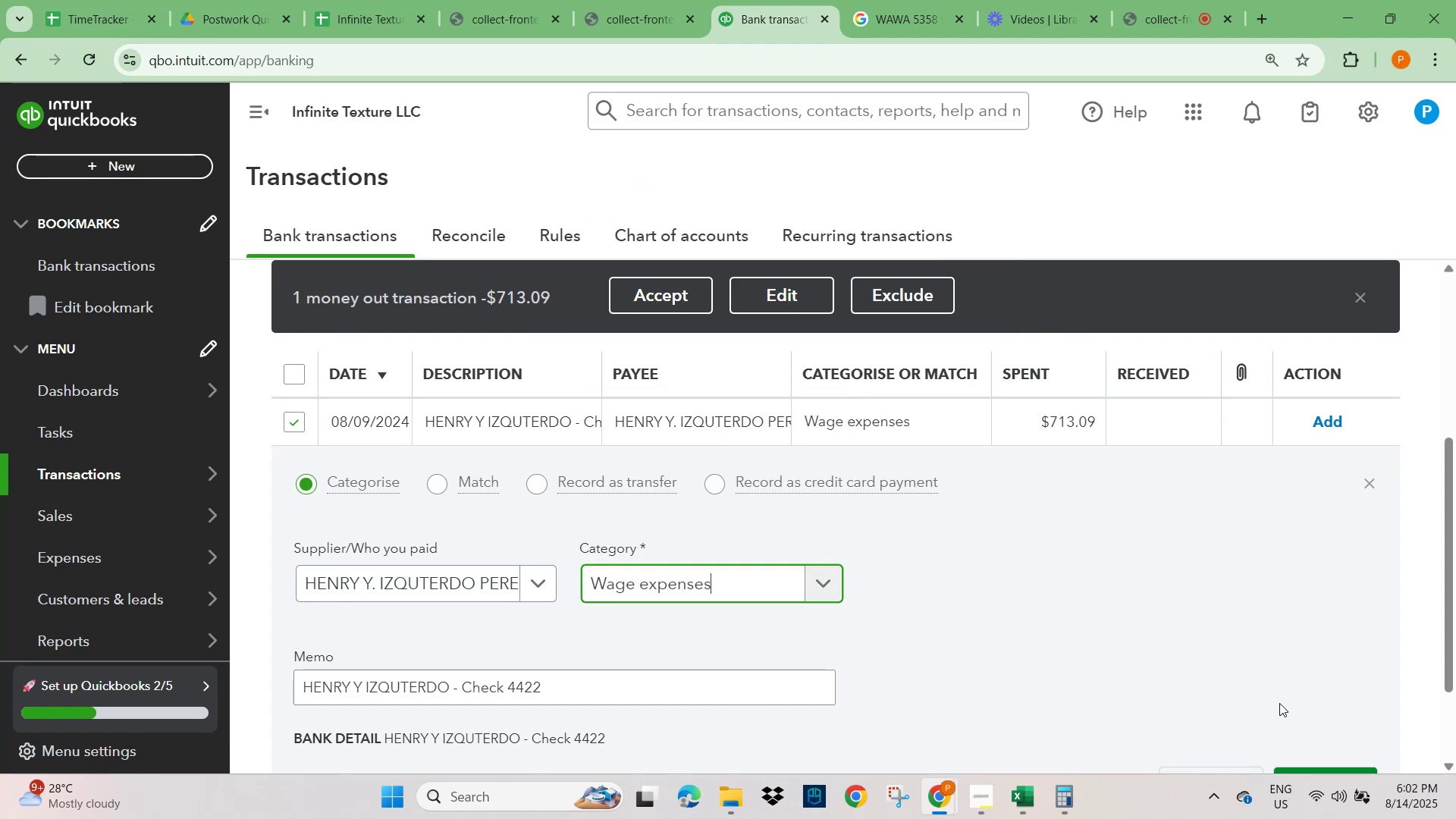 
scroll: coordinate [1298, 671], scroll_direction: down, amount: 2.0
 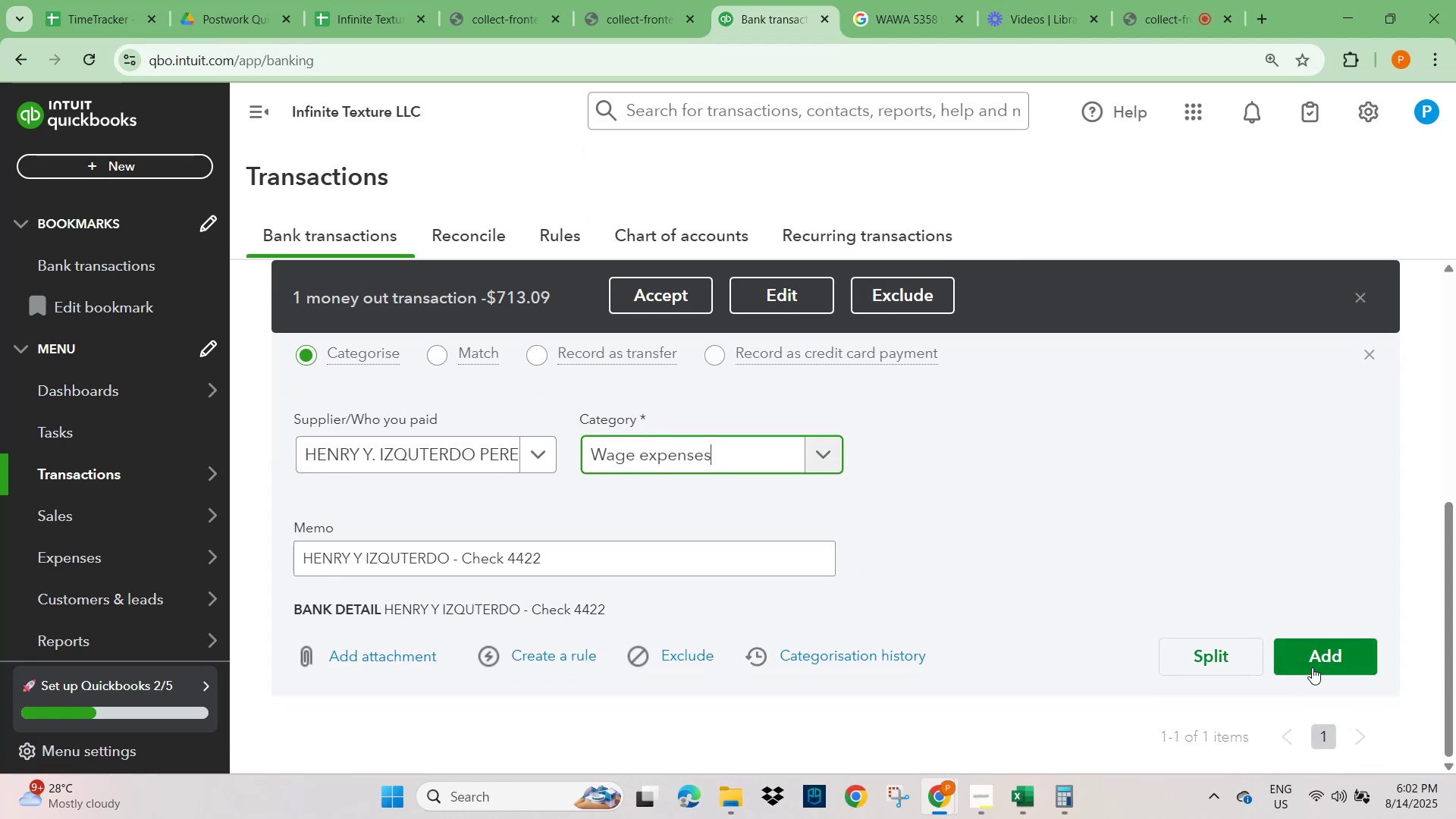 
left_click([1317, 665])
 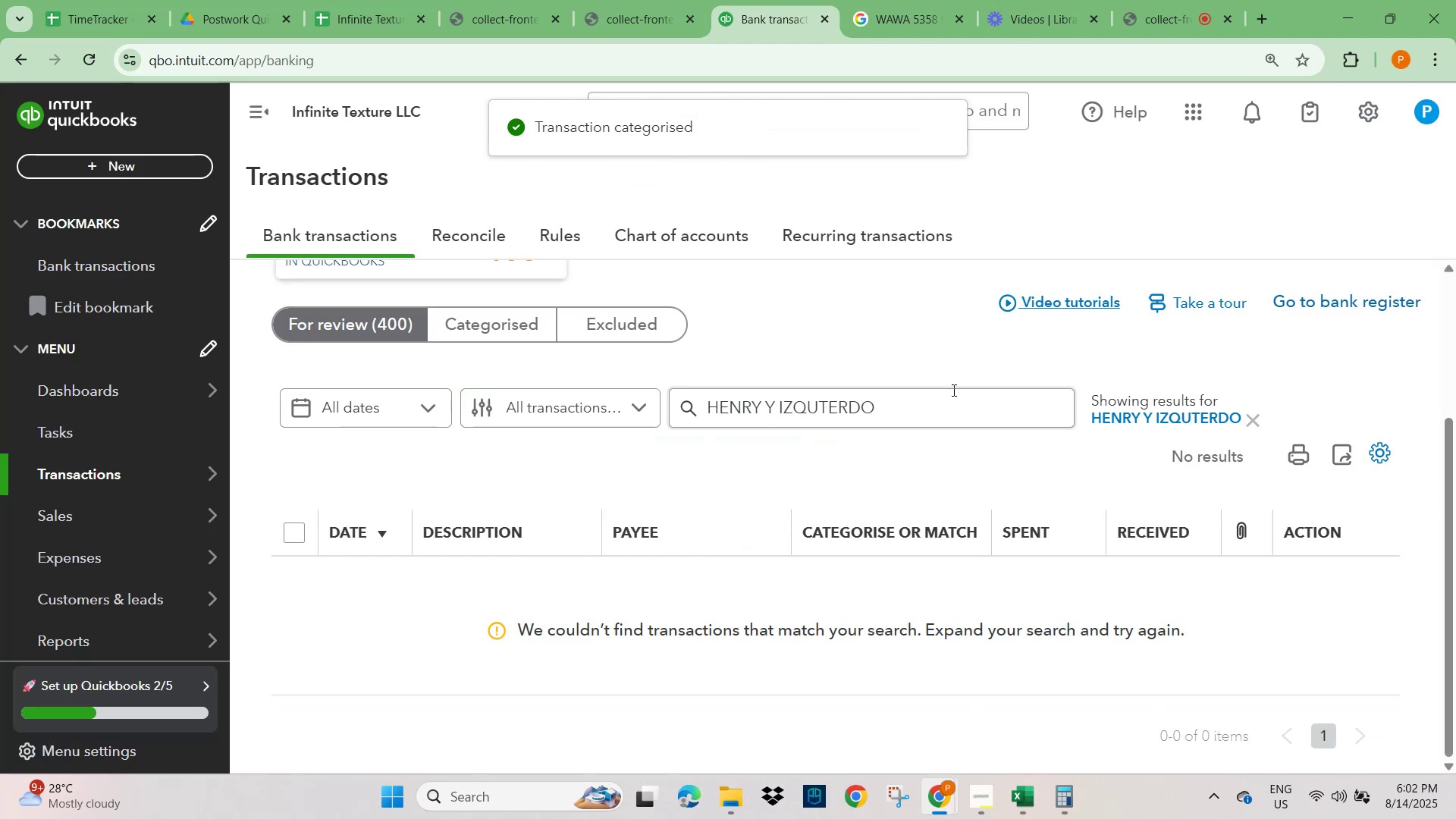 
left_click([1249, 422])
 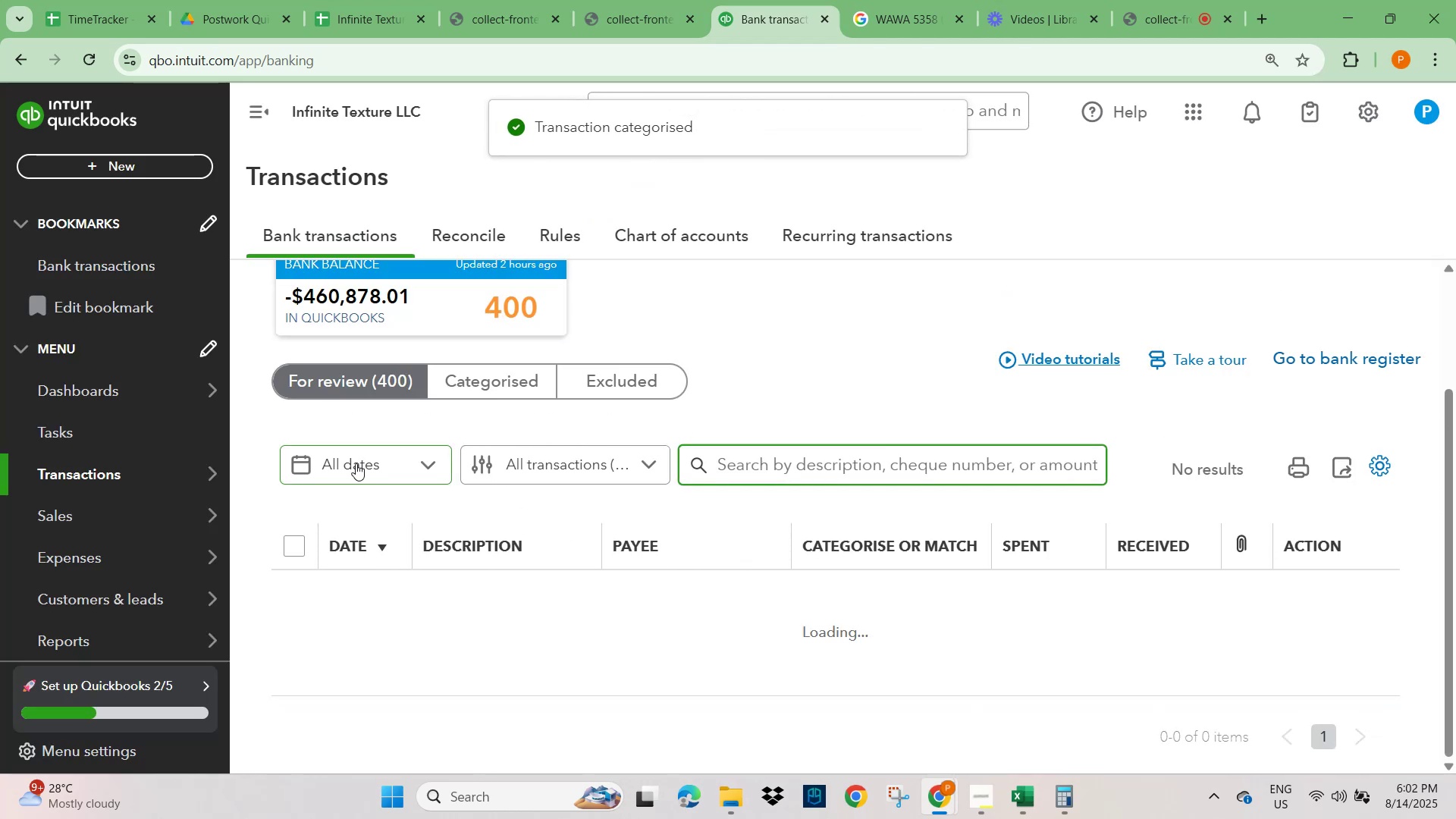 
left_click([319, 384])
 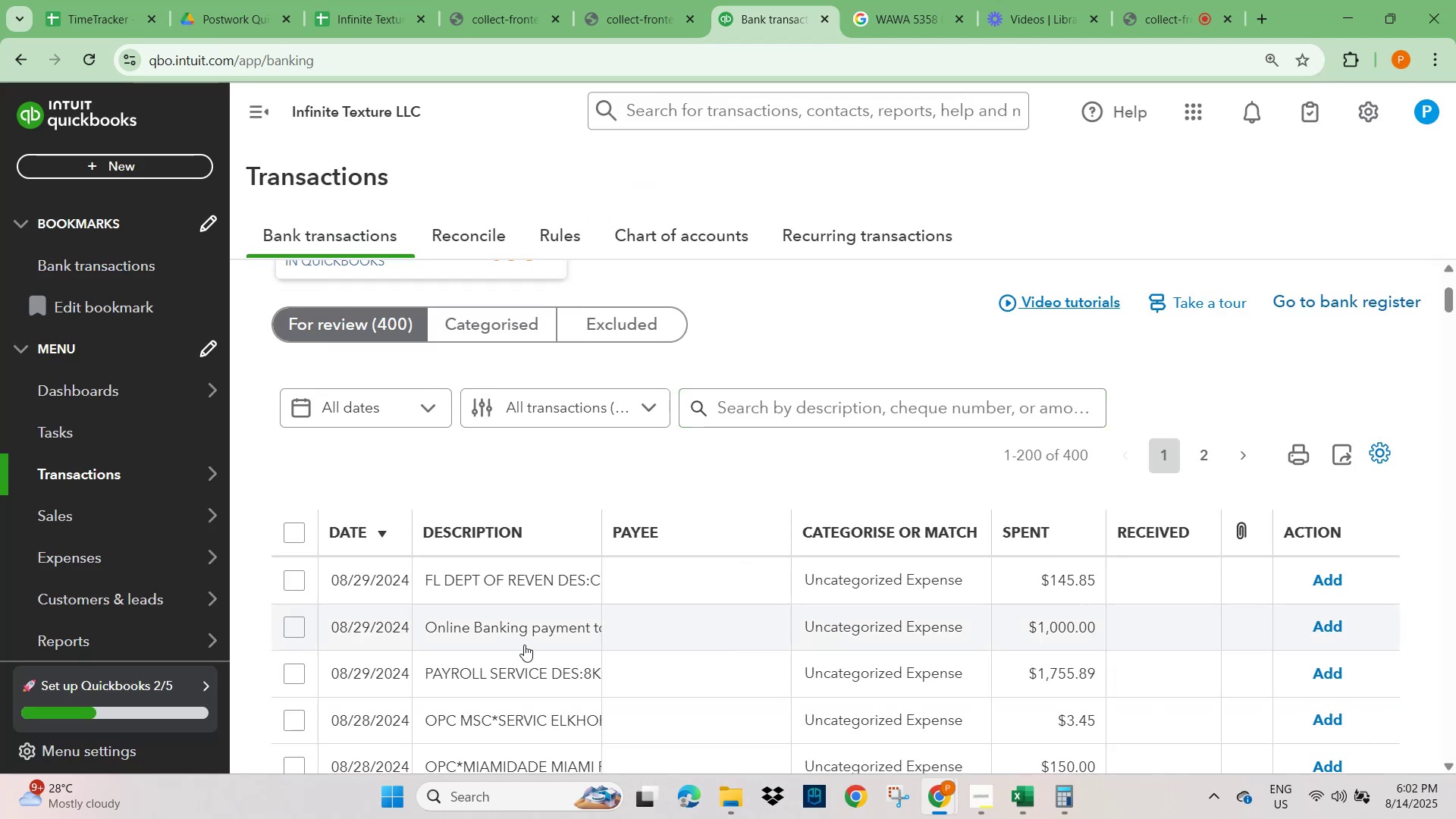 
scroll: coordinate [522, 664], scroll_direction: down, amount: 13.0
 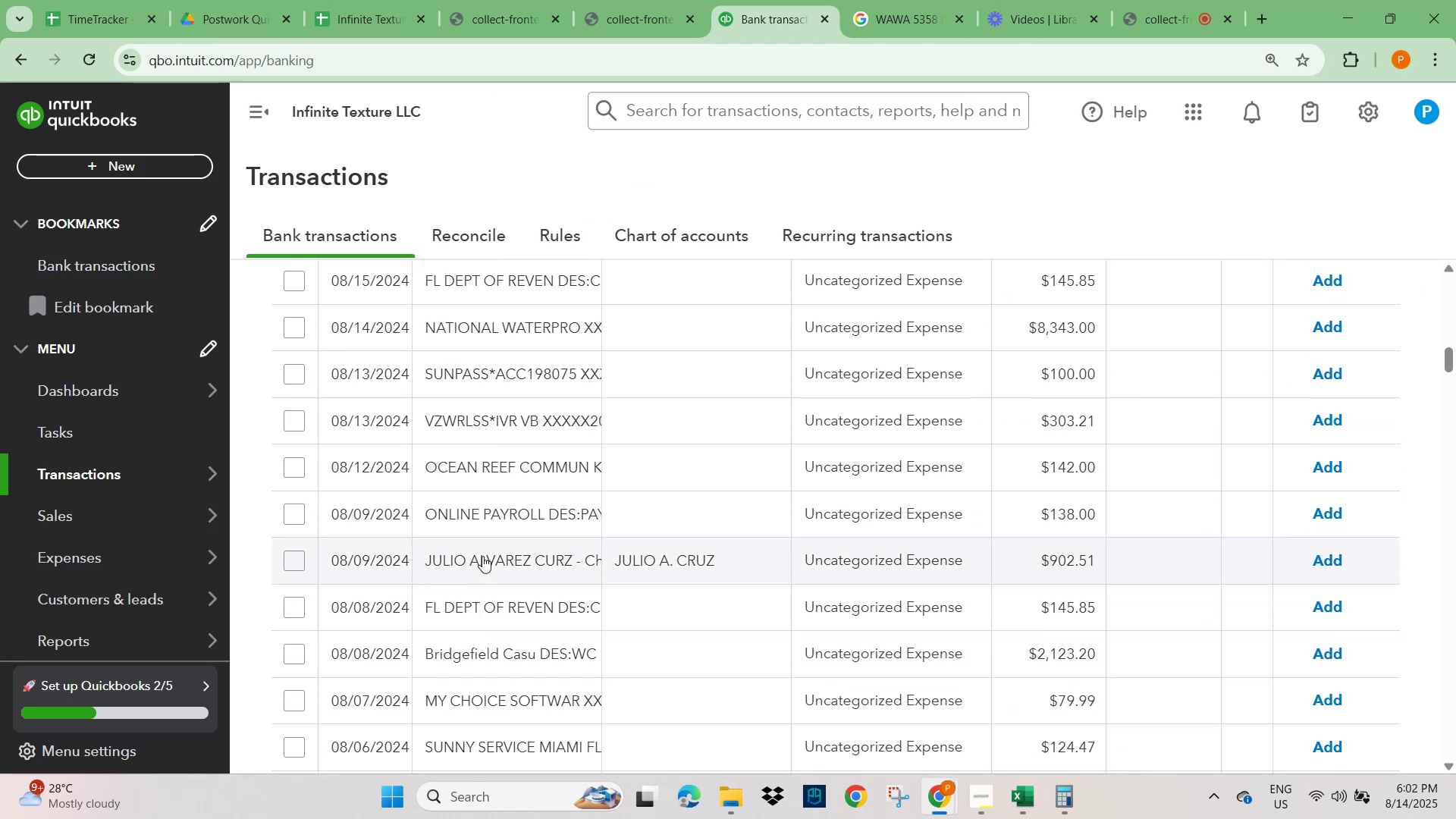 
left_click([482, 556])
 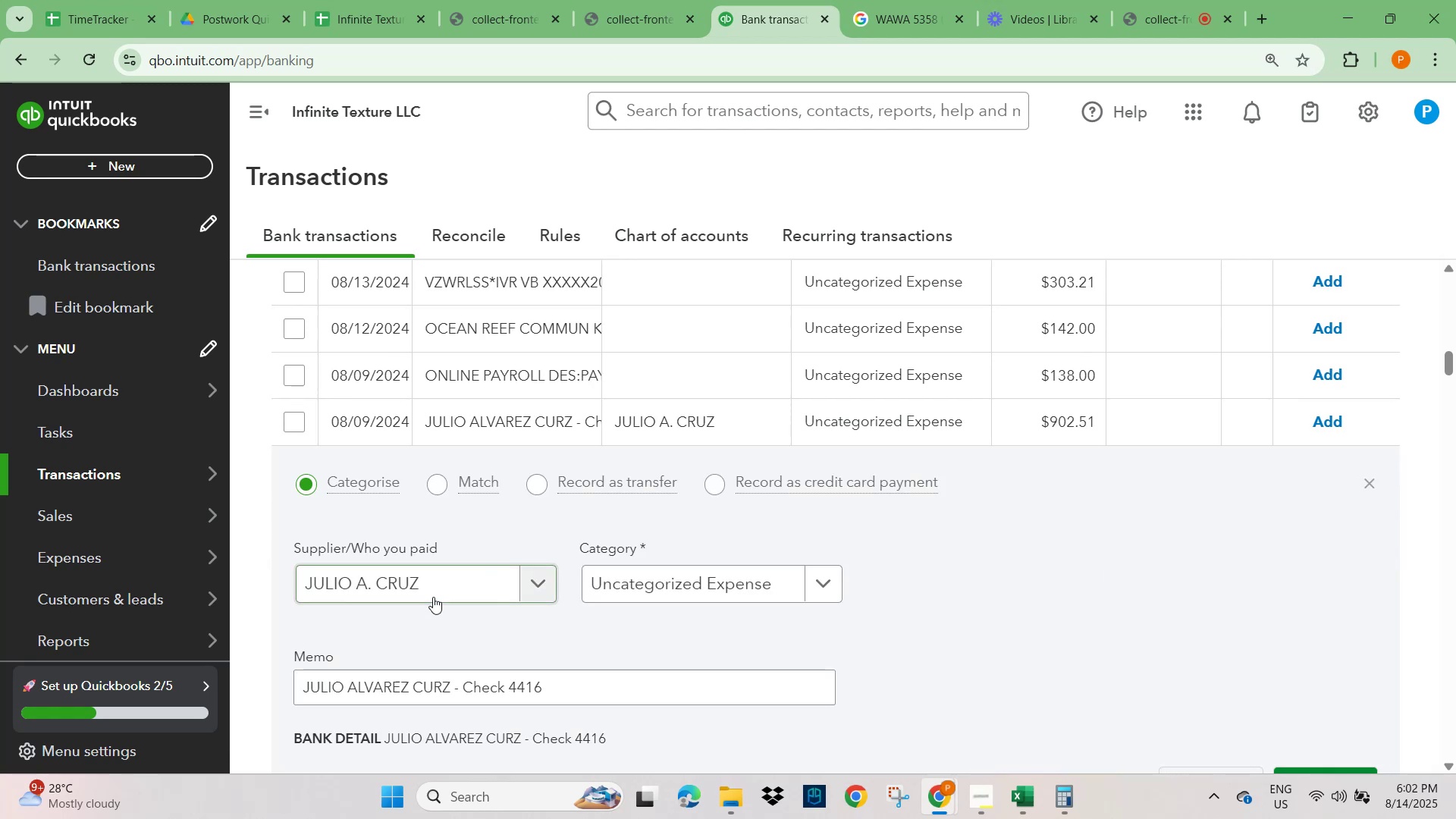 
scroll: coordinate [431, 607], scroll_direction: down, amount: 1.0
 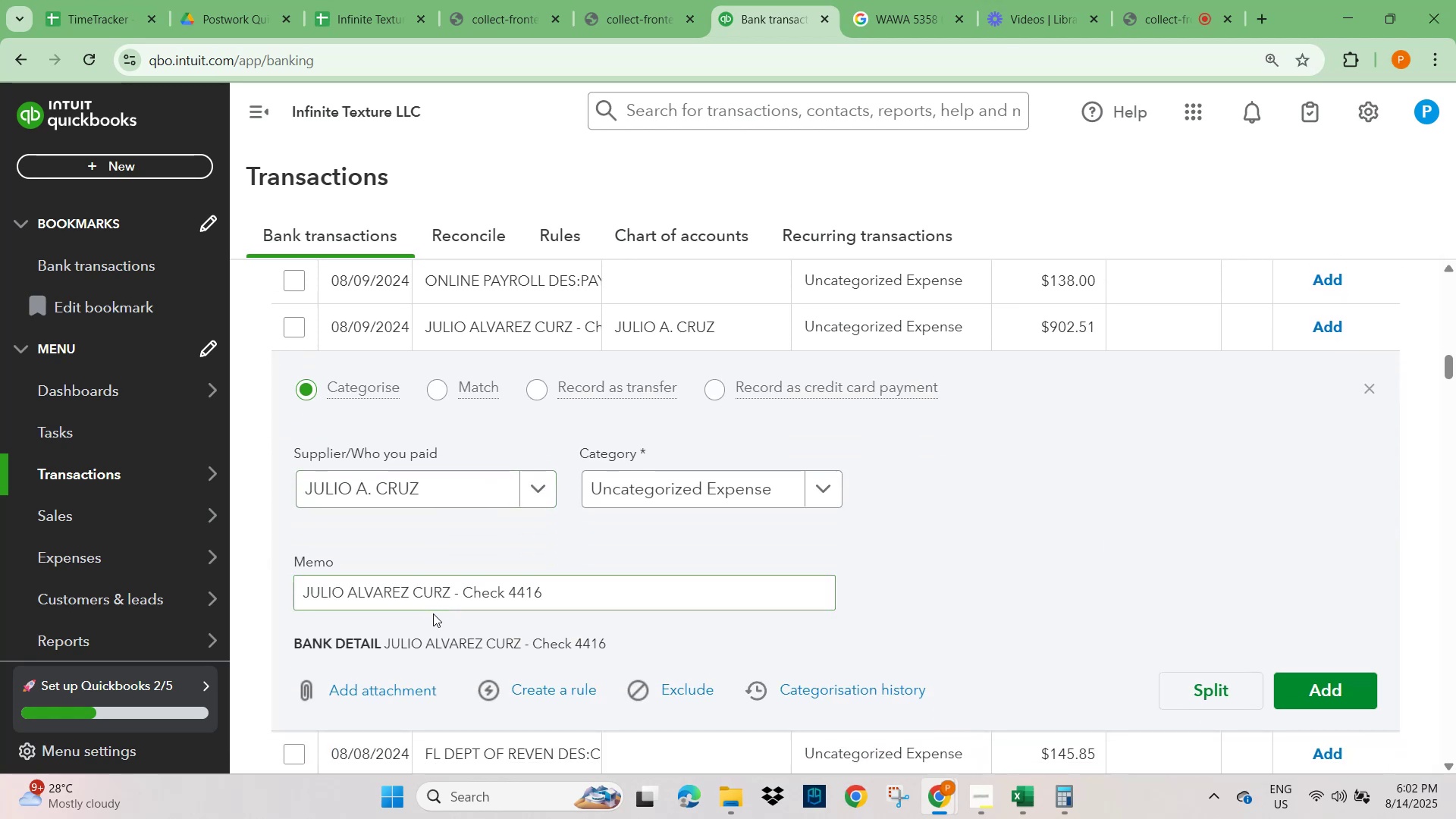 
left_click([684, 489])
 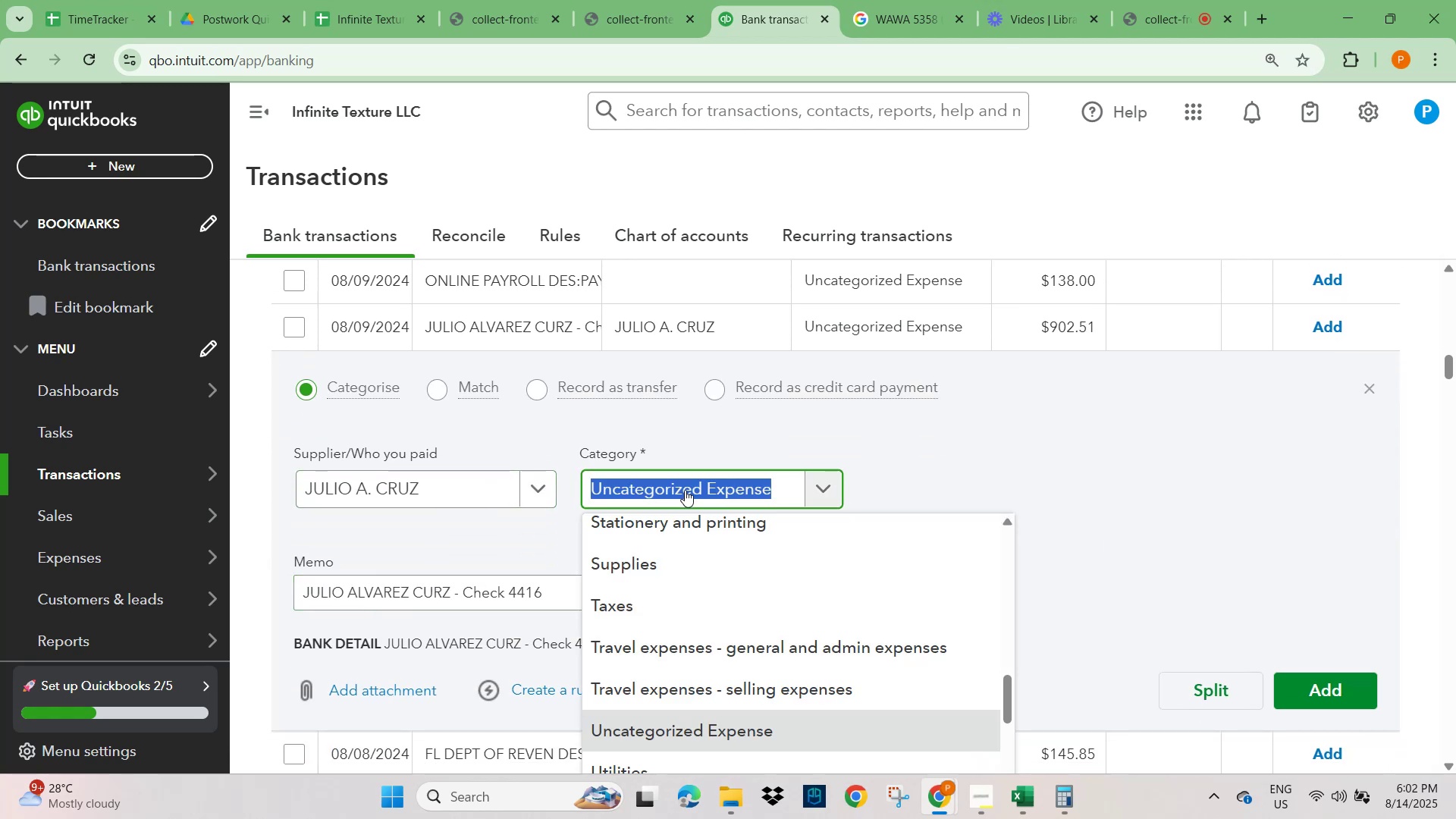 
type(WAG)
 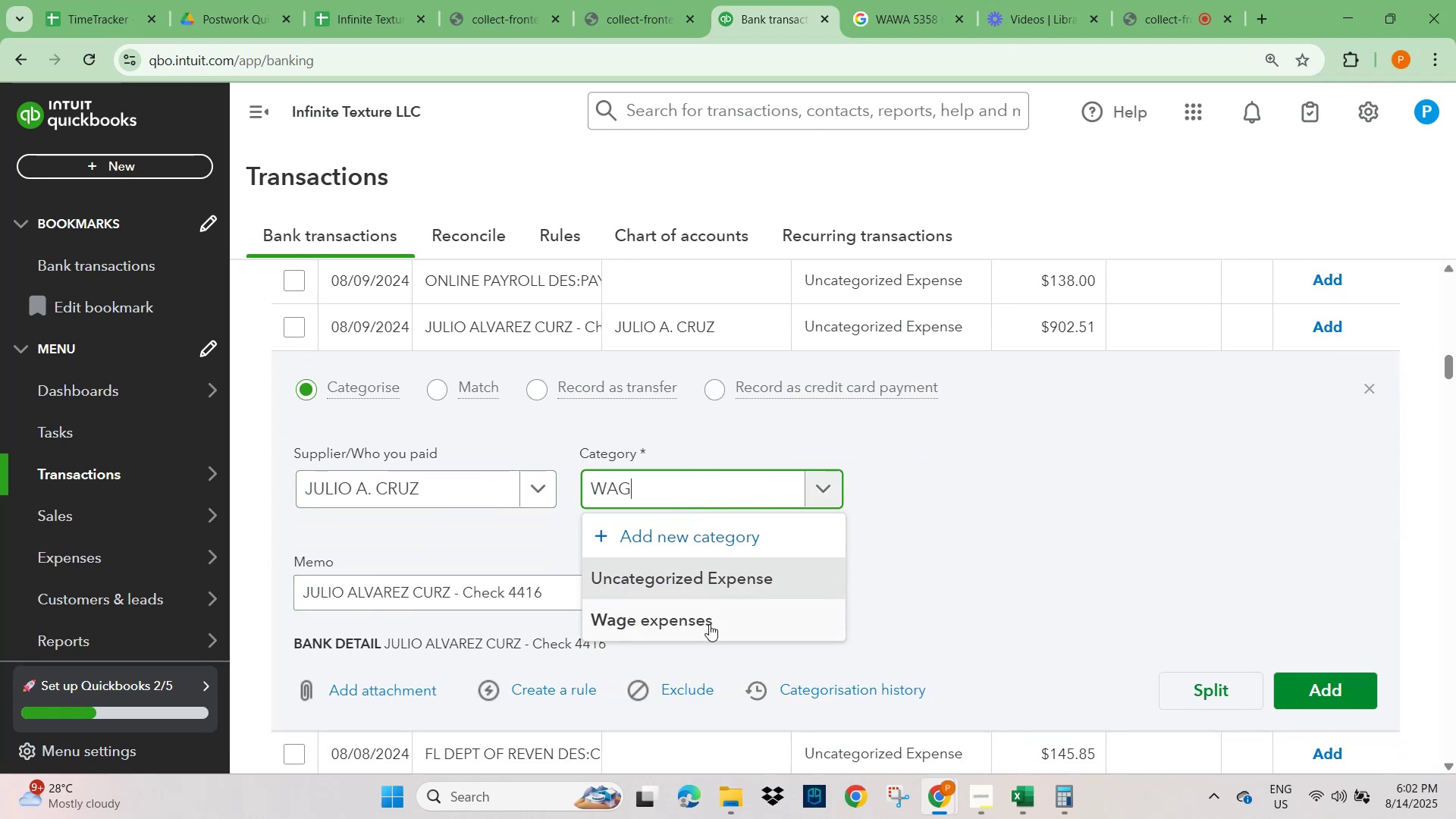 
left_click([706, 622])
 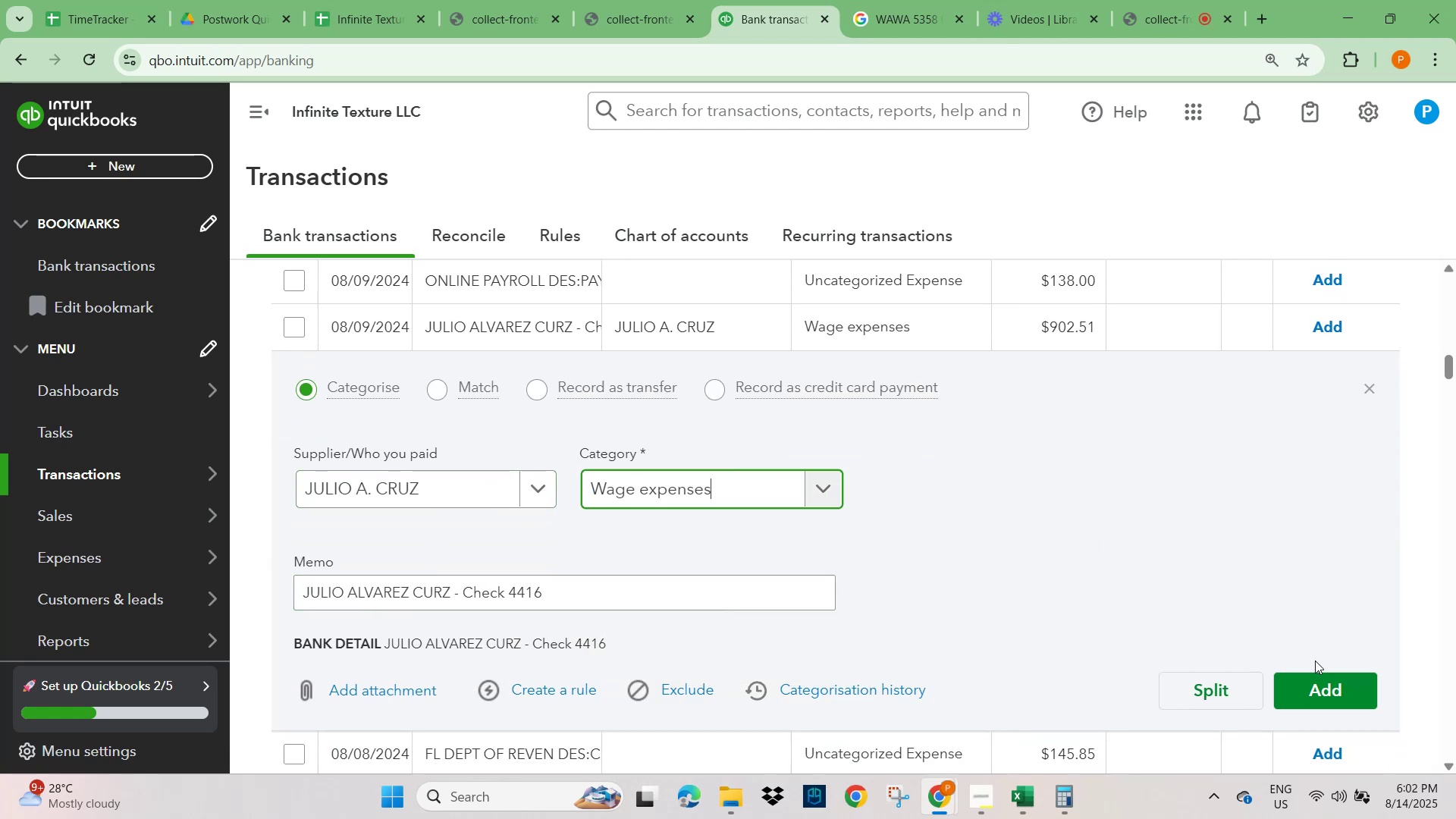 
left_click([1326, 692])
 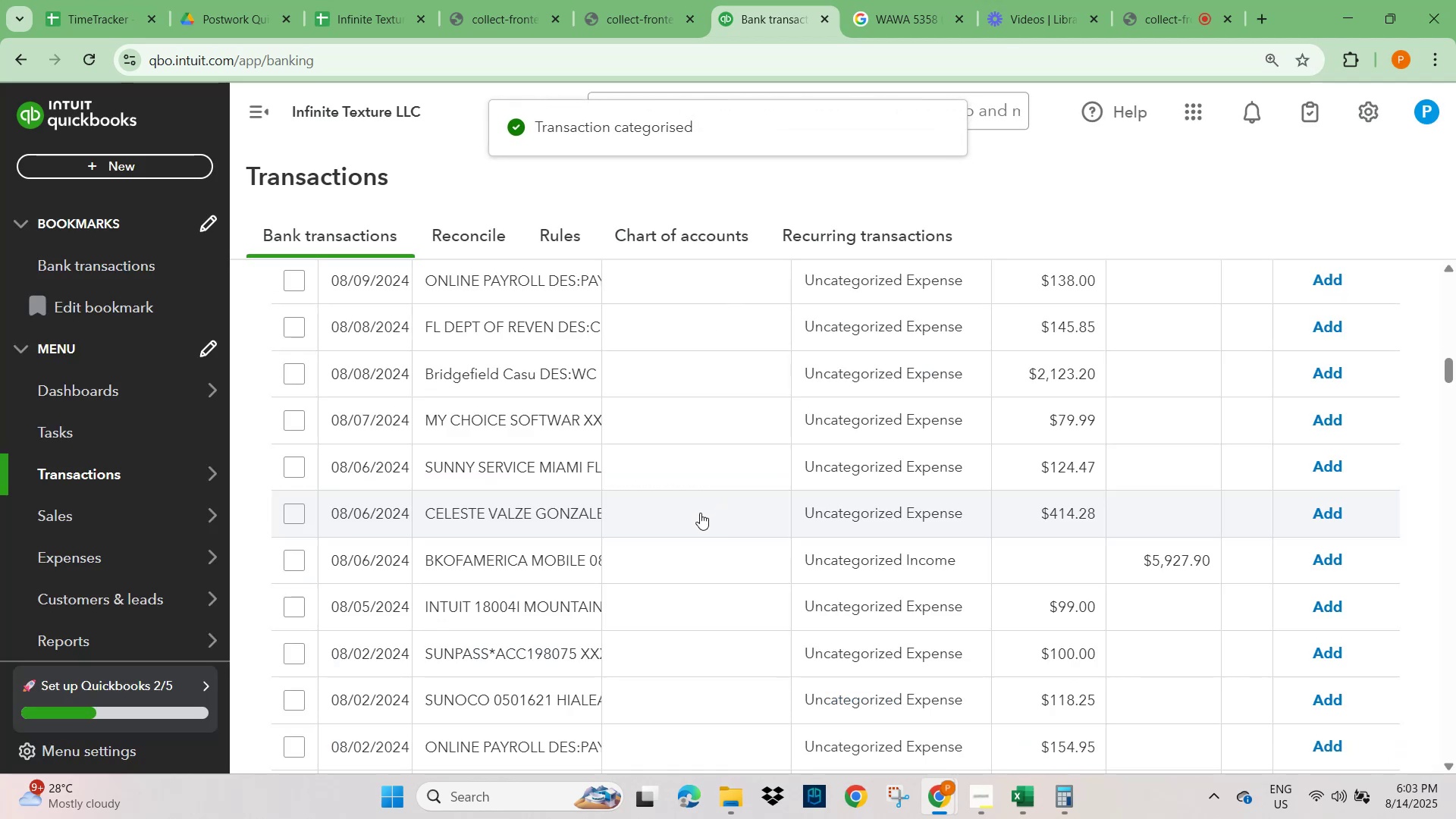 
scroll: coordinate [679, 538], scroll_direction: down, amount: 3.0
 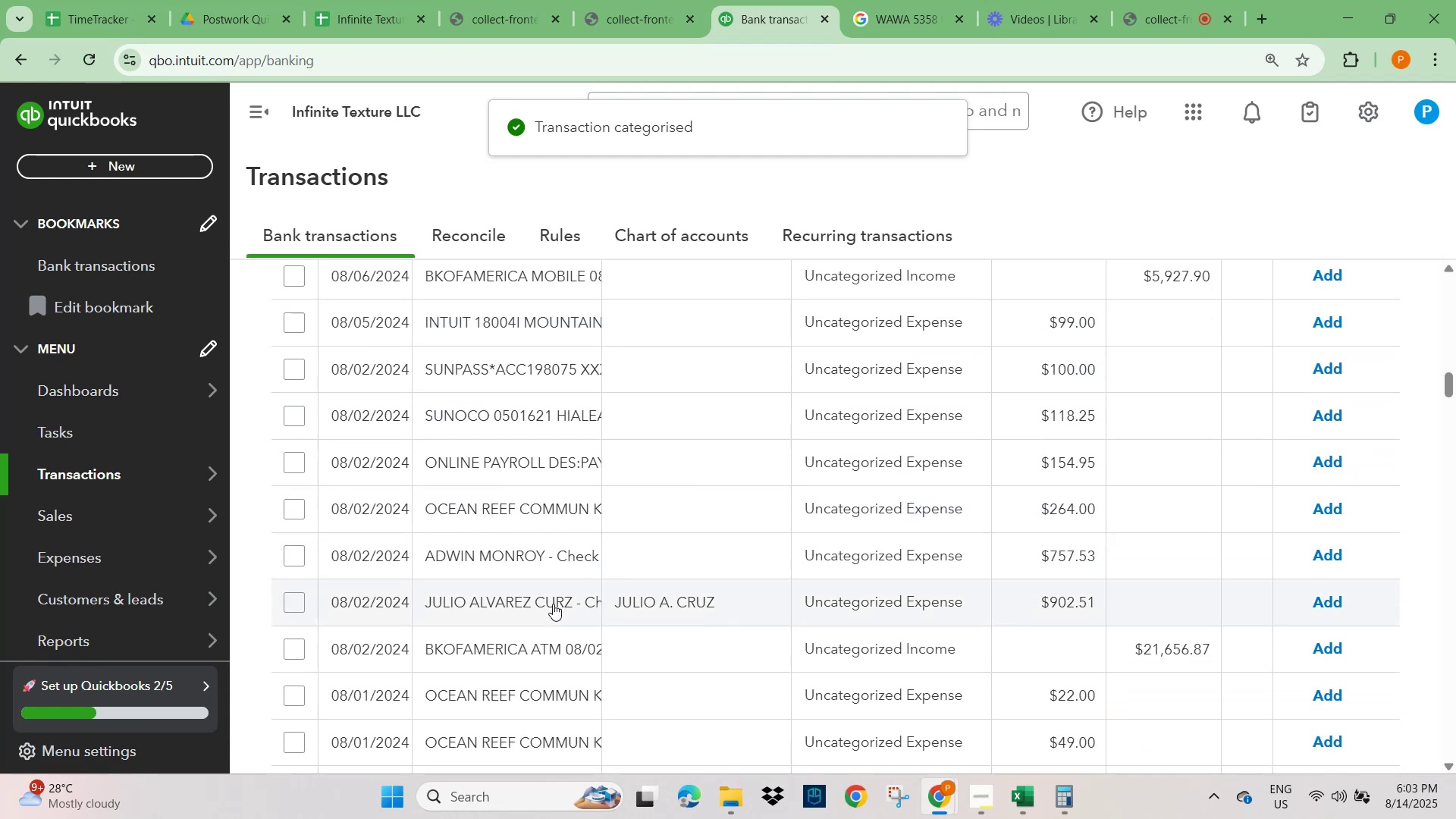 
left_click([518, 604])
 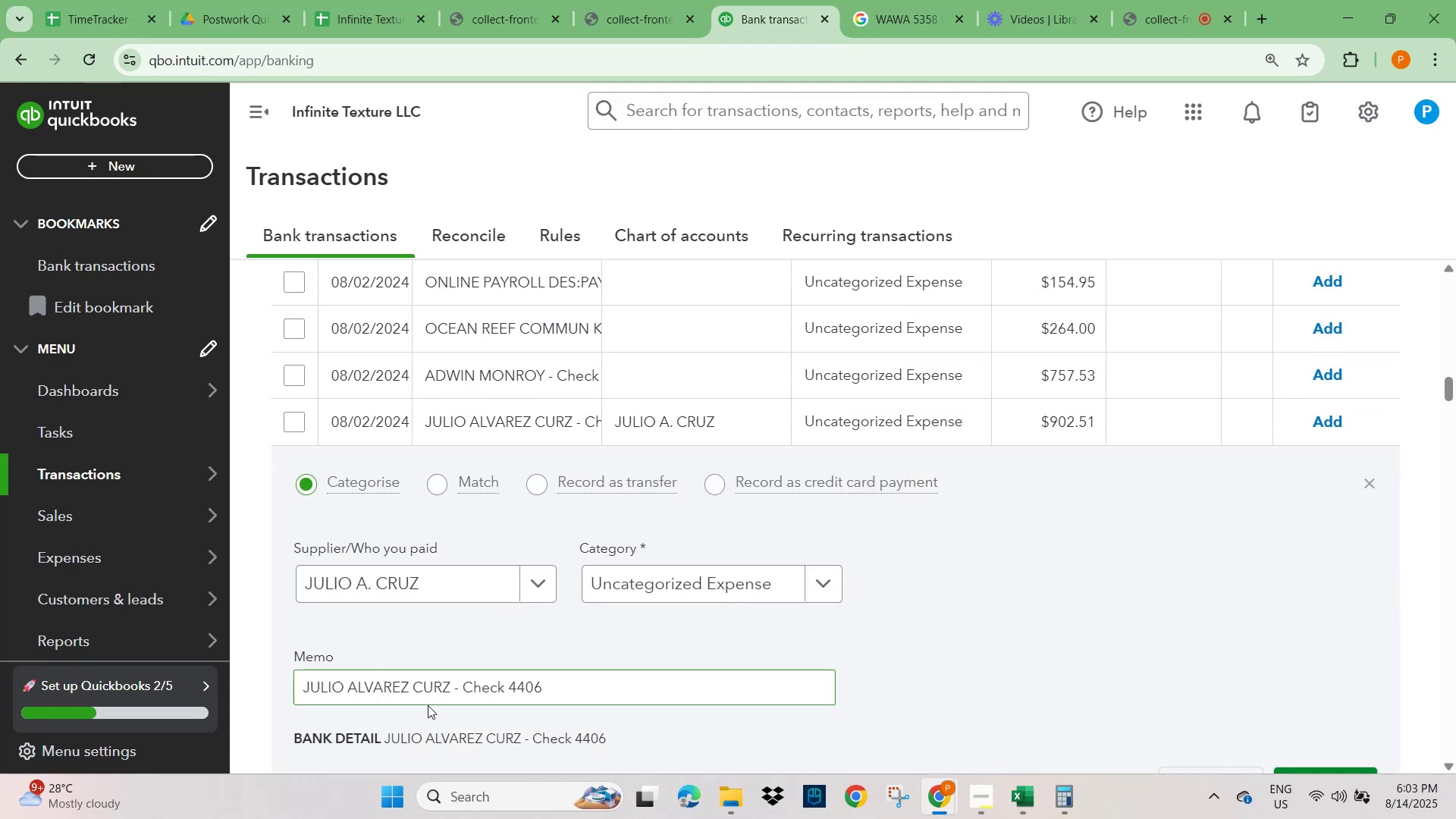 
scroll: coordinate [462, 679], scroll_direction: down, amount: 2.0
 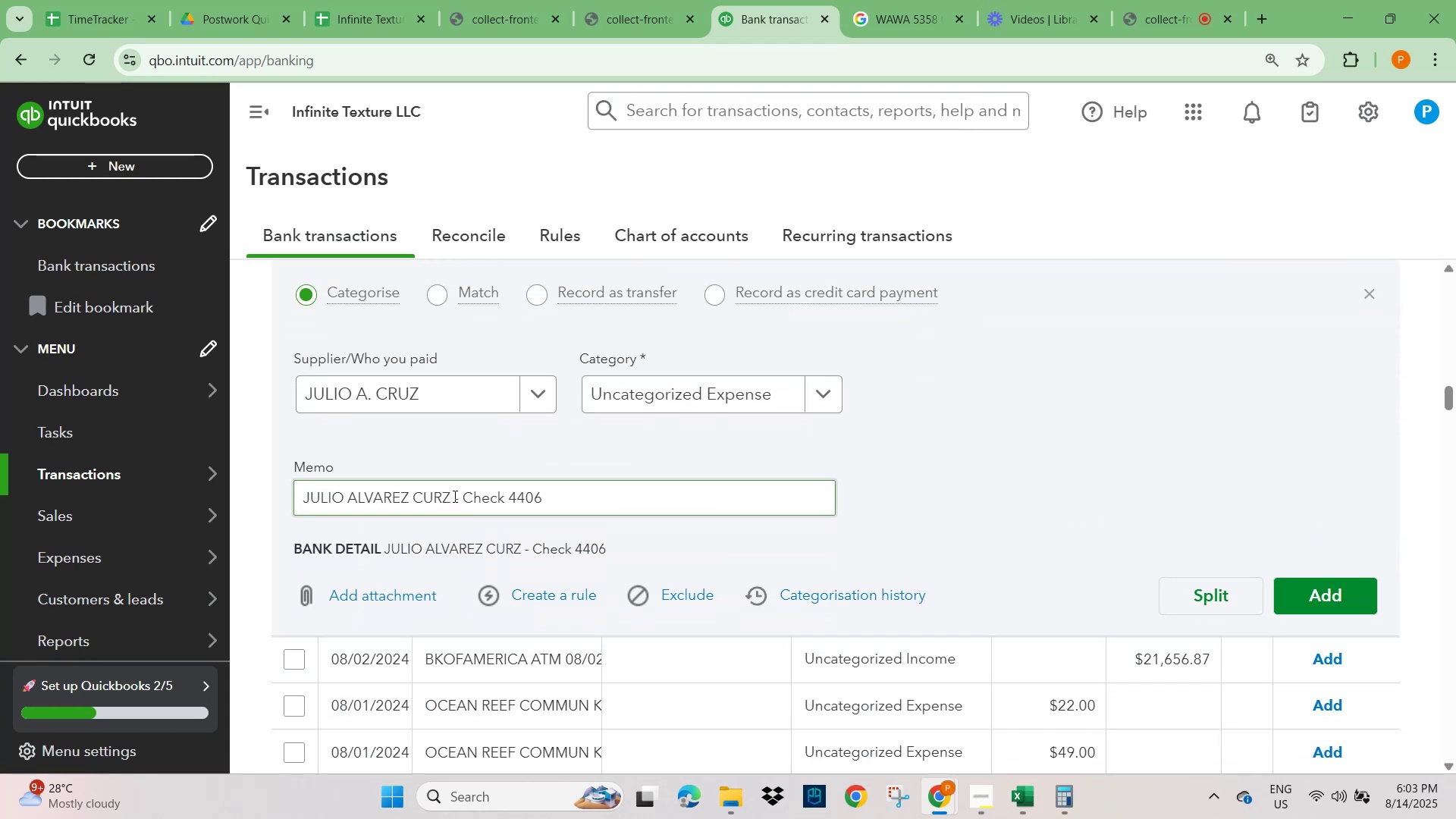 
left_click([705, 391])
 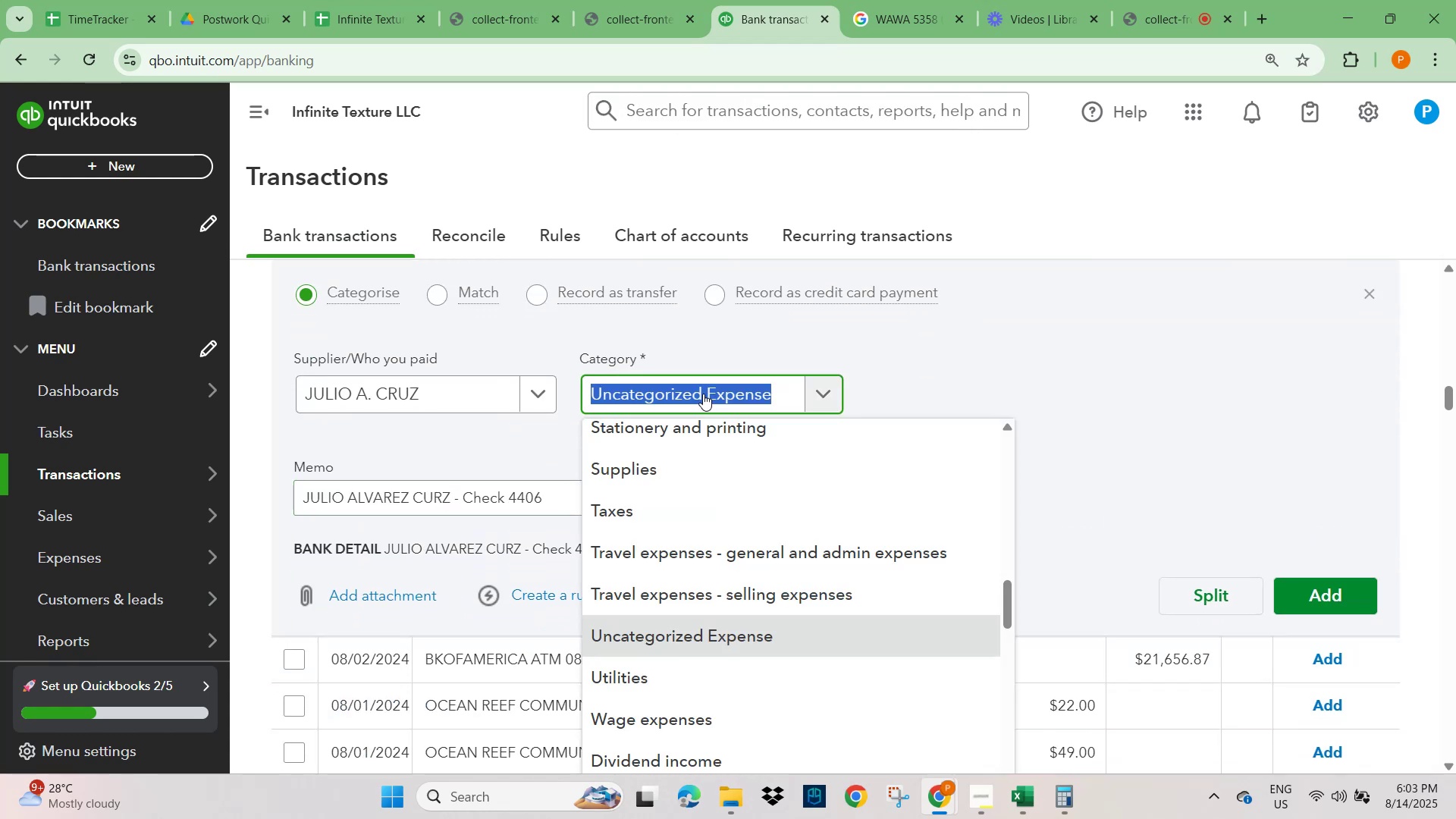 
type(WAG)
 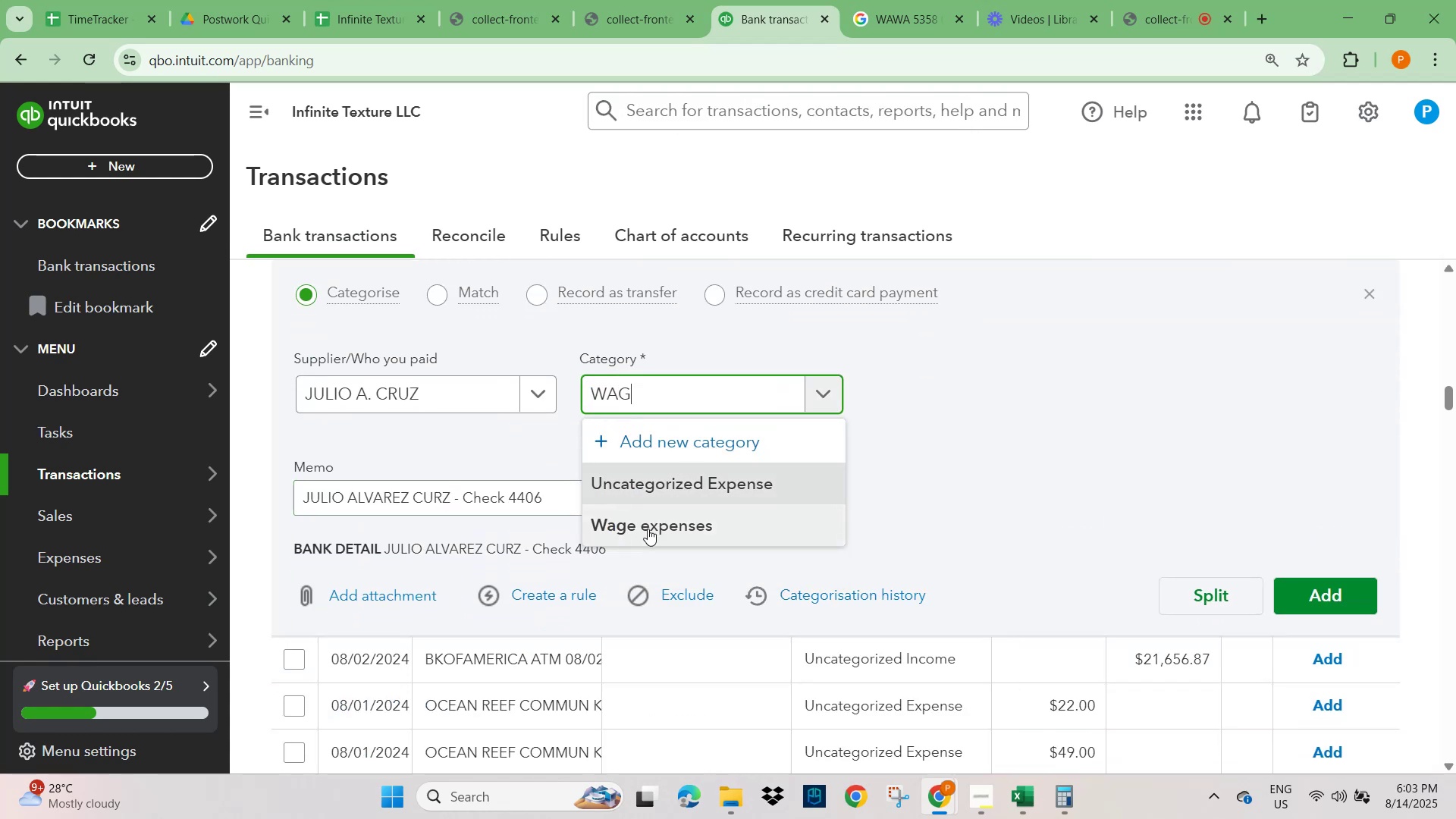 
left_click([648, 528])
 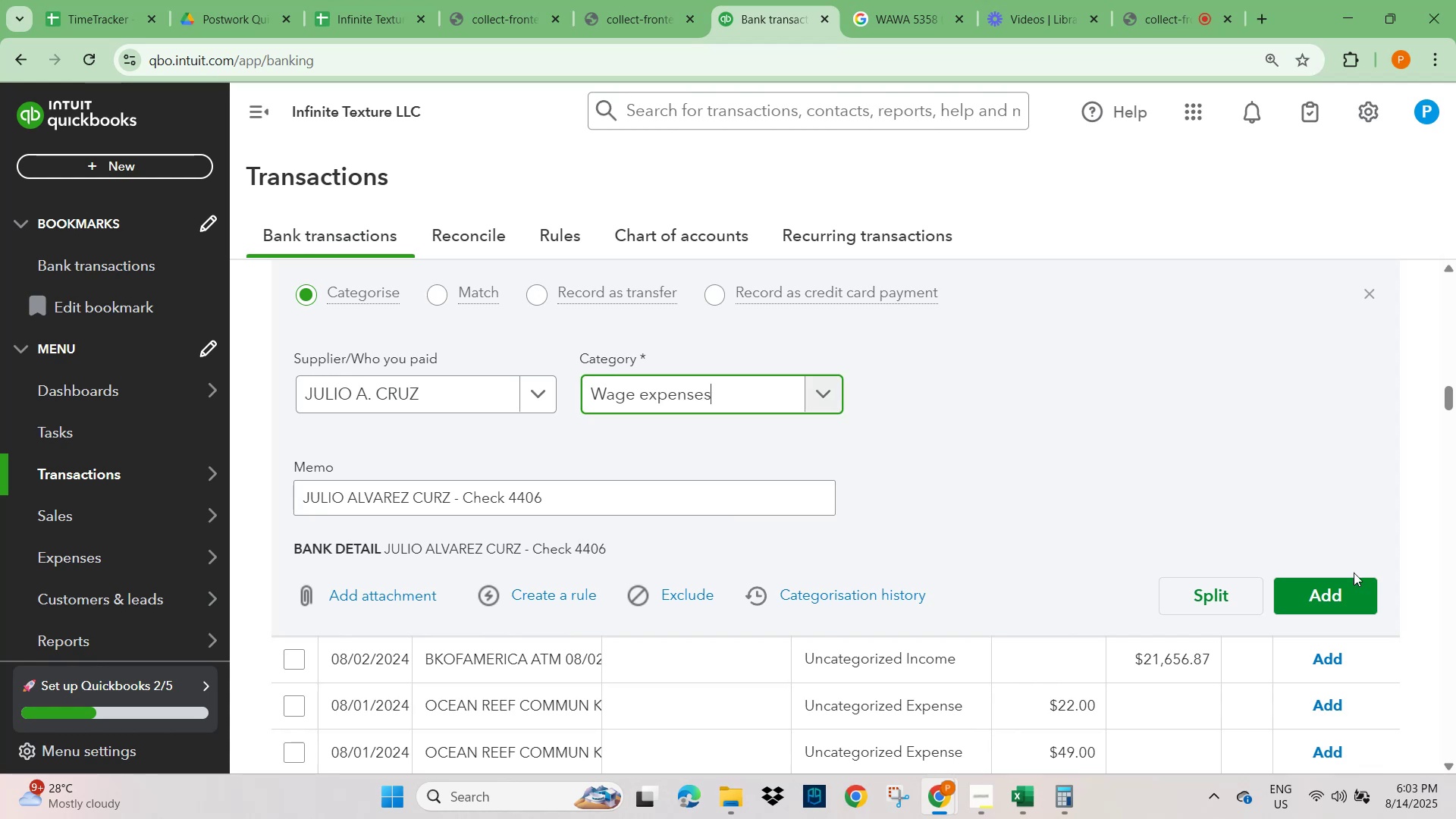 
left_click([1342, 591])
 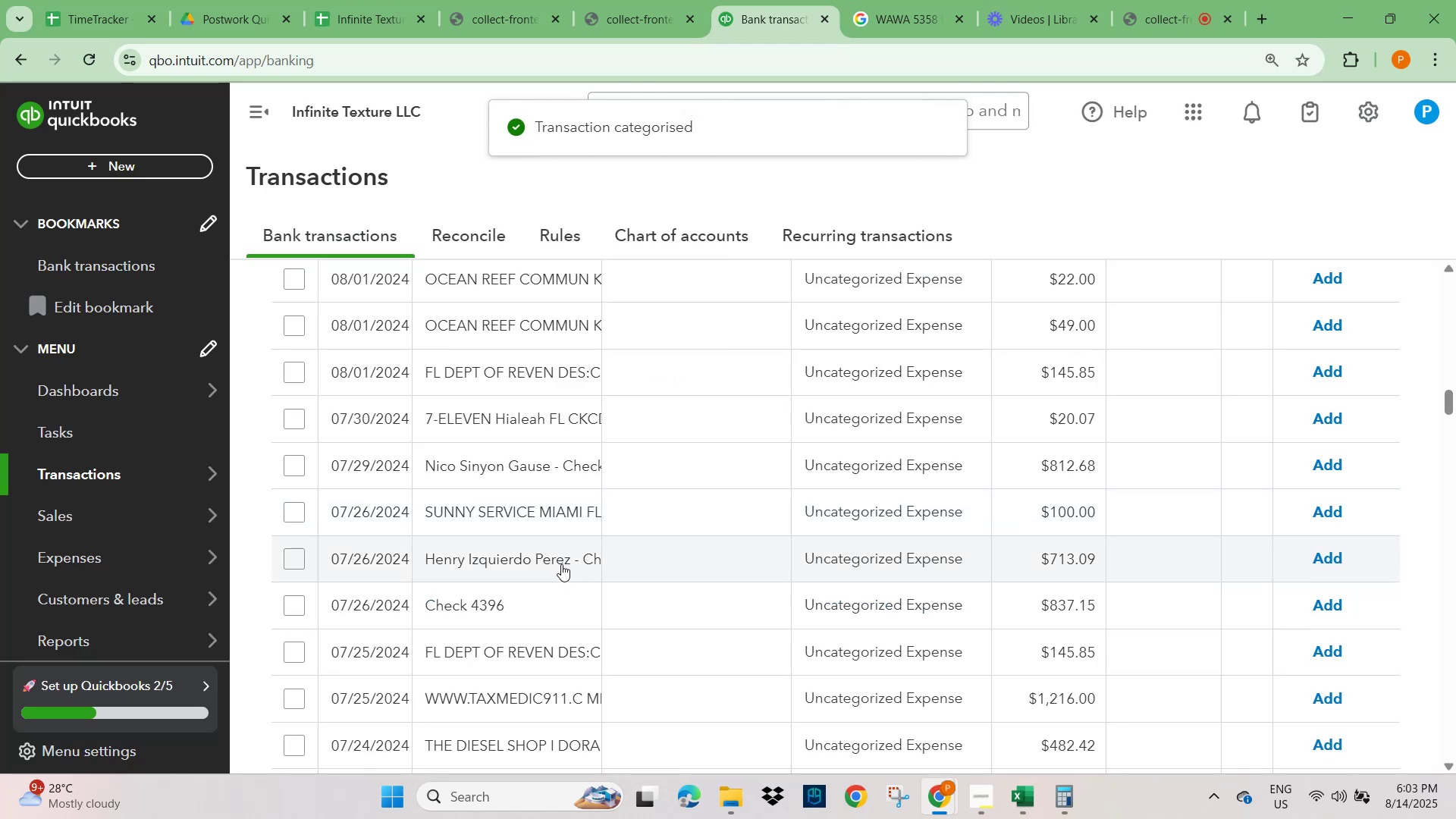 
left_click([529, 566])
 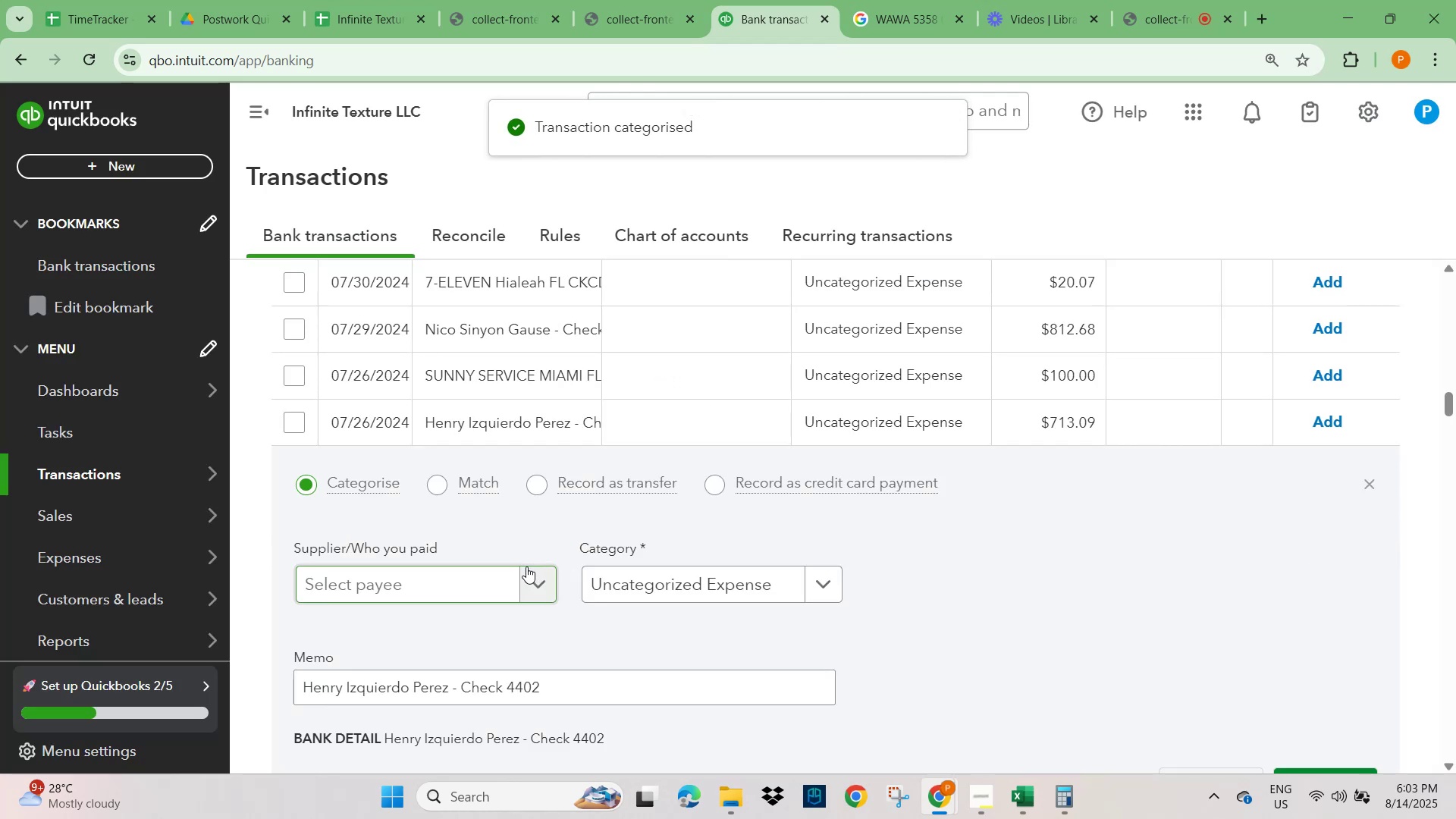 
scroll: coordinate [523, 568], scroll_direction: down, amount: 1.0
 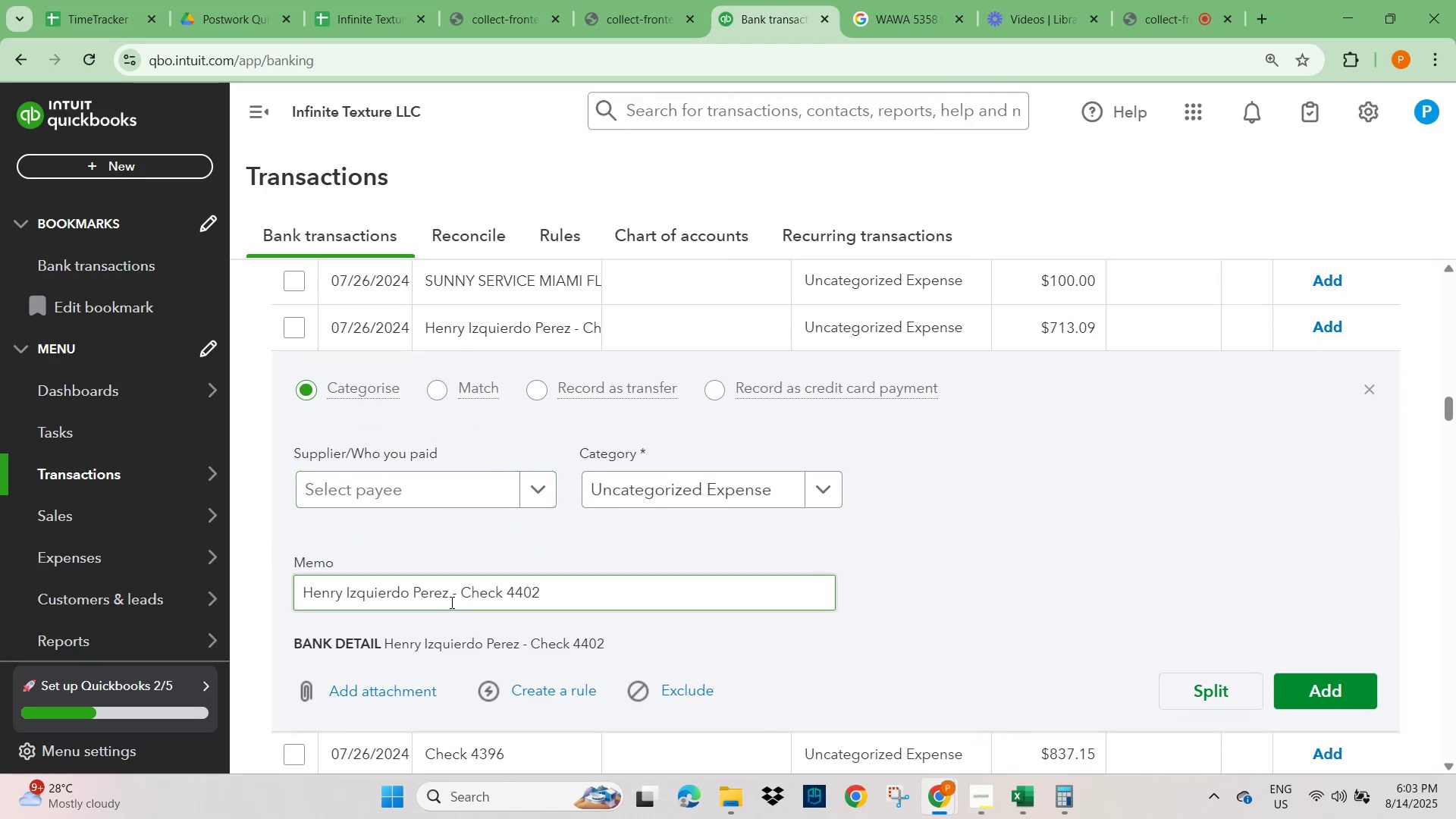 
left_click_drag(start_coordinate=[558, 590], to_coordinate=[235, 617])
 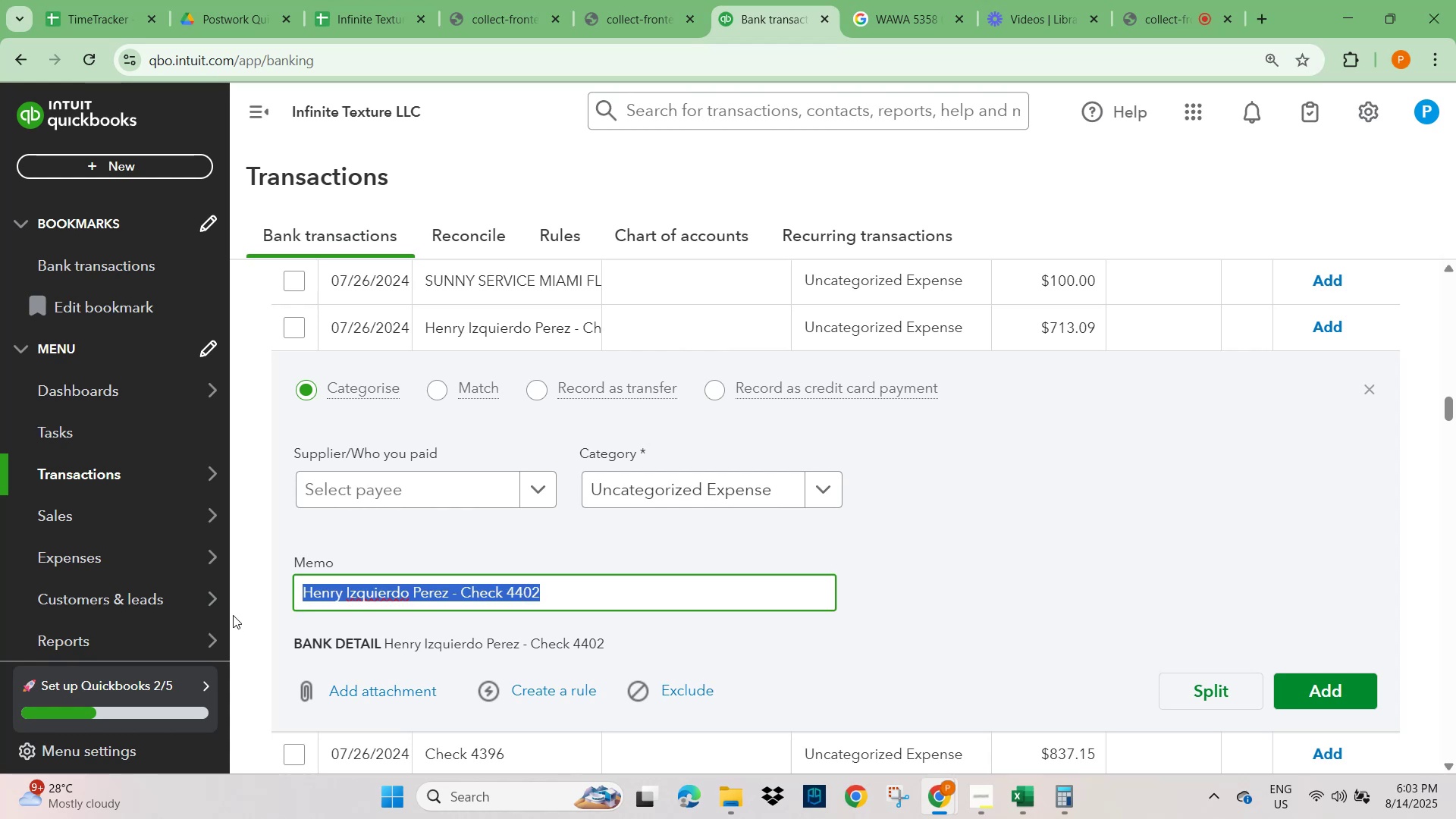 
key(Control+C)
 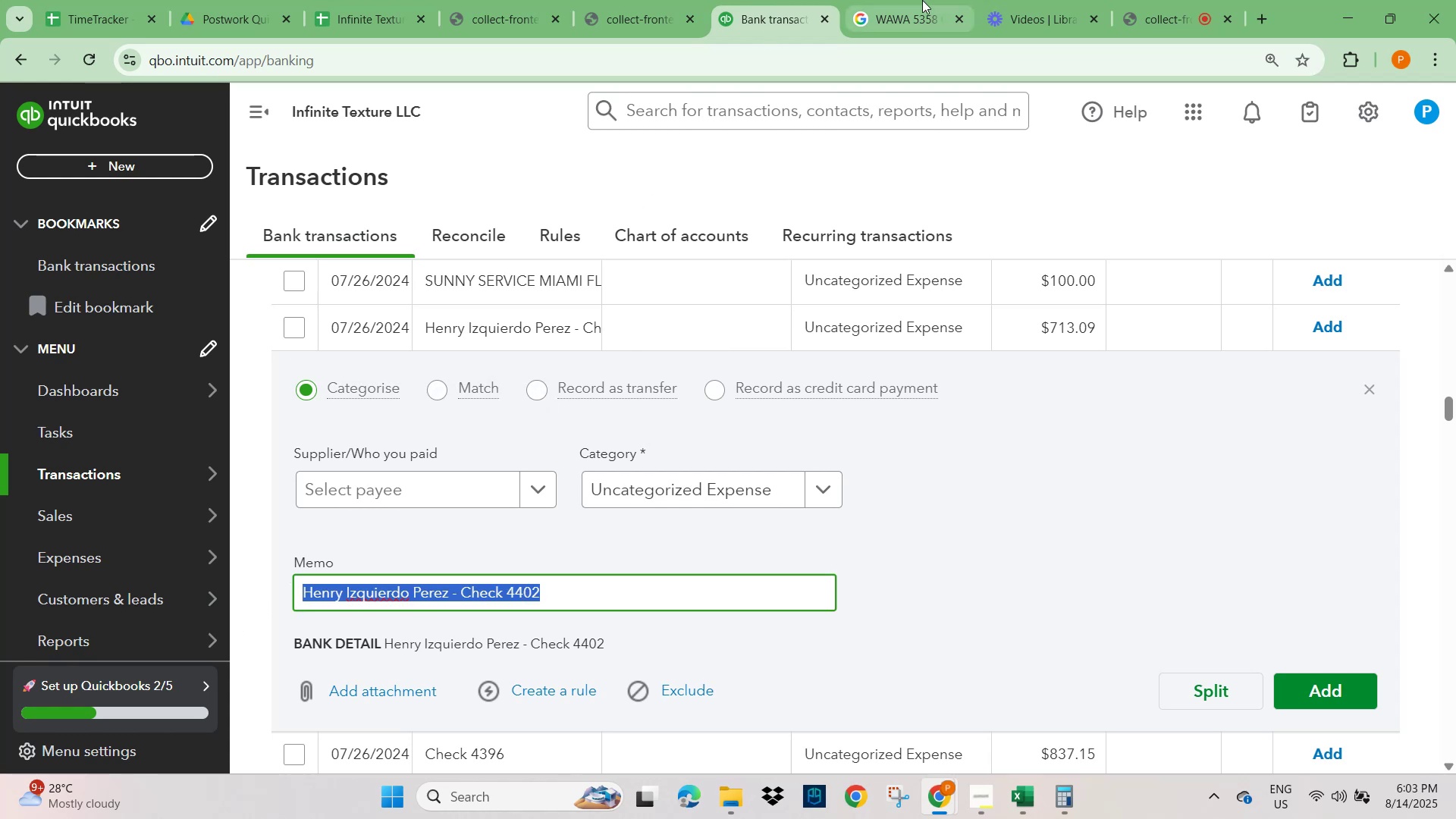 
left_click([922, 20])
 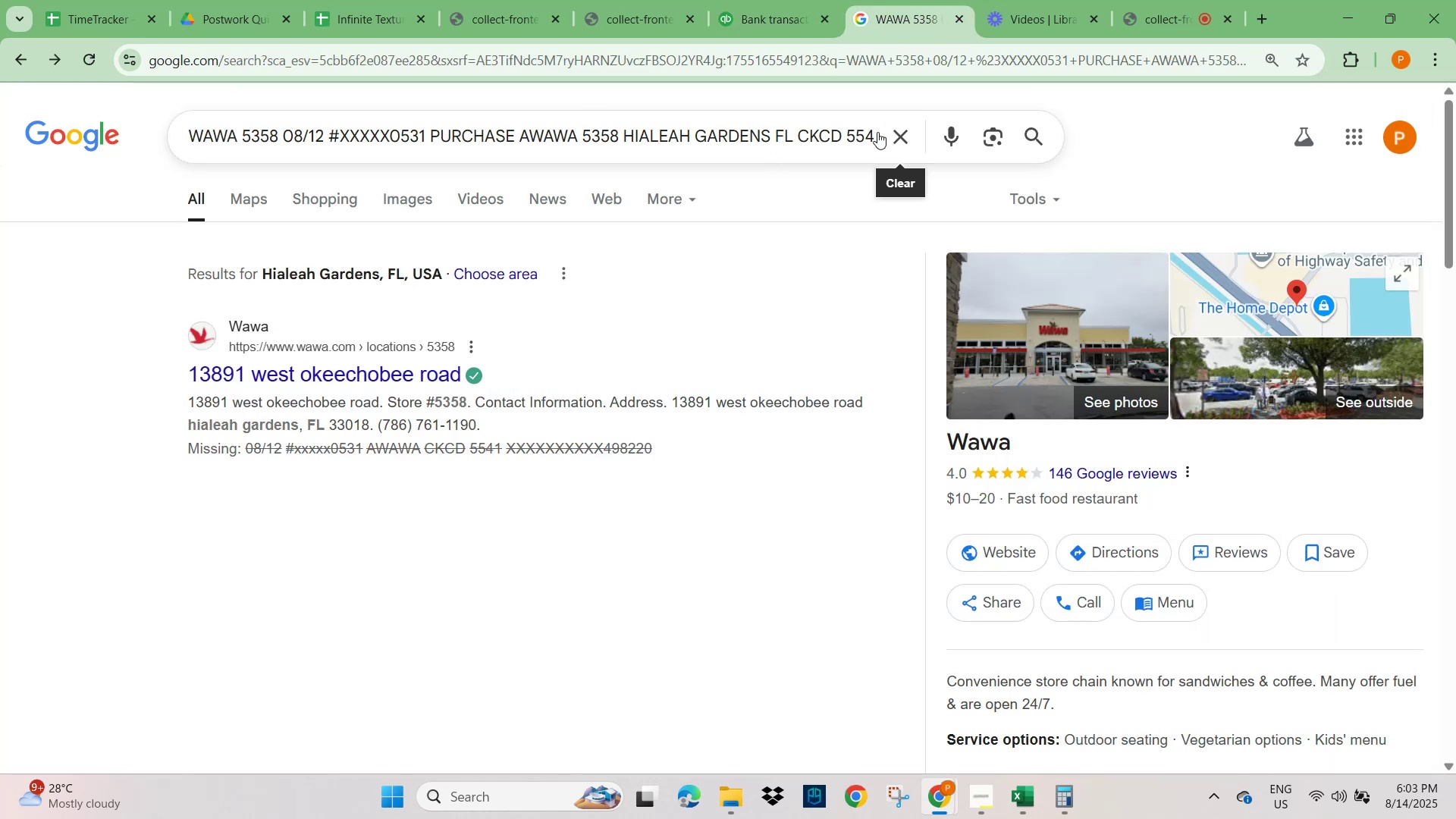 
left_click([899, 133])
 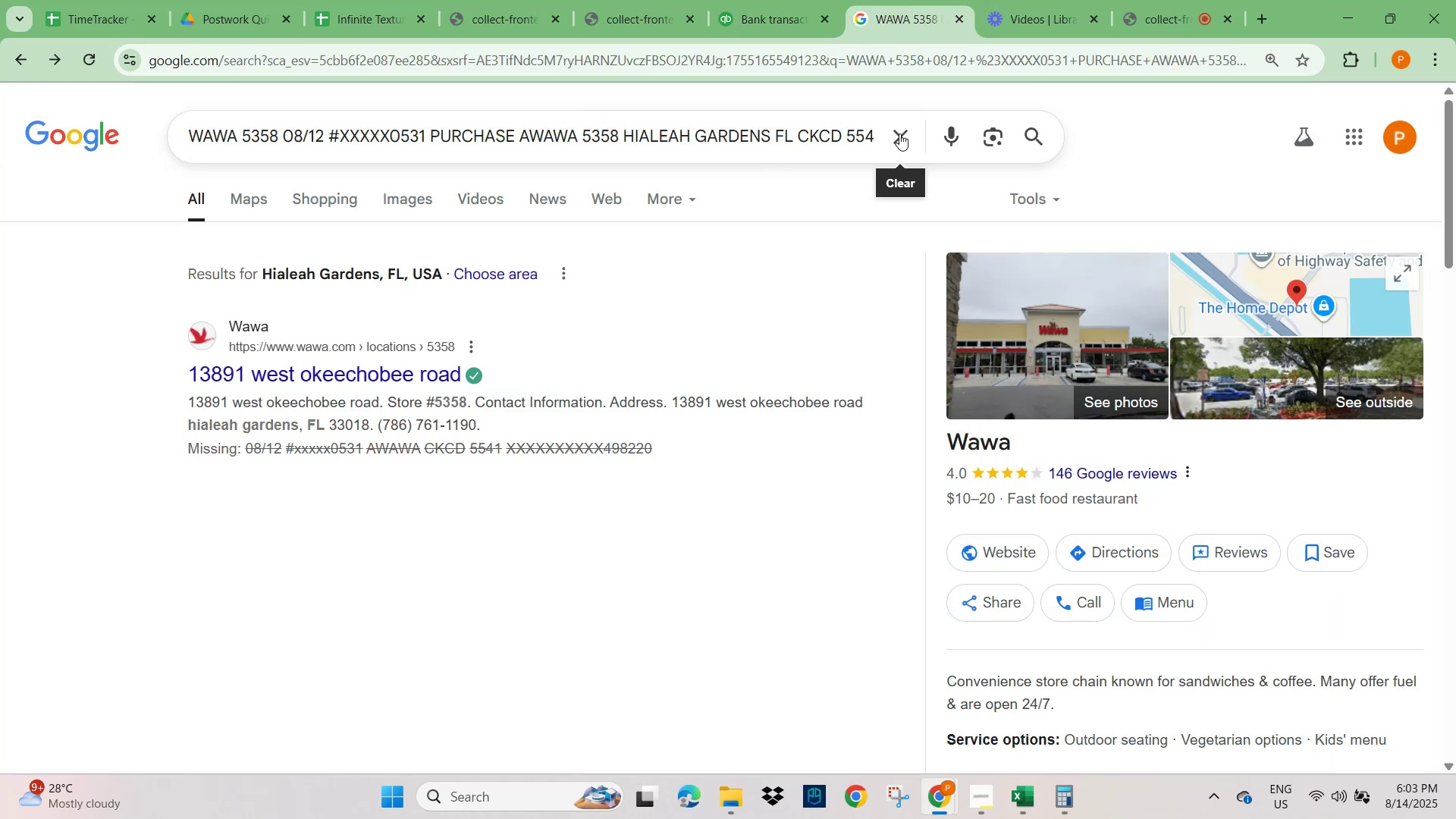 
key(Control+V)
 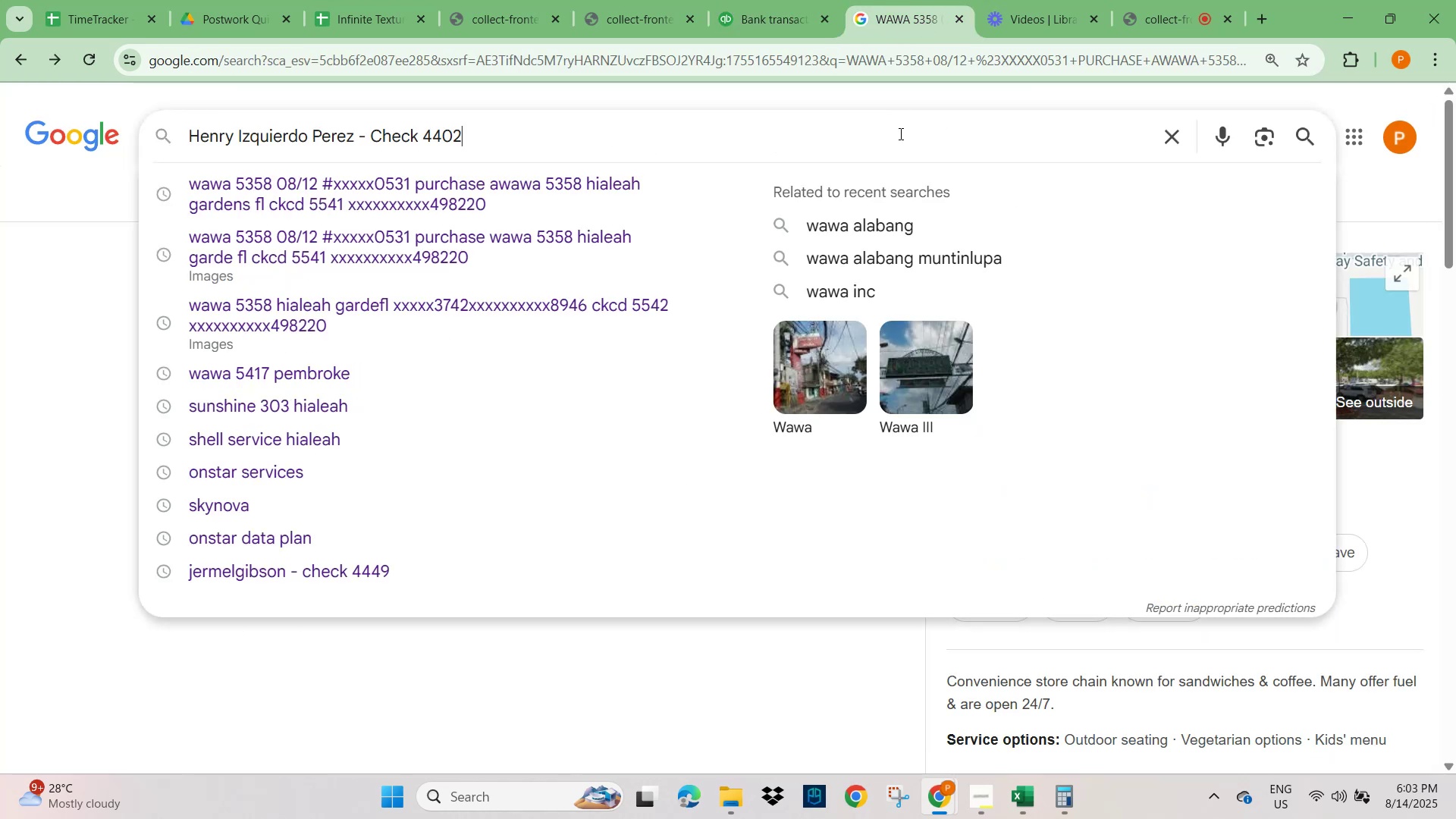 
key(Control+NumpadEnter)
 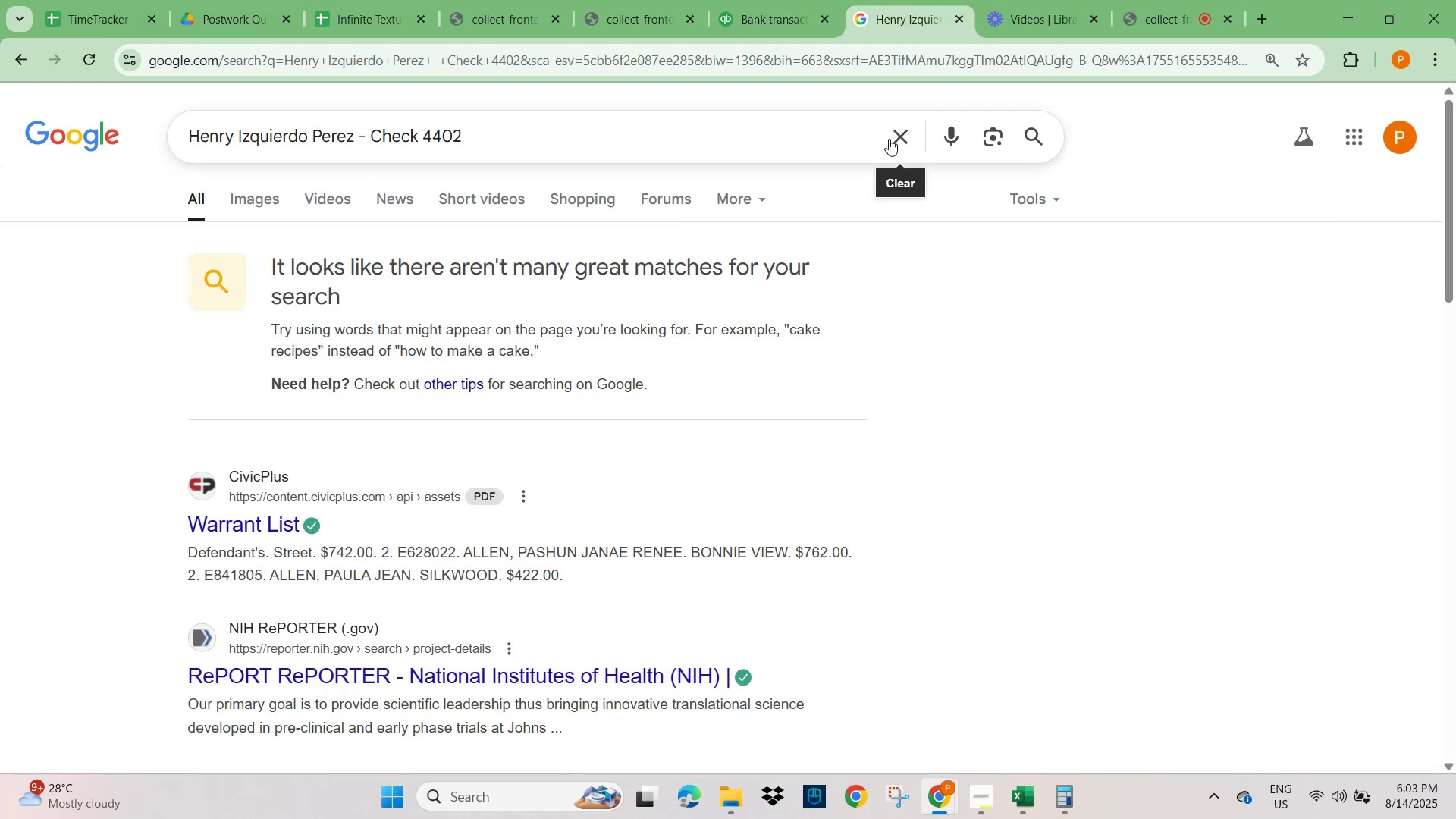 
left_click([761, 9])
 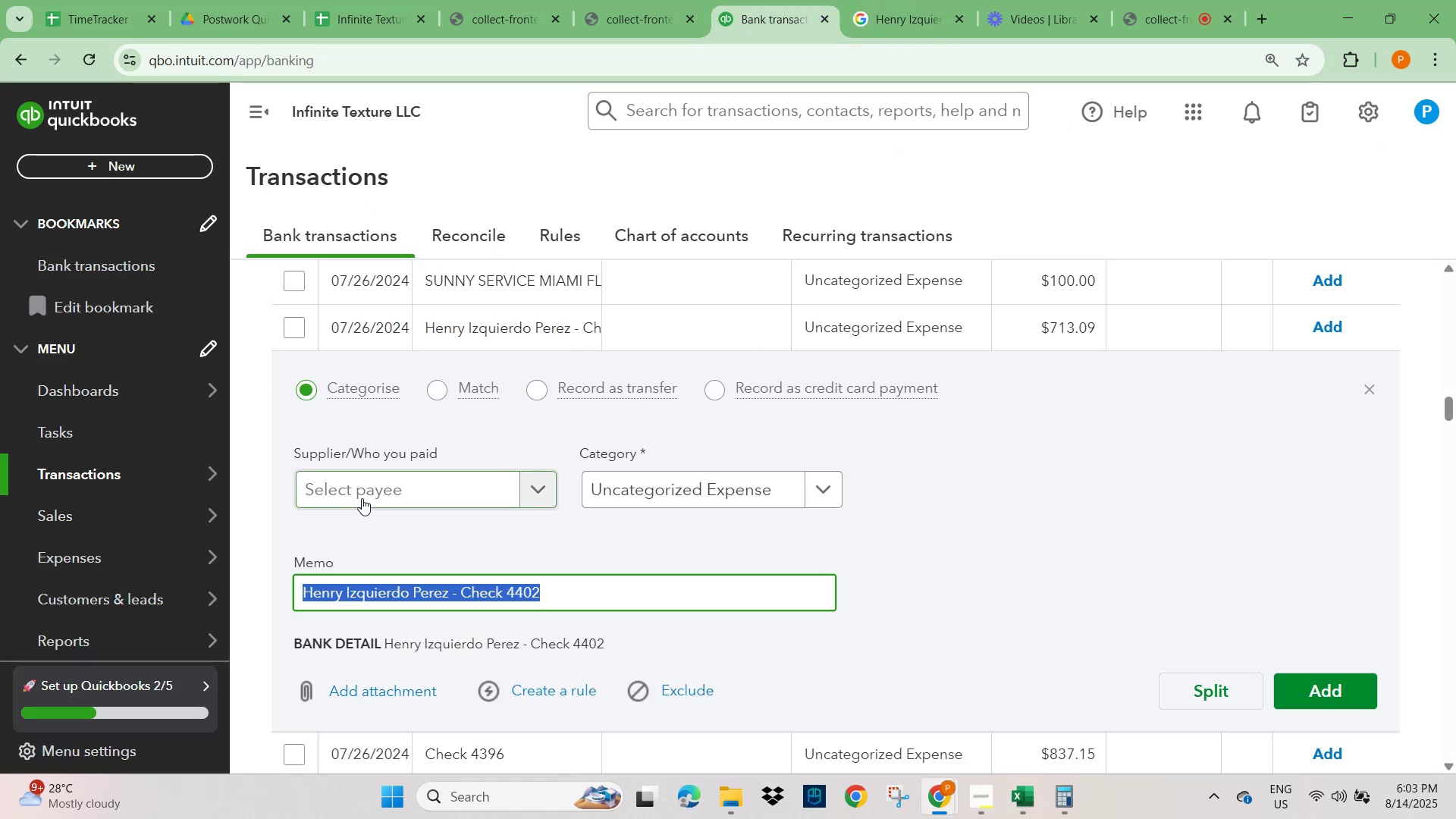 
left_click([366, 491])
 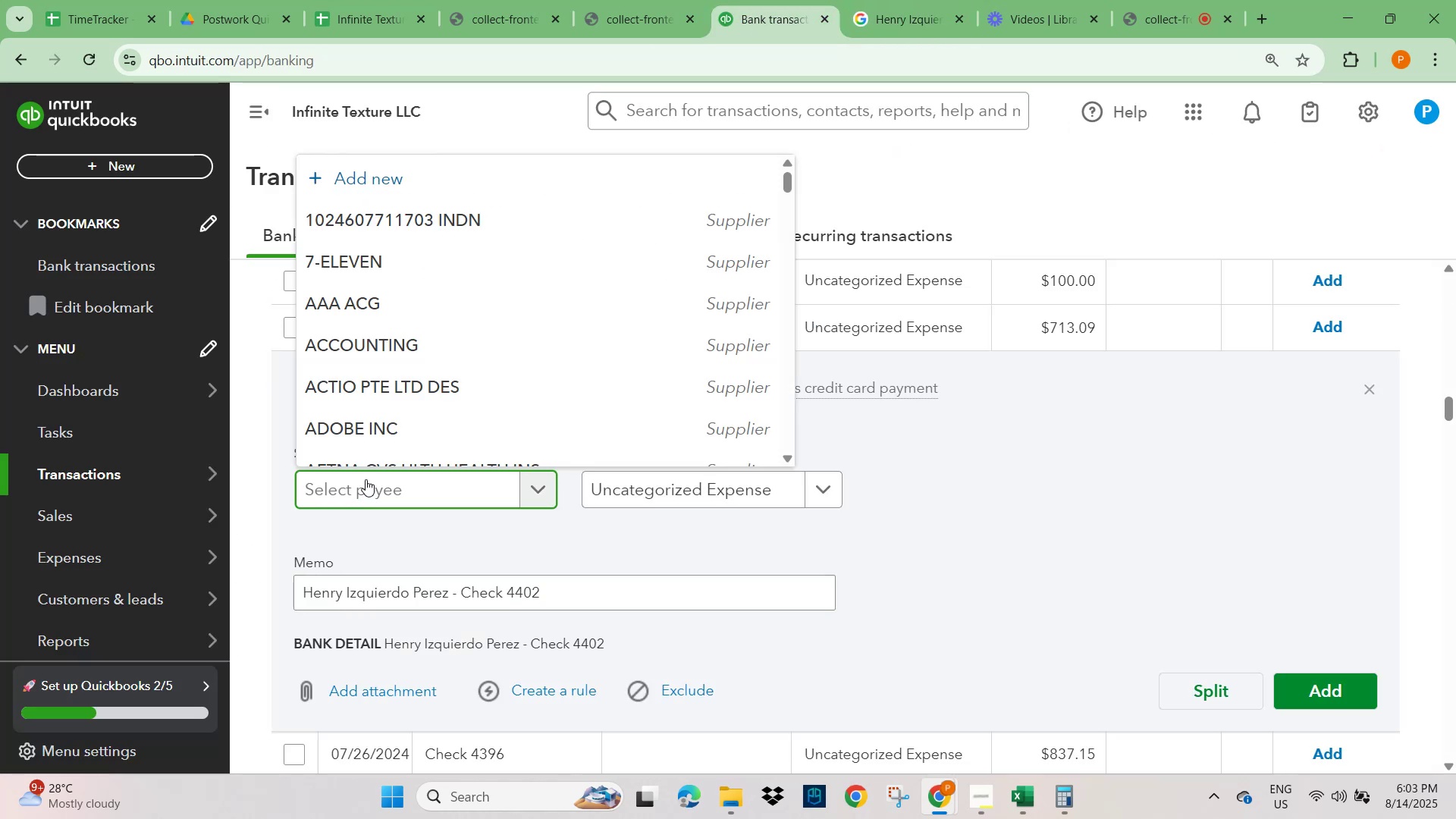 
type(HENRY)
 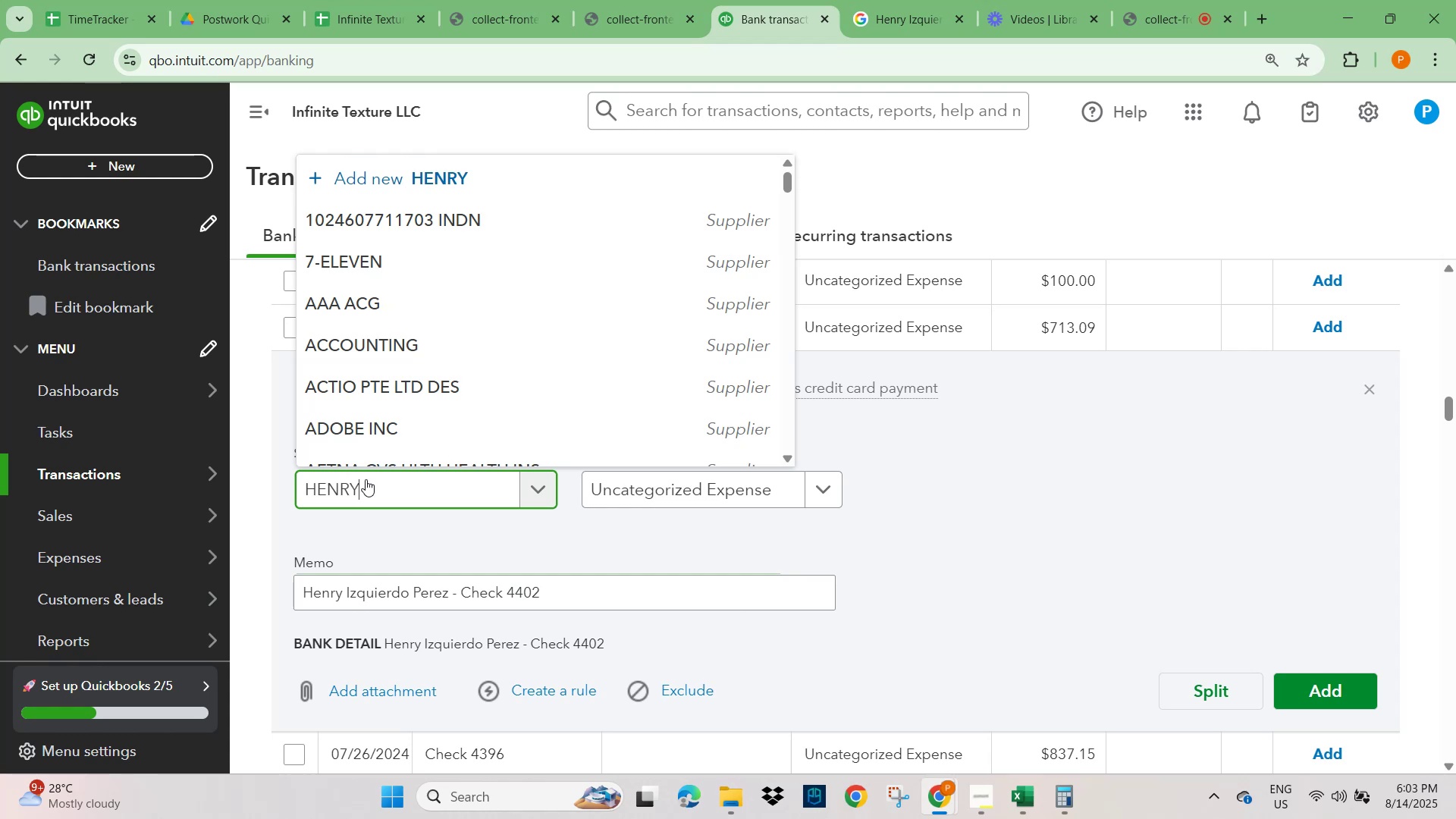 
mouse_move([359, 498])
 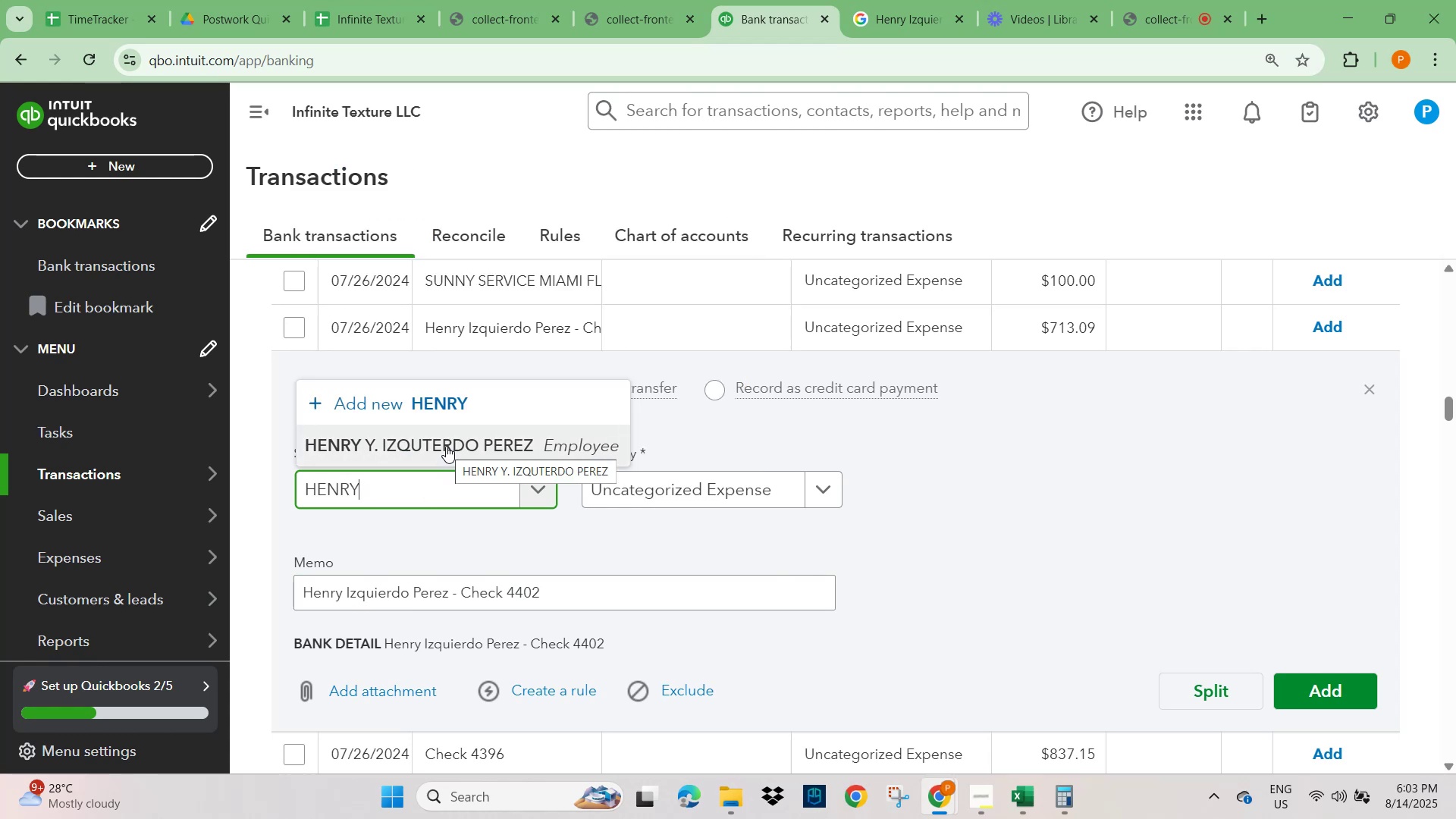 
left_click([446, 446])
 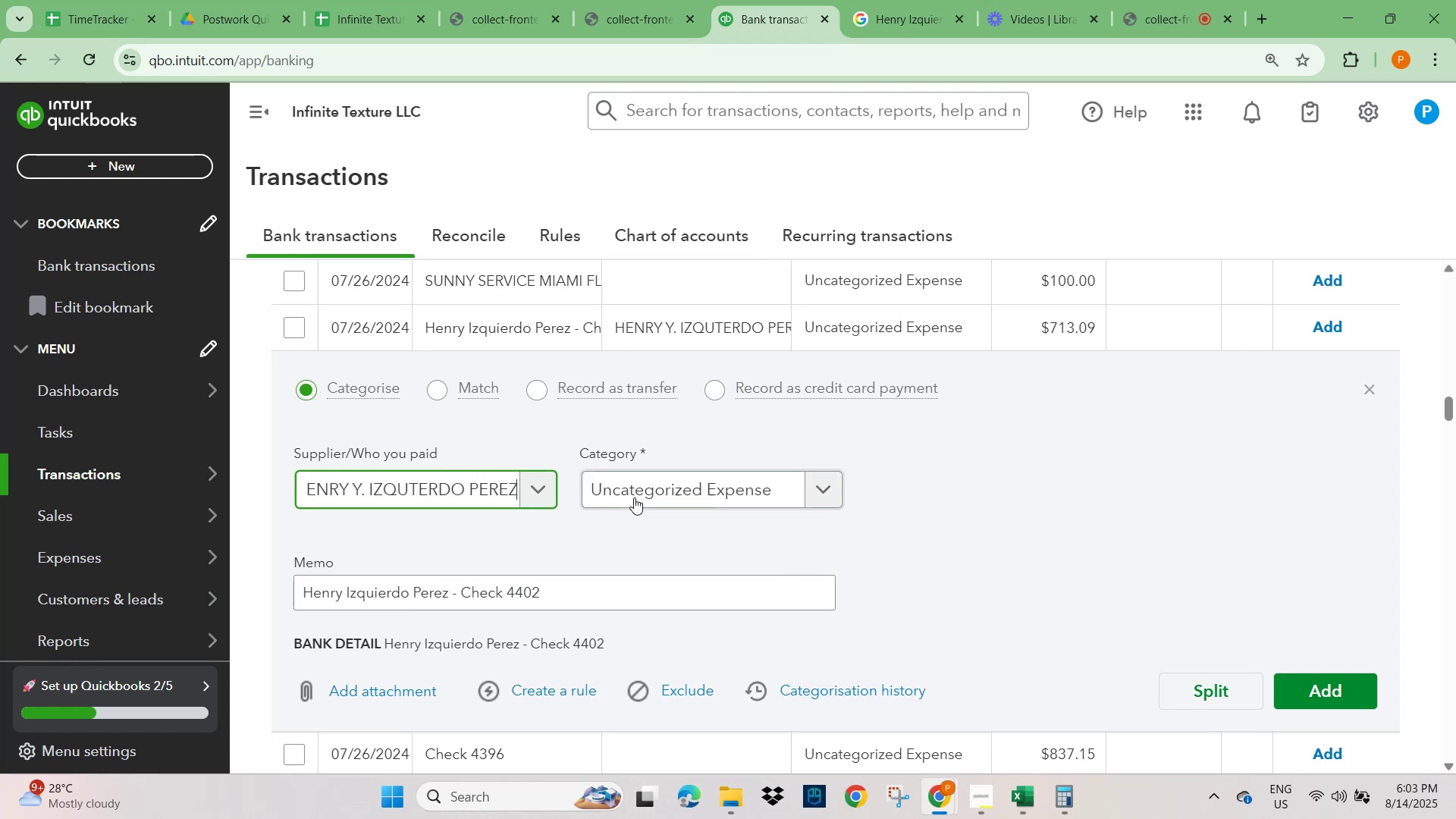 
left_click([646, 489])
 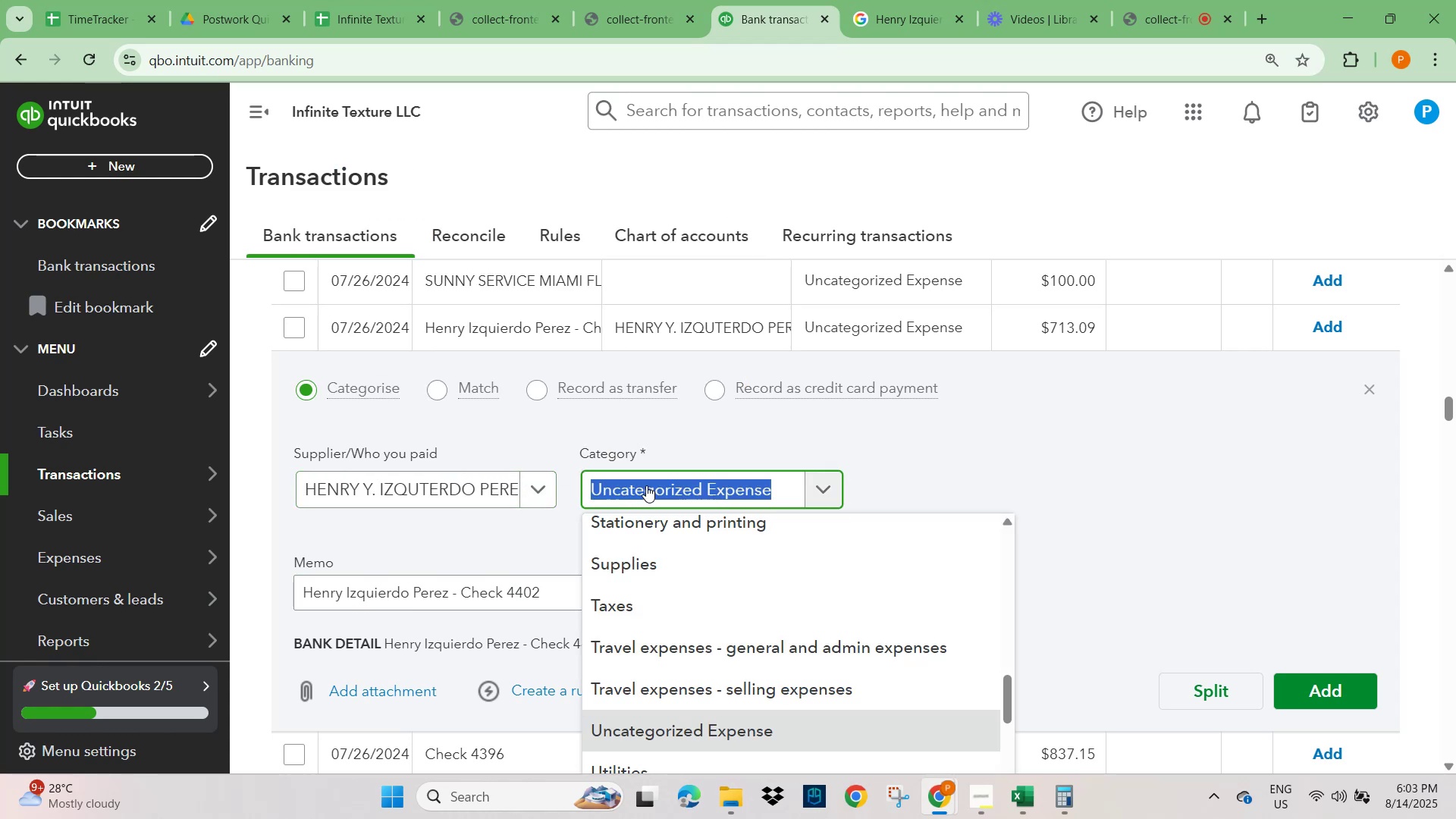 
type(Q)
key(Backspace)
type(WA)
 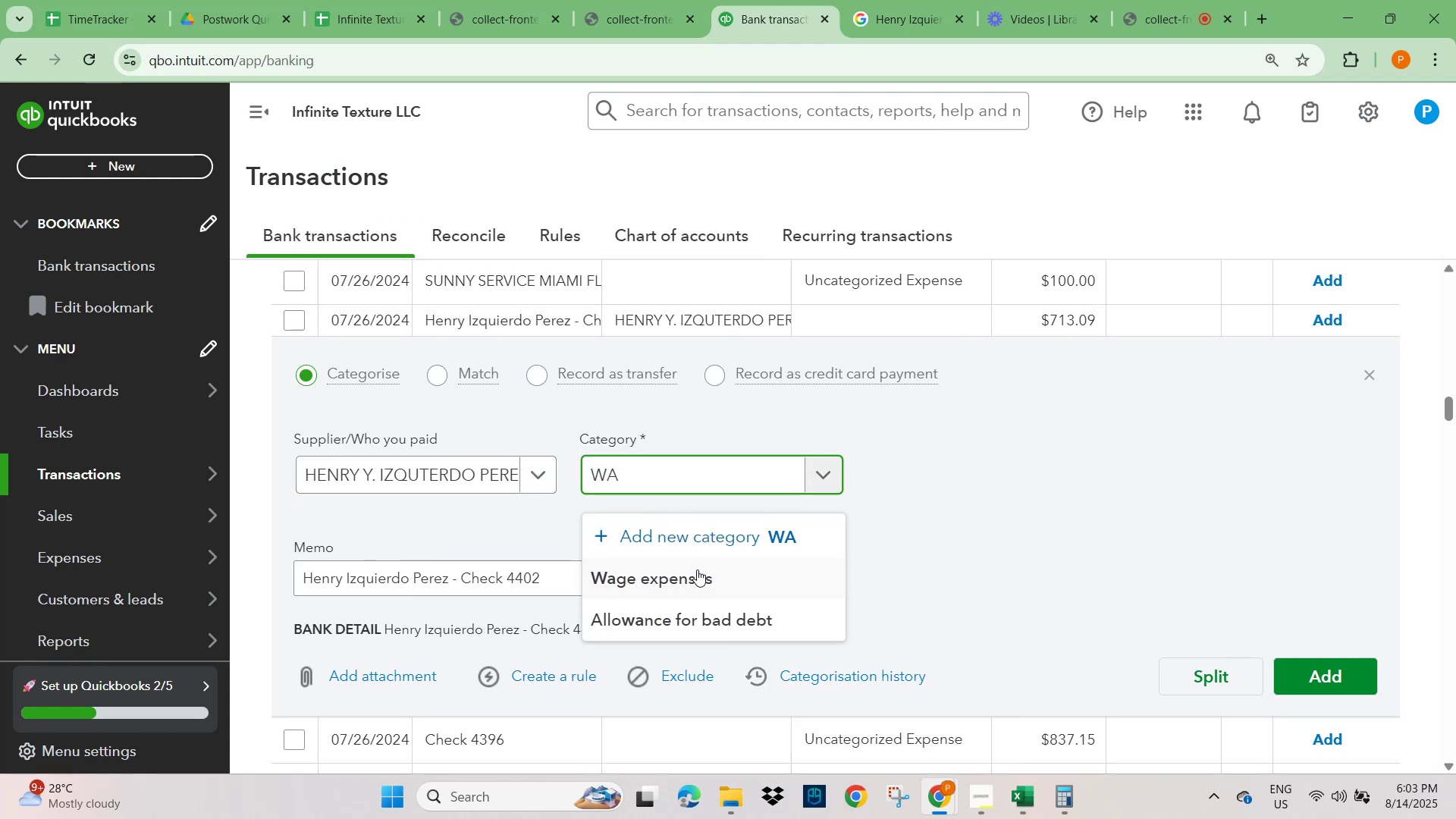 
left_click([673, 593])
 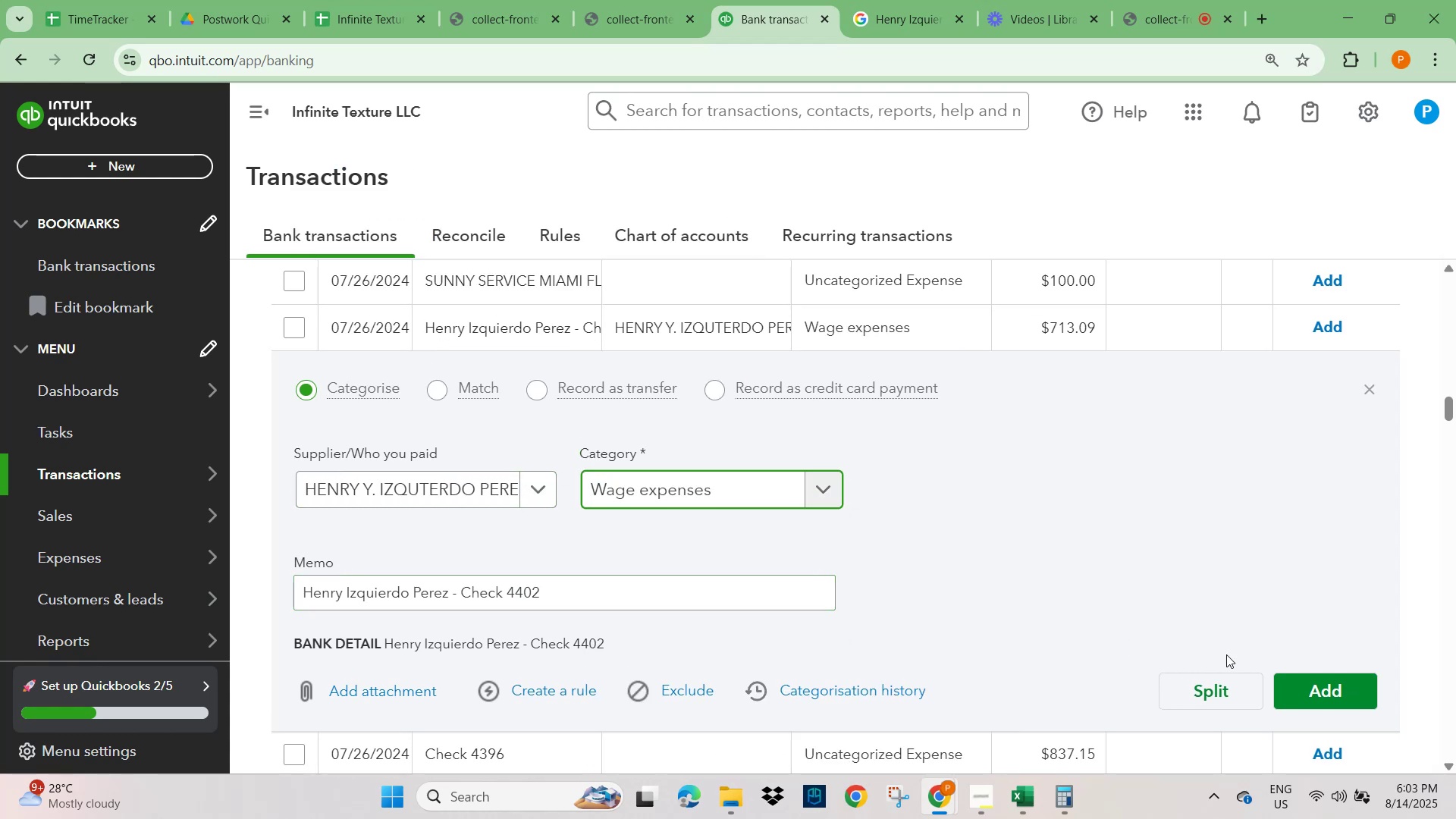 
left_click([1299, 686])
 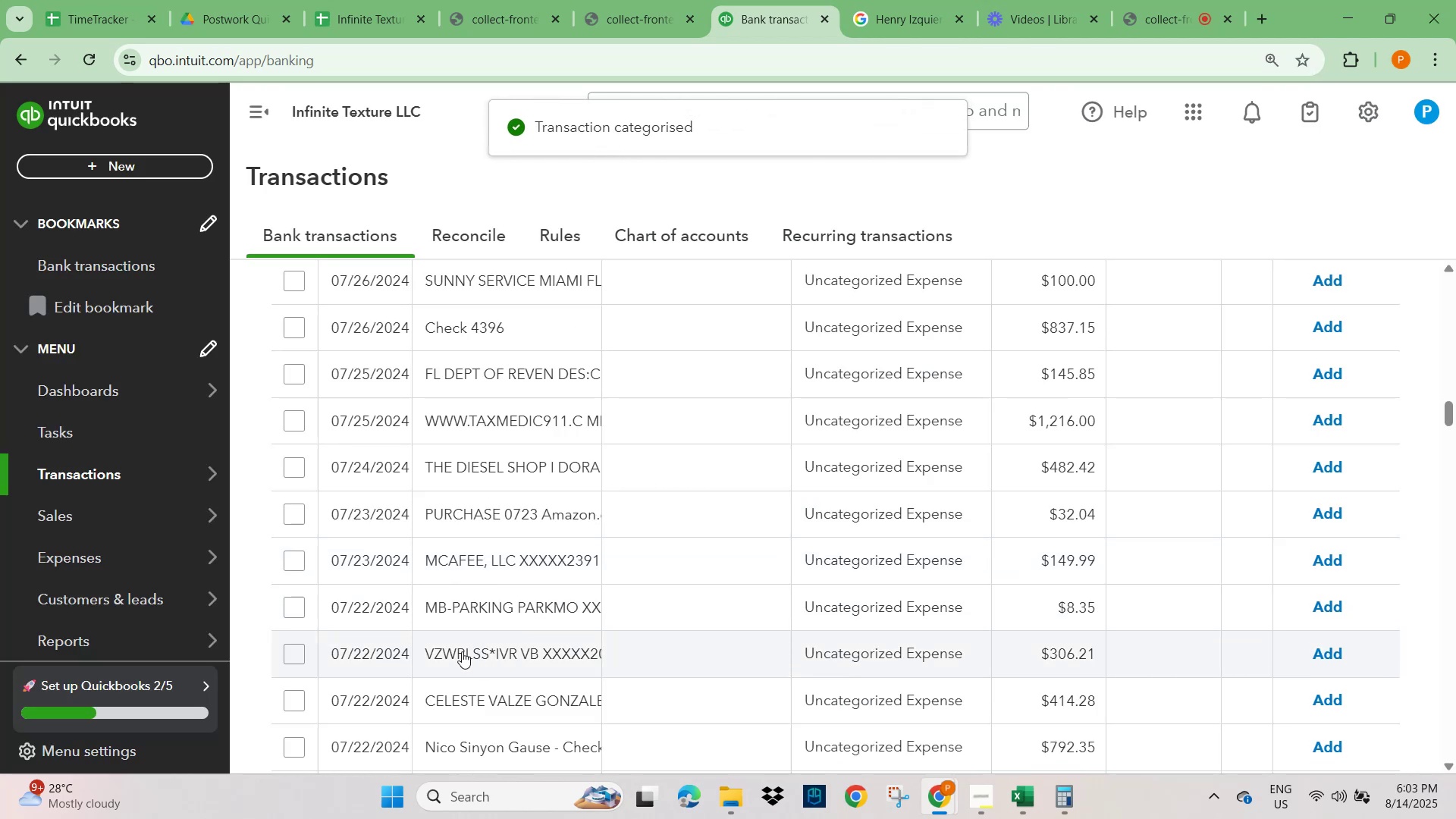 
scroll: coordinate [452, 573], scroll_direction: down, amount: 1.0
 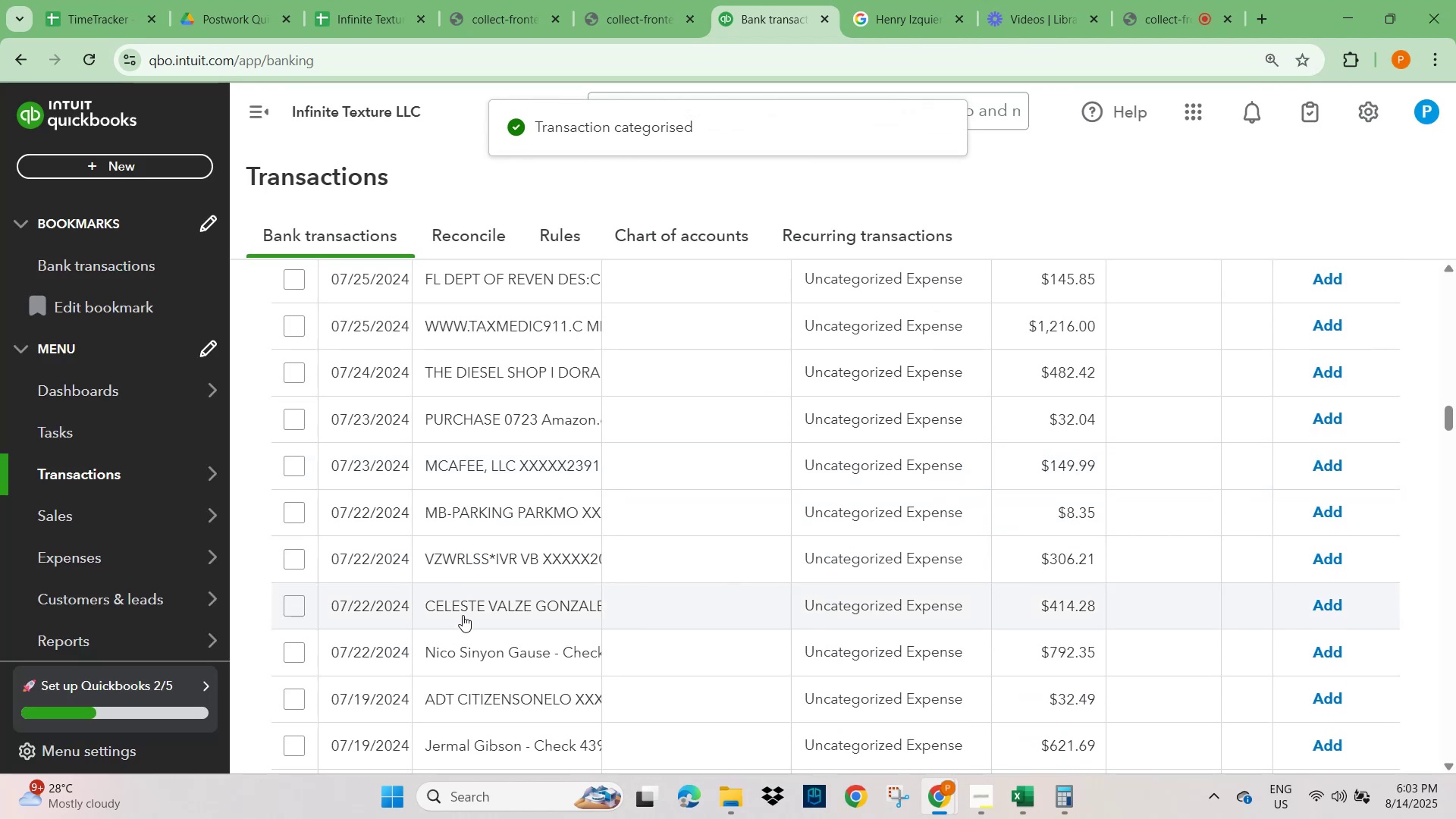 
left_click([463, 613])
 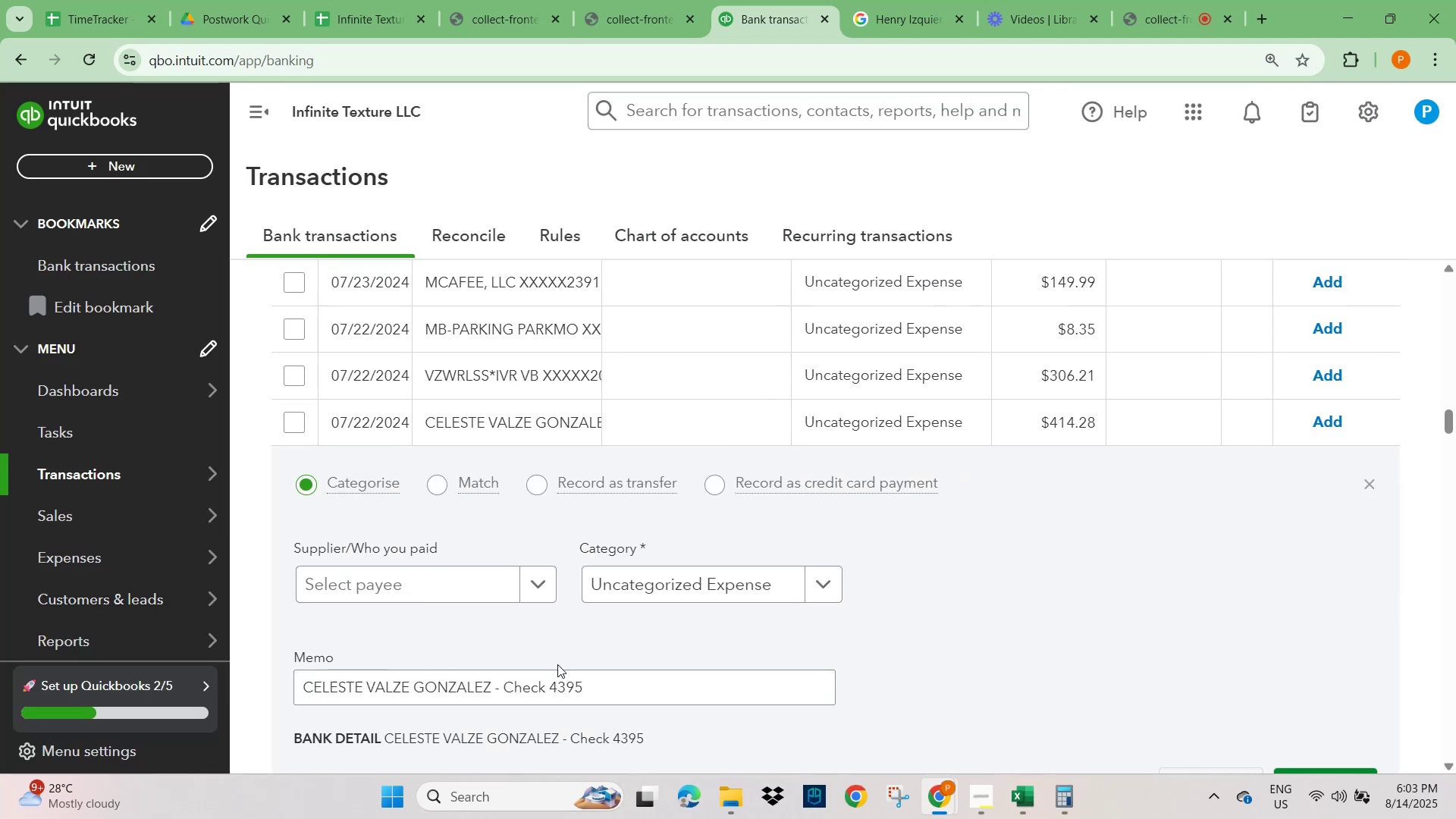 
left_click_drag(start_coordinate=[486, 689], to_coordinate=[316, 695])
 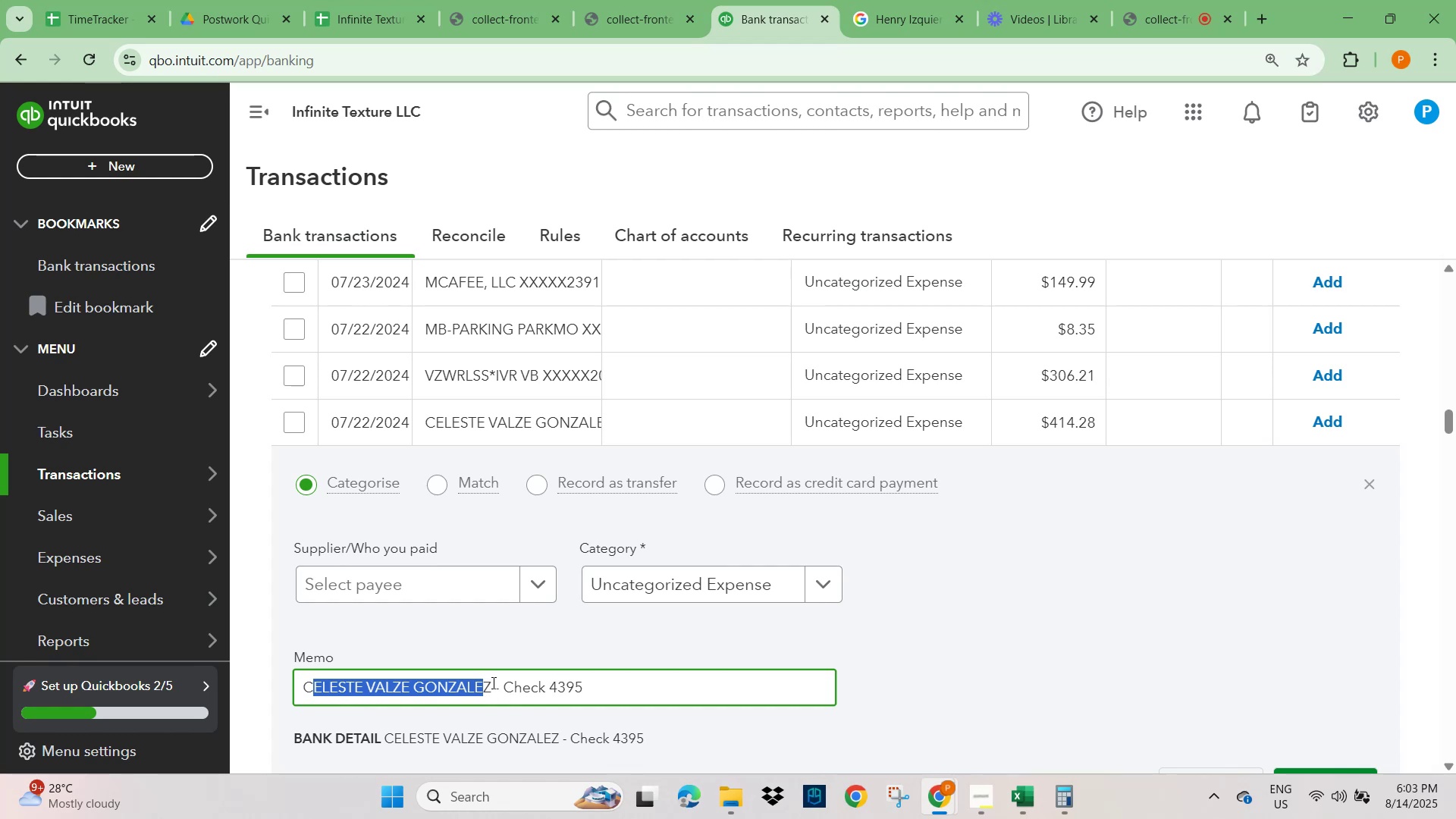 
left_click([491, 686])
 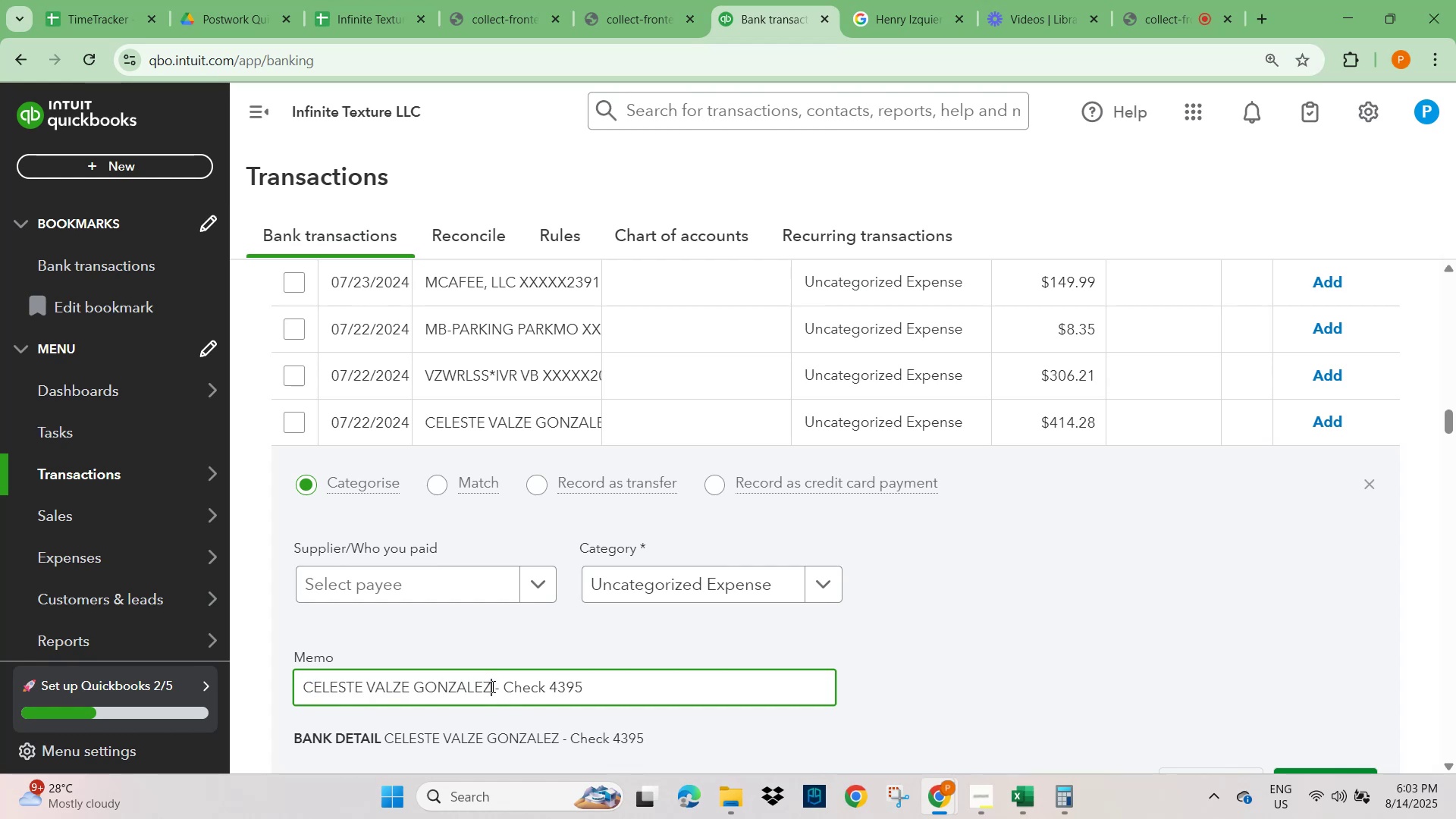 
left_click_drag(start_coordinate=[491, 686], to_coordinate=[194, 703])
 